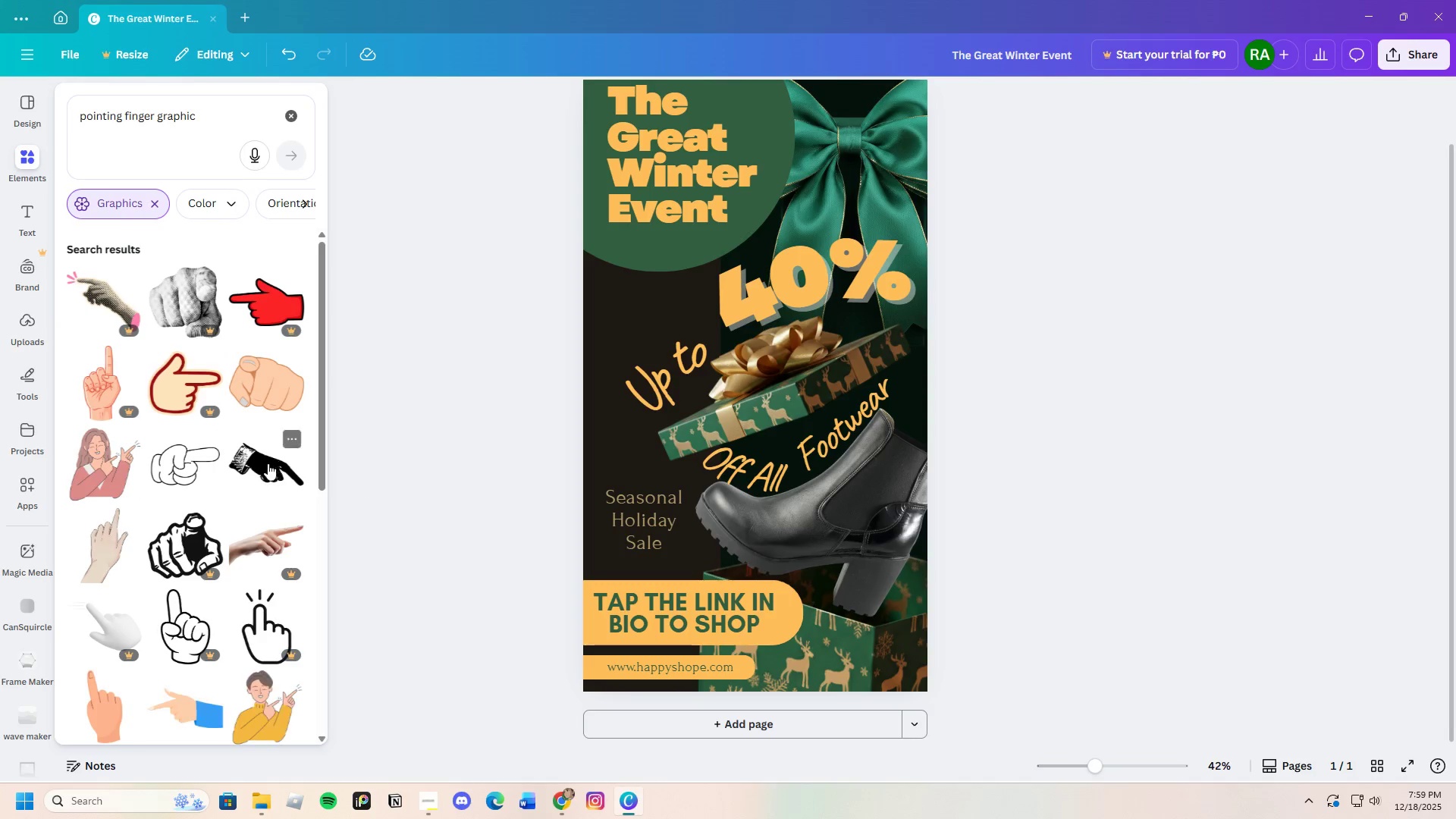 
scroll: coordinate [215, 607], scroll_direction: down, amount: 16.0
 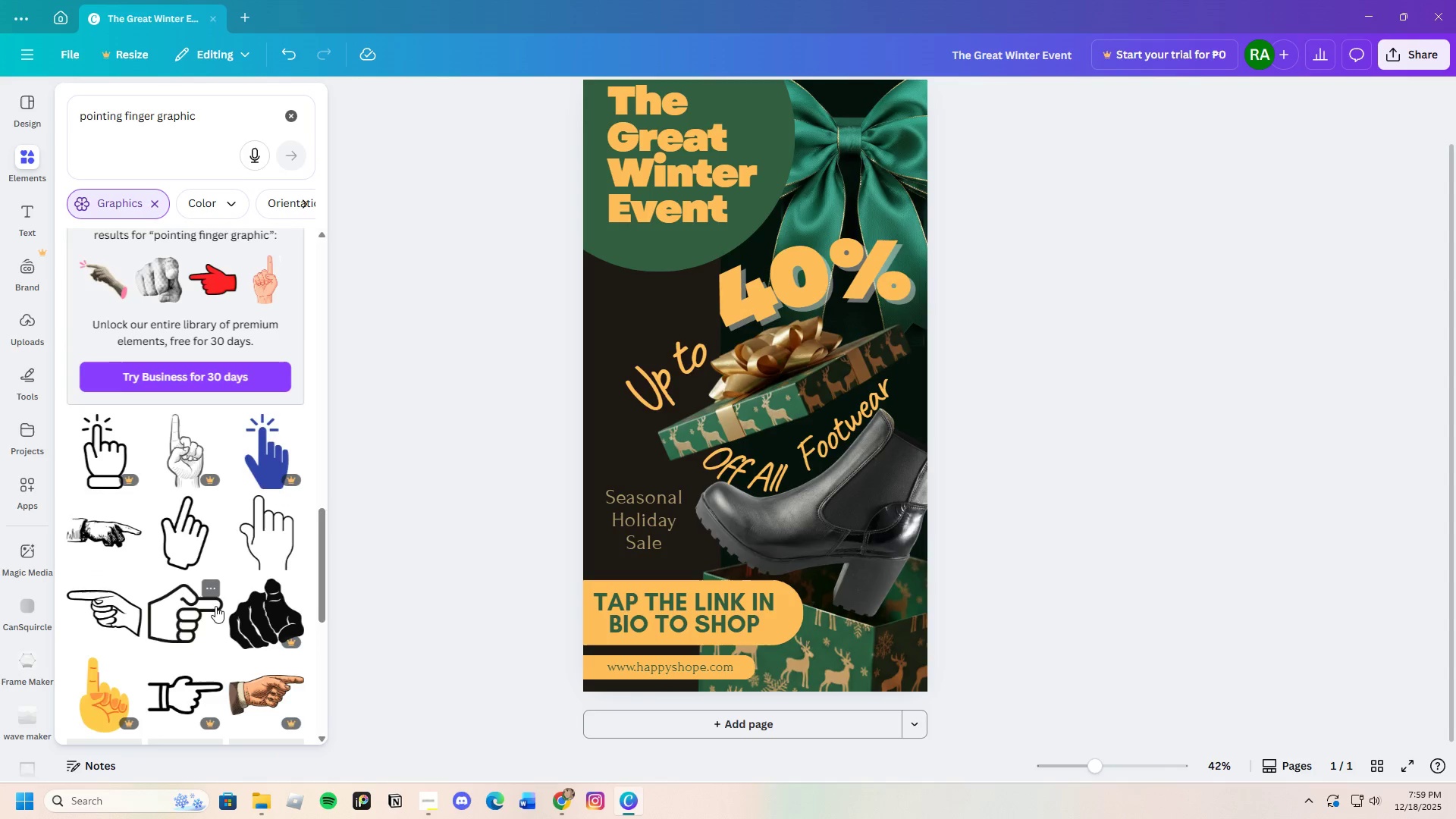 
scroll: coordinate [215, 606], scroll_direction: down, amount: 2.0
 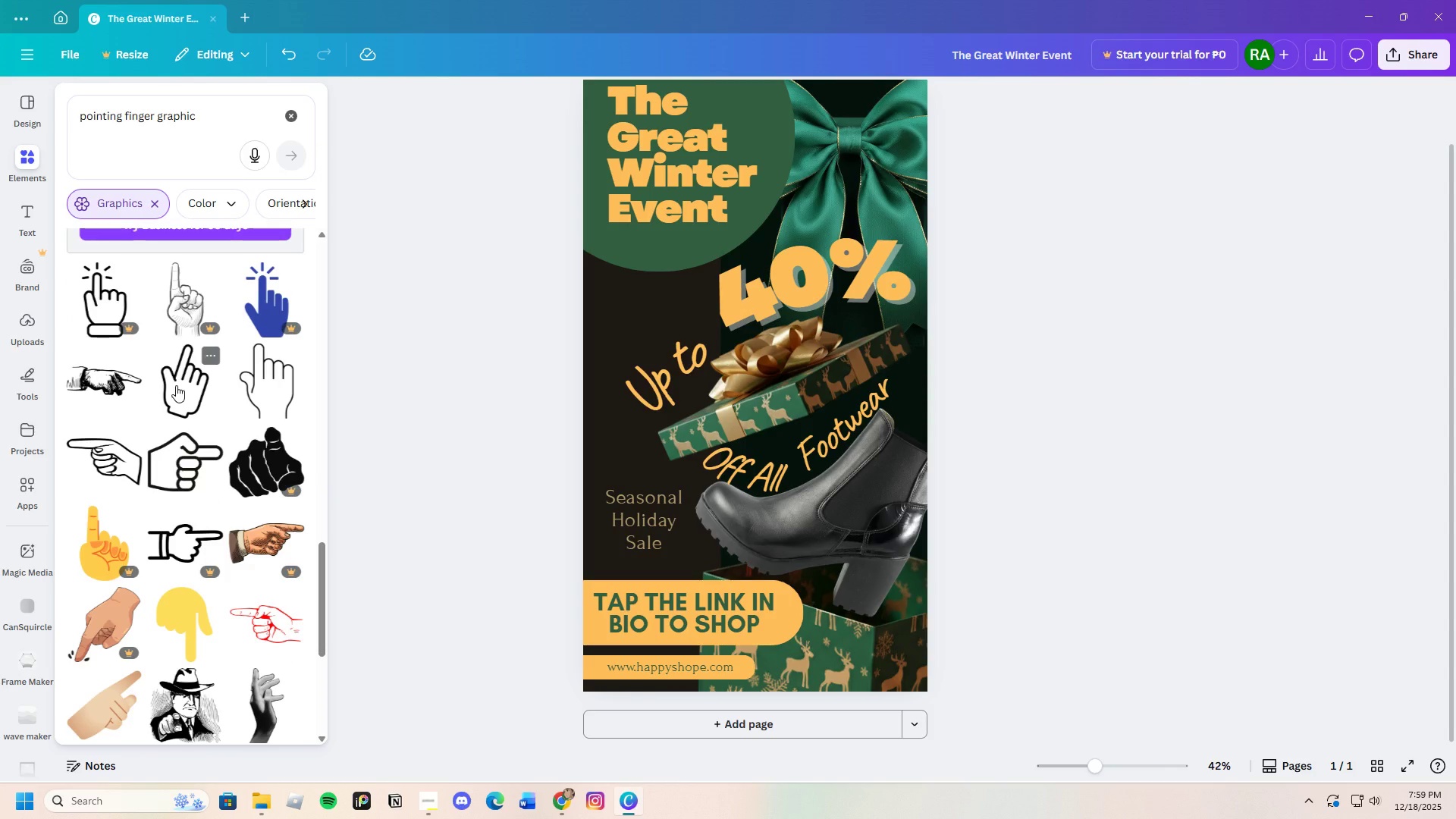 
left_click([181, 386])
 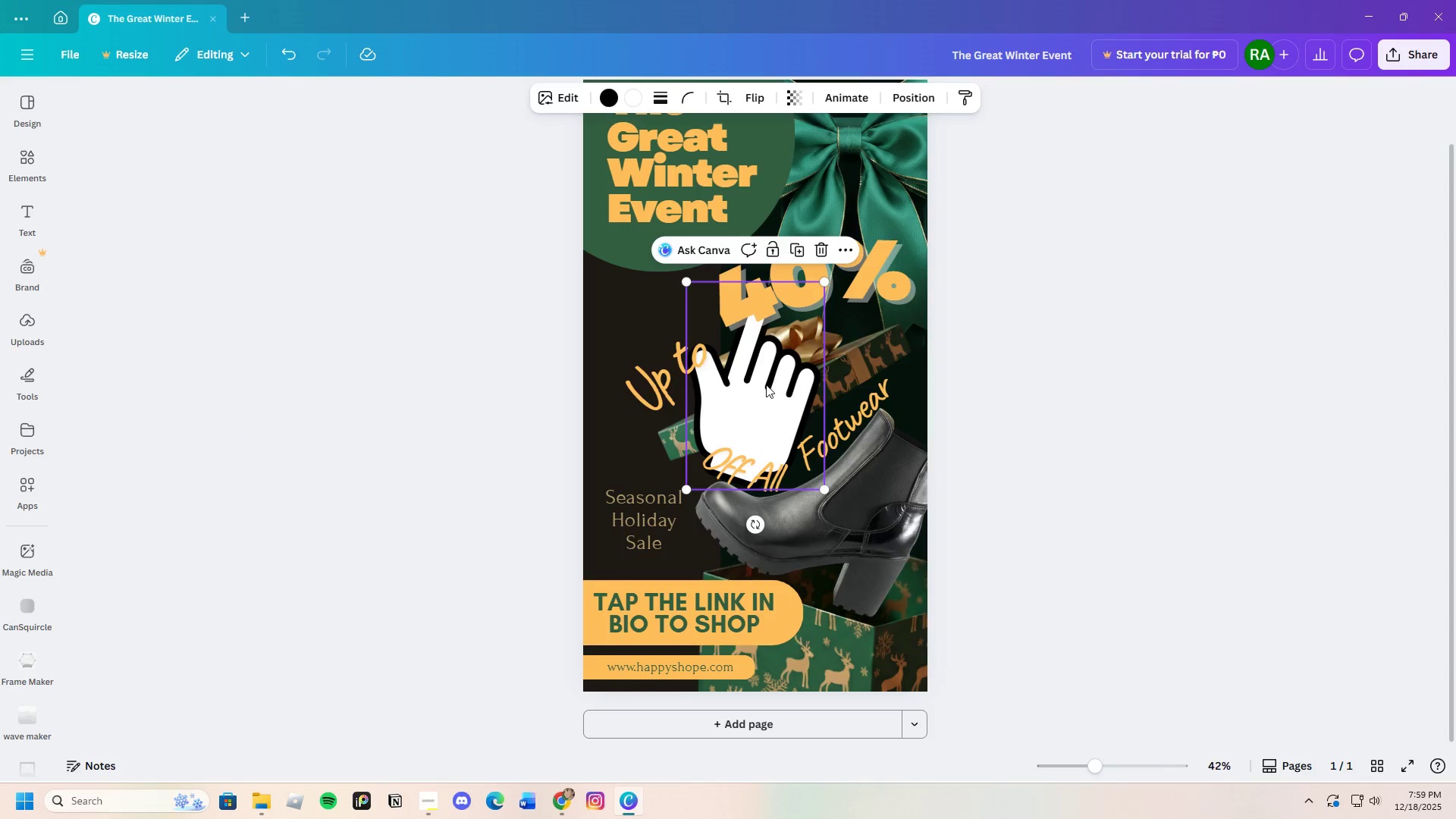 
left_click_drag(start_coordinate=[764, 374], to_coordinate=[802, 476])
 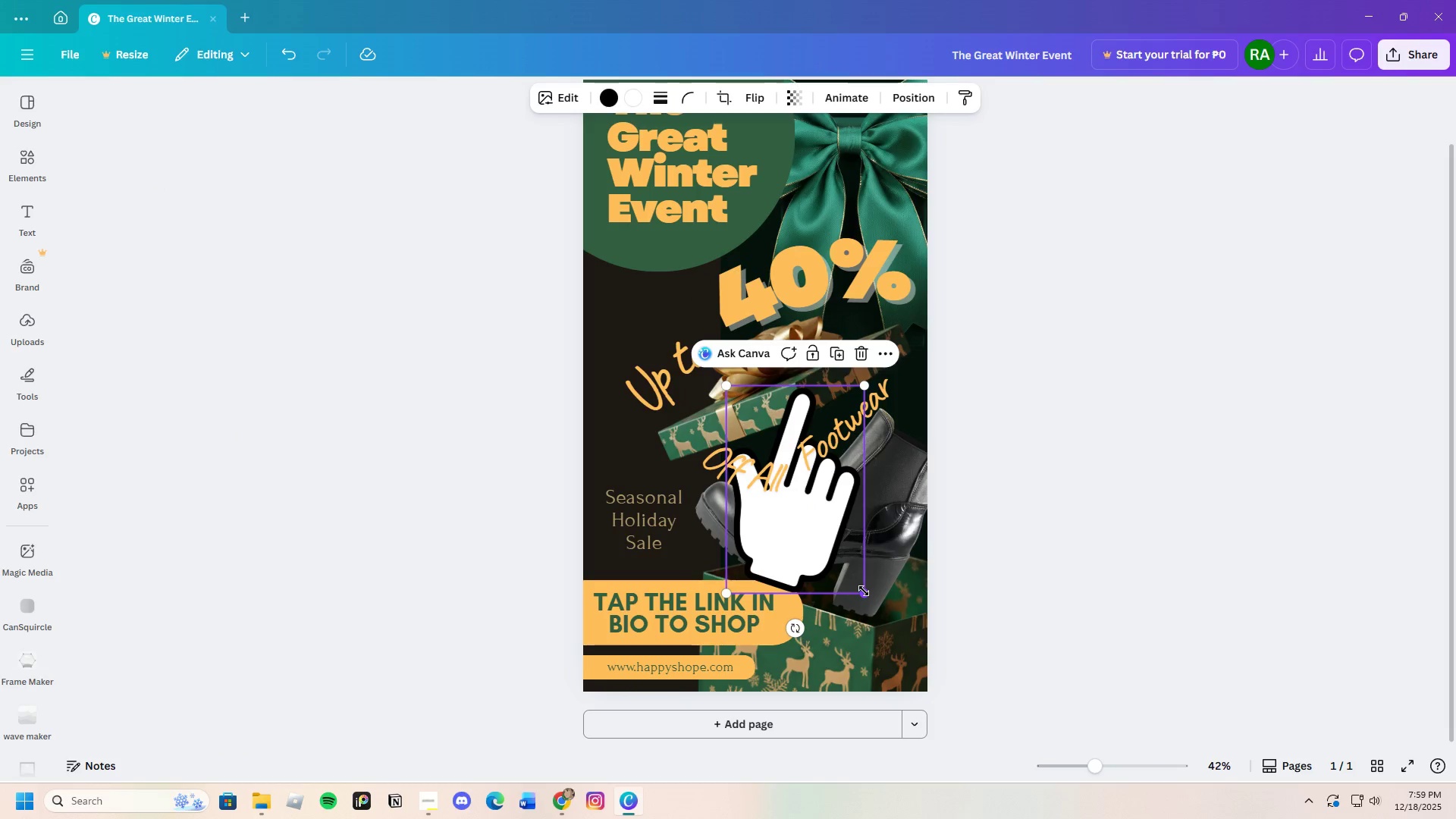 
left_click_drag(start_coordinate=[864, 591], to_coordinate=[786, 479])
 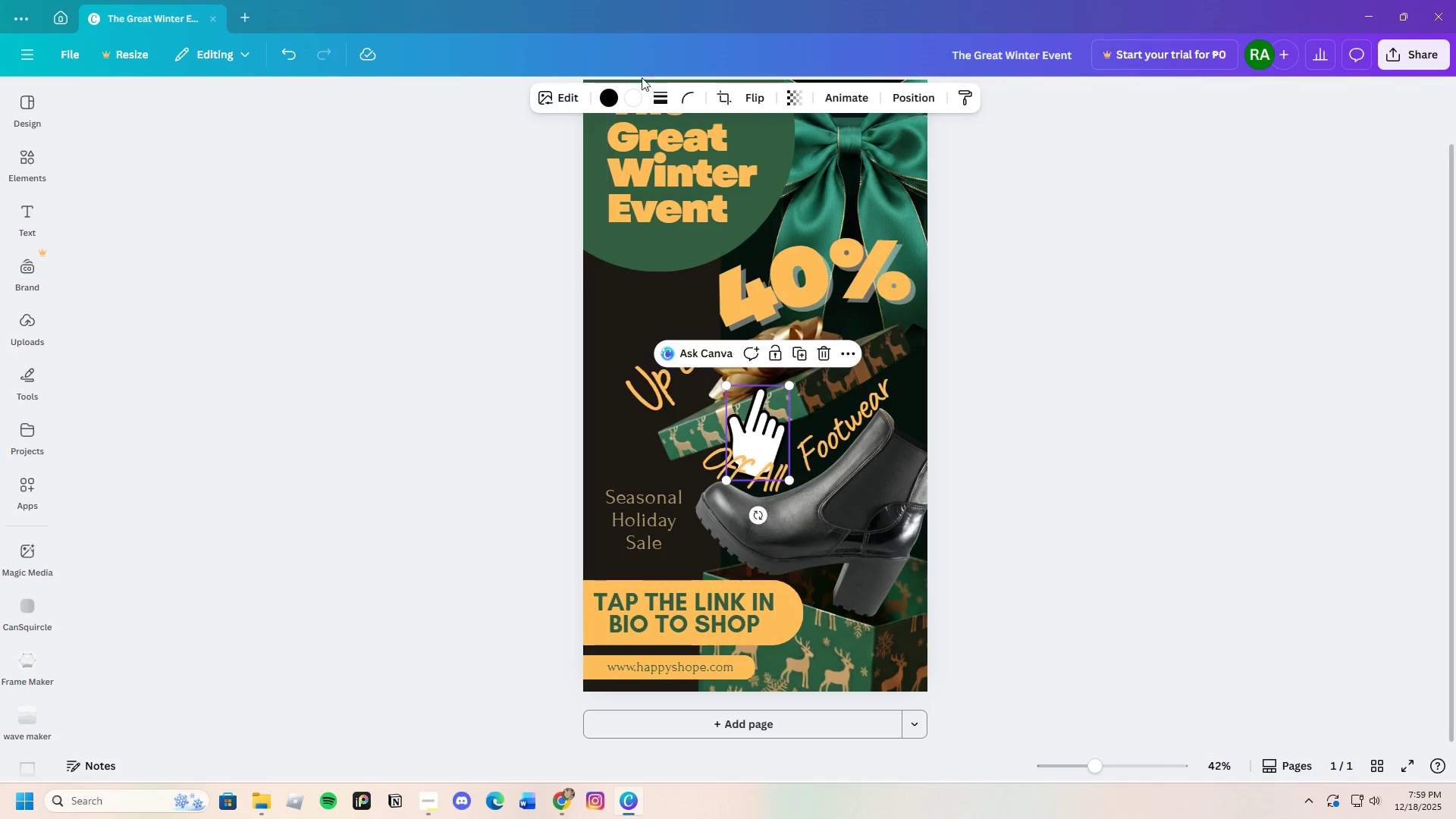 
left_click([634, 97])
 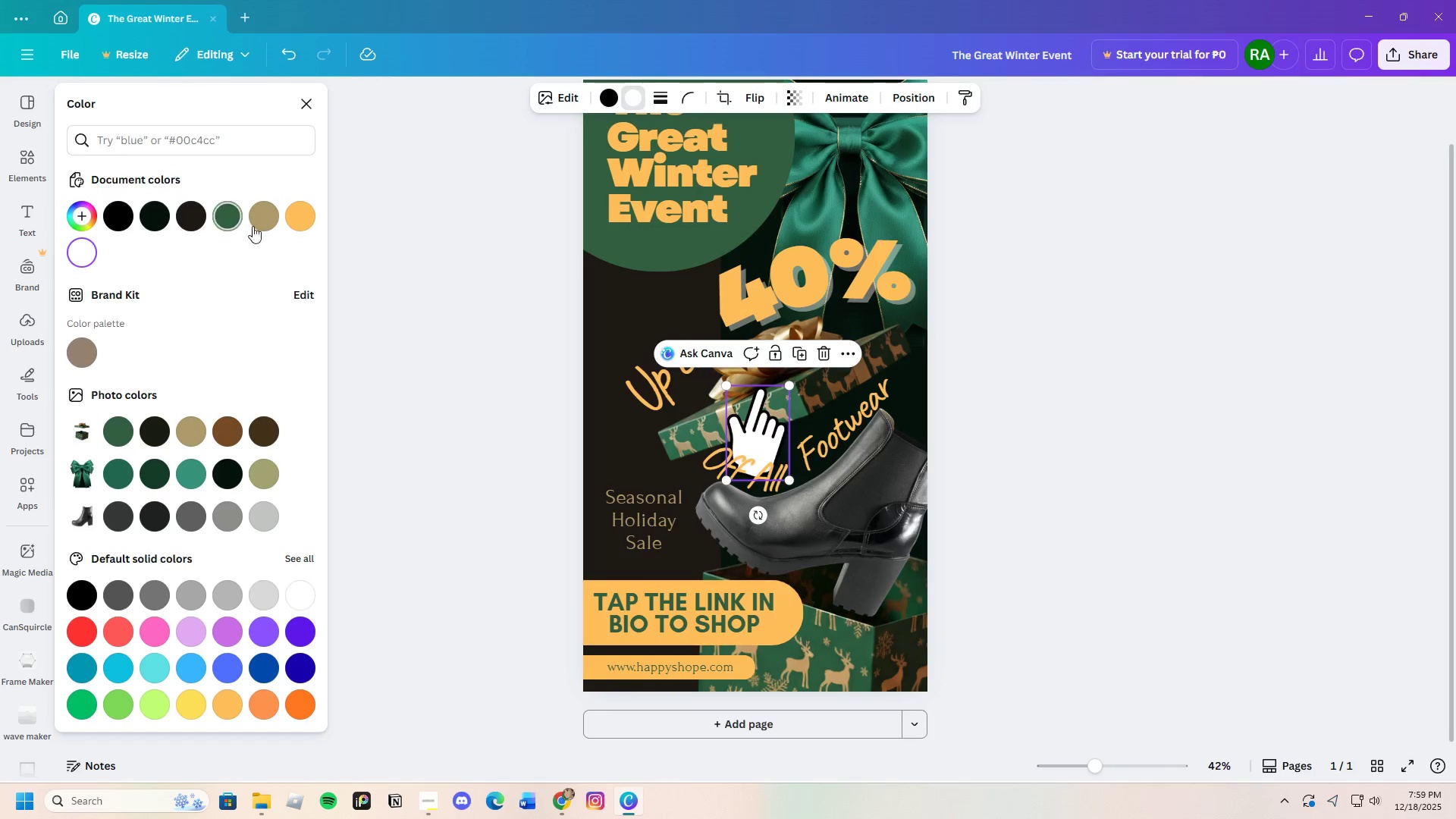 
left_click([267, 221])
 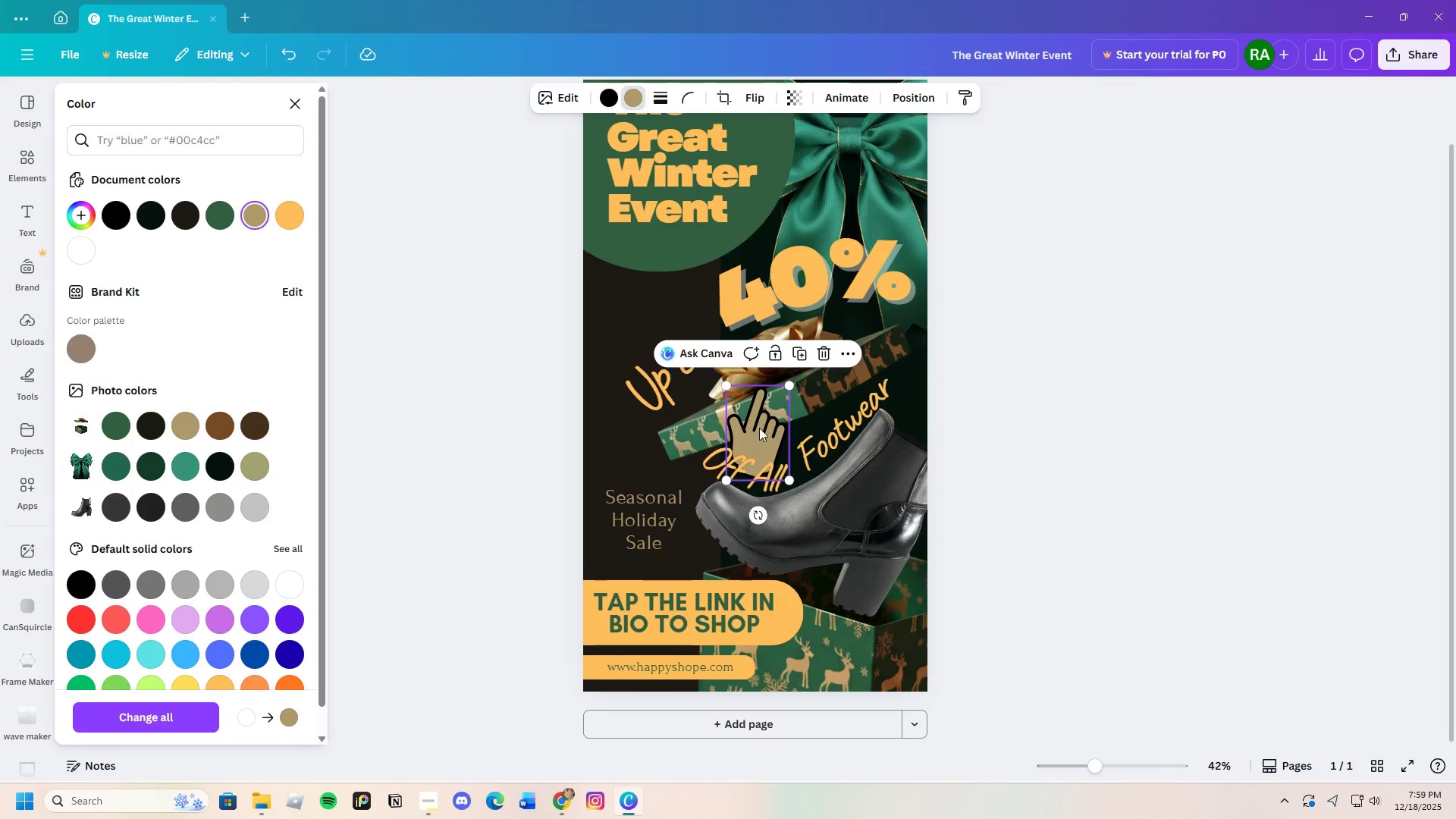 
left_click_drag(start_coordinate=[762, 422], to_coordinate=[783, 603])
 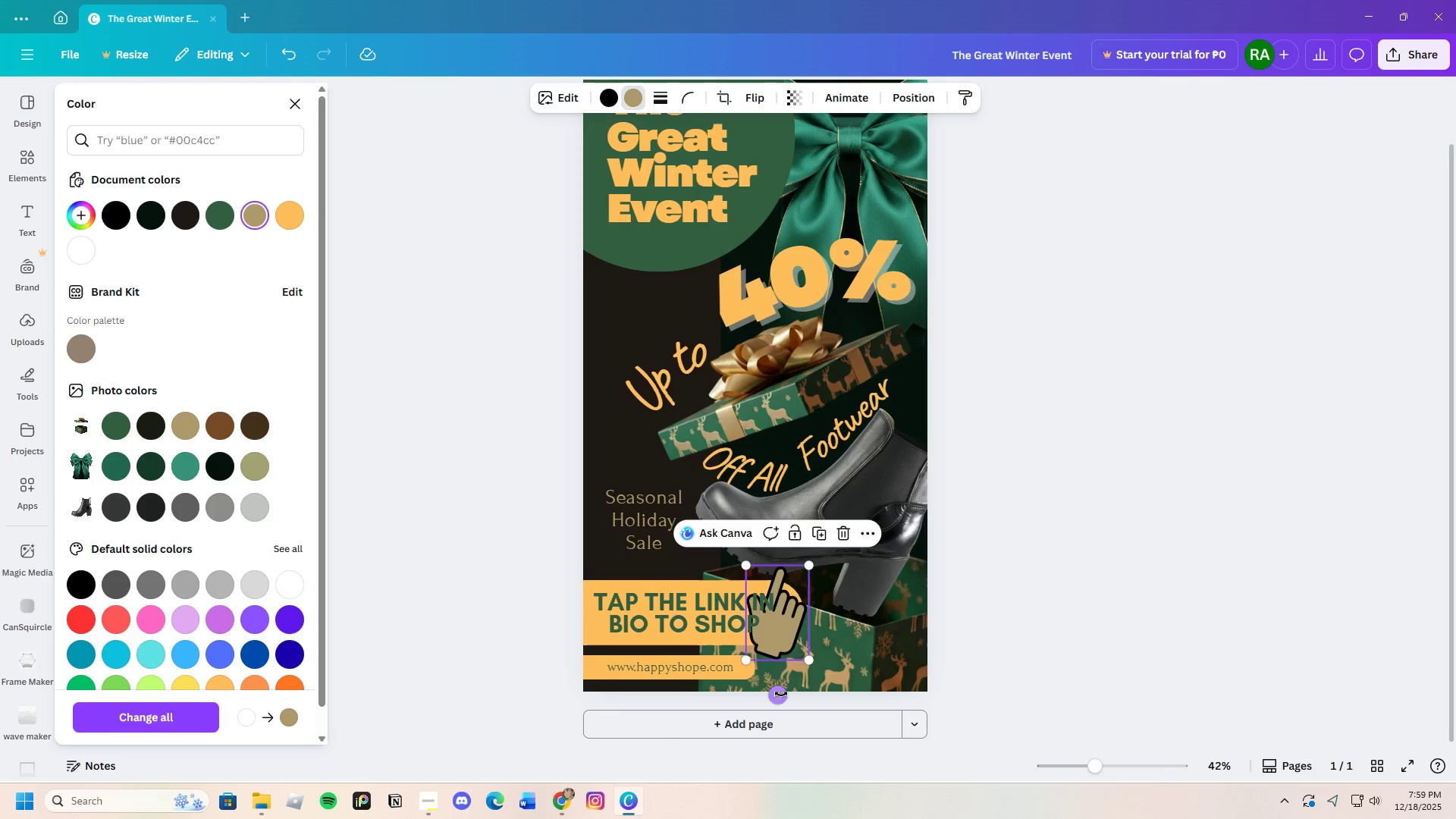 
left_click_drag(start_coordinate=[780, 695], to_coordinate=[821, 538])
 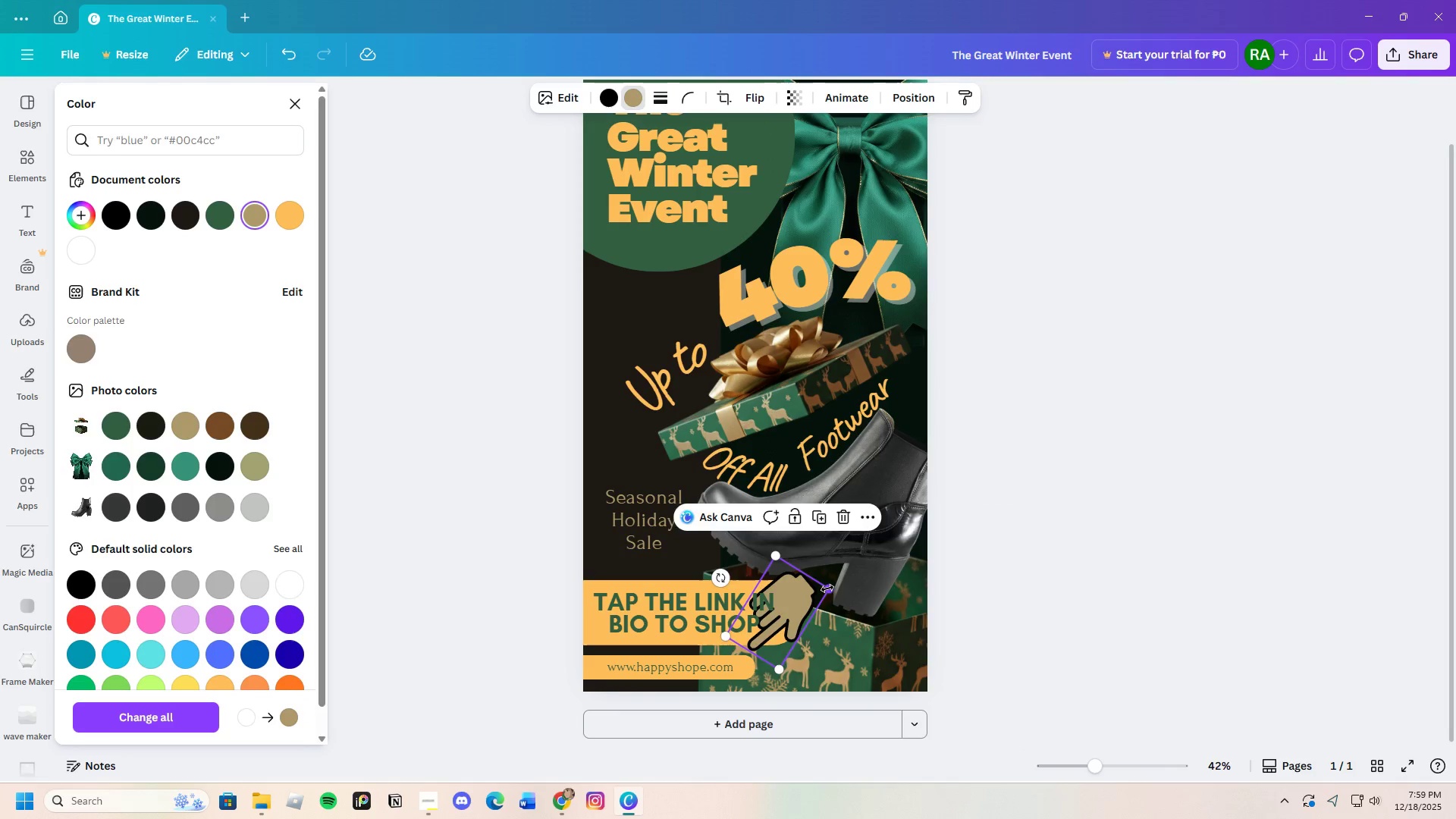 
left_click_drag(start_coordinate=[827, 588], to_coordinate=[801, 620])
 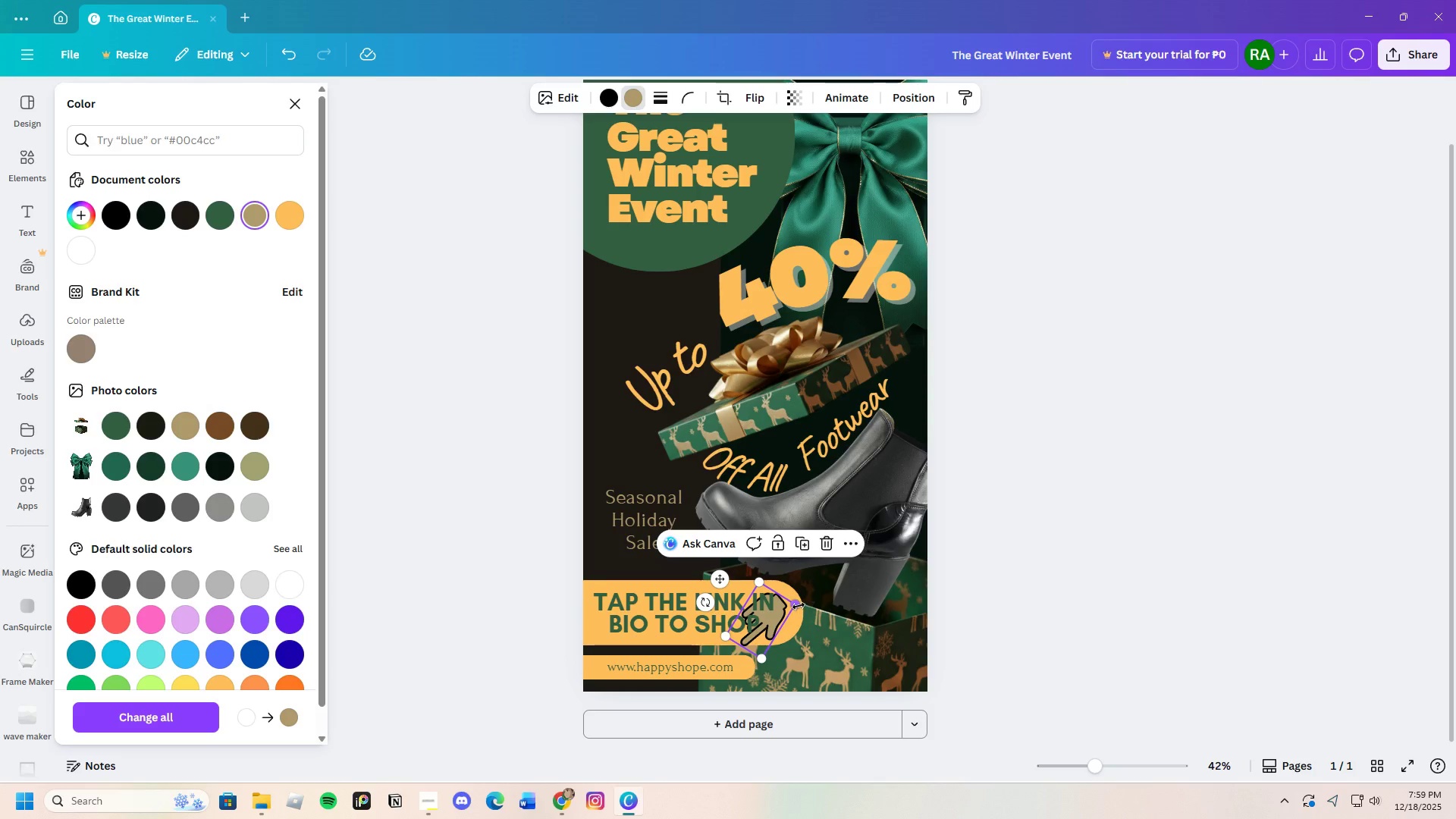 
left_click_drag(start_coordinate=[799, 605], to_coordinate=[776, 624])
 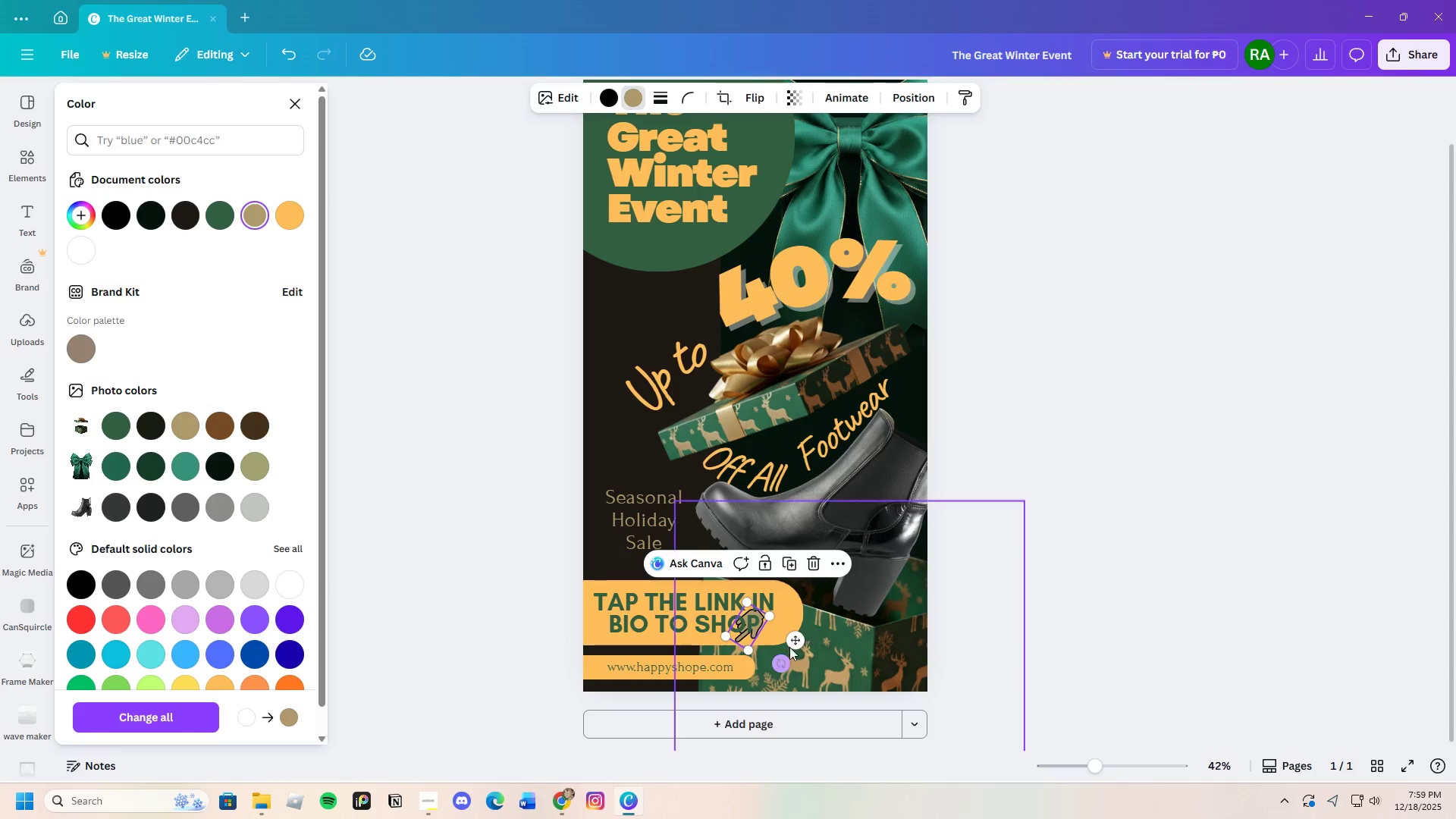 
left_click_drag(start_coordinate=[800, 641], to_coordinate=[833, 662])
 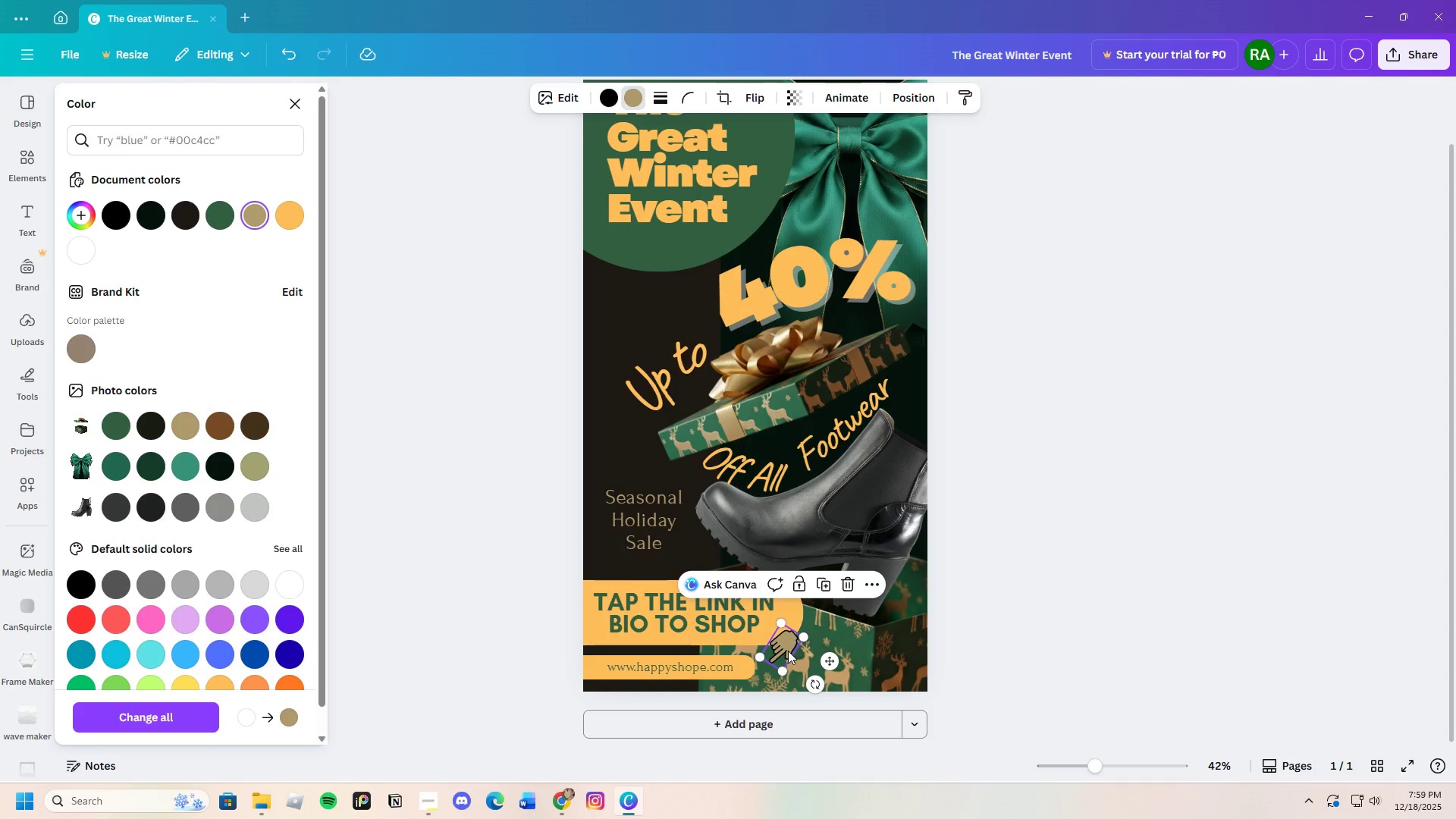 
left_click([786, 650])
 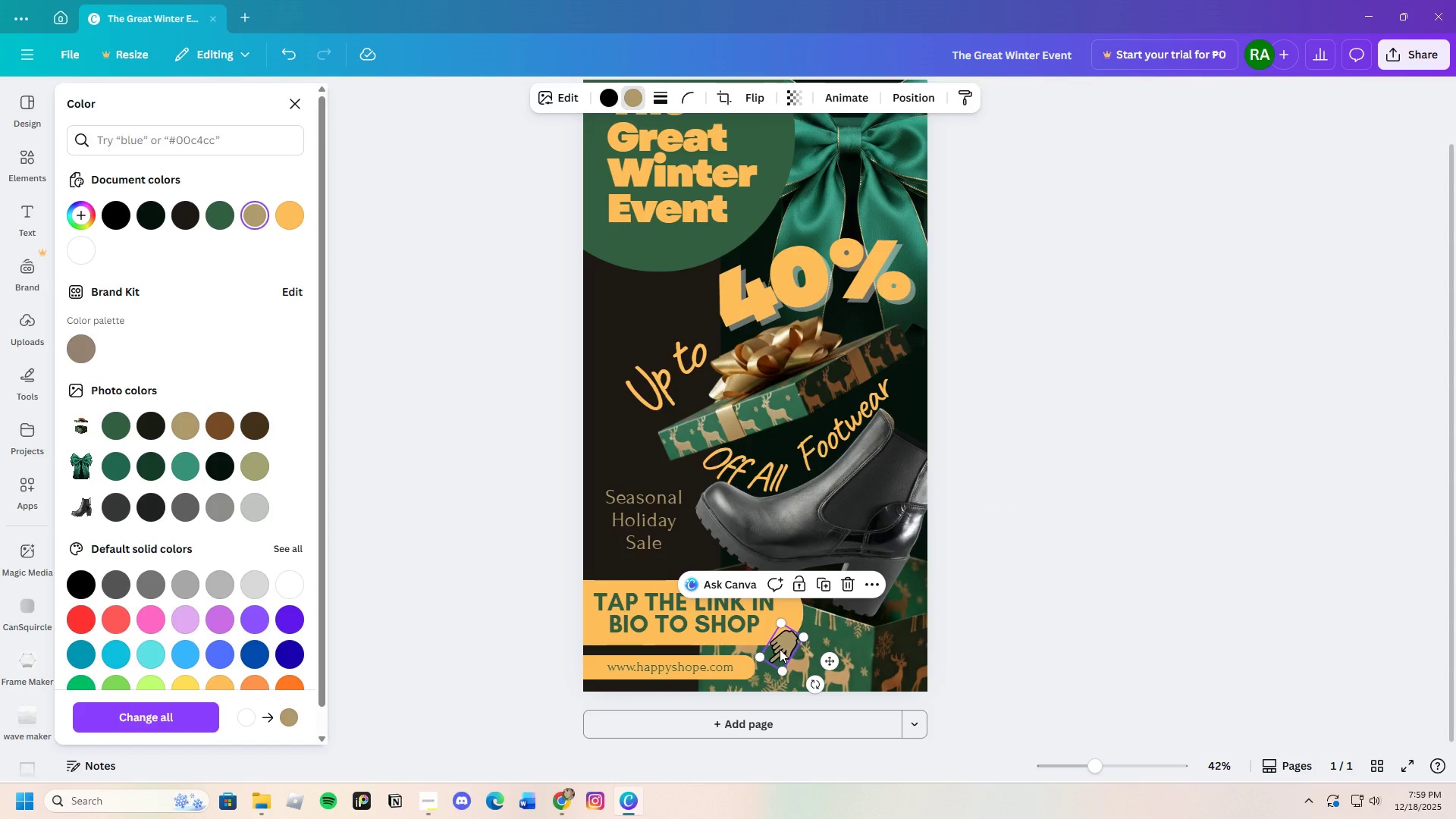 
left_click([780, 649])
 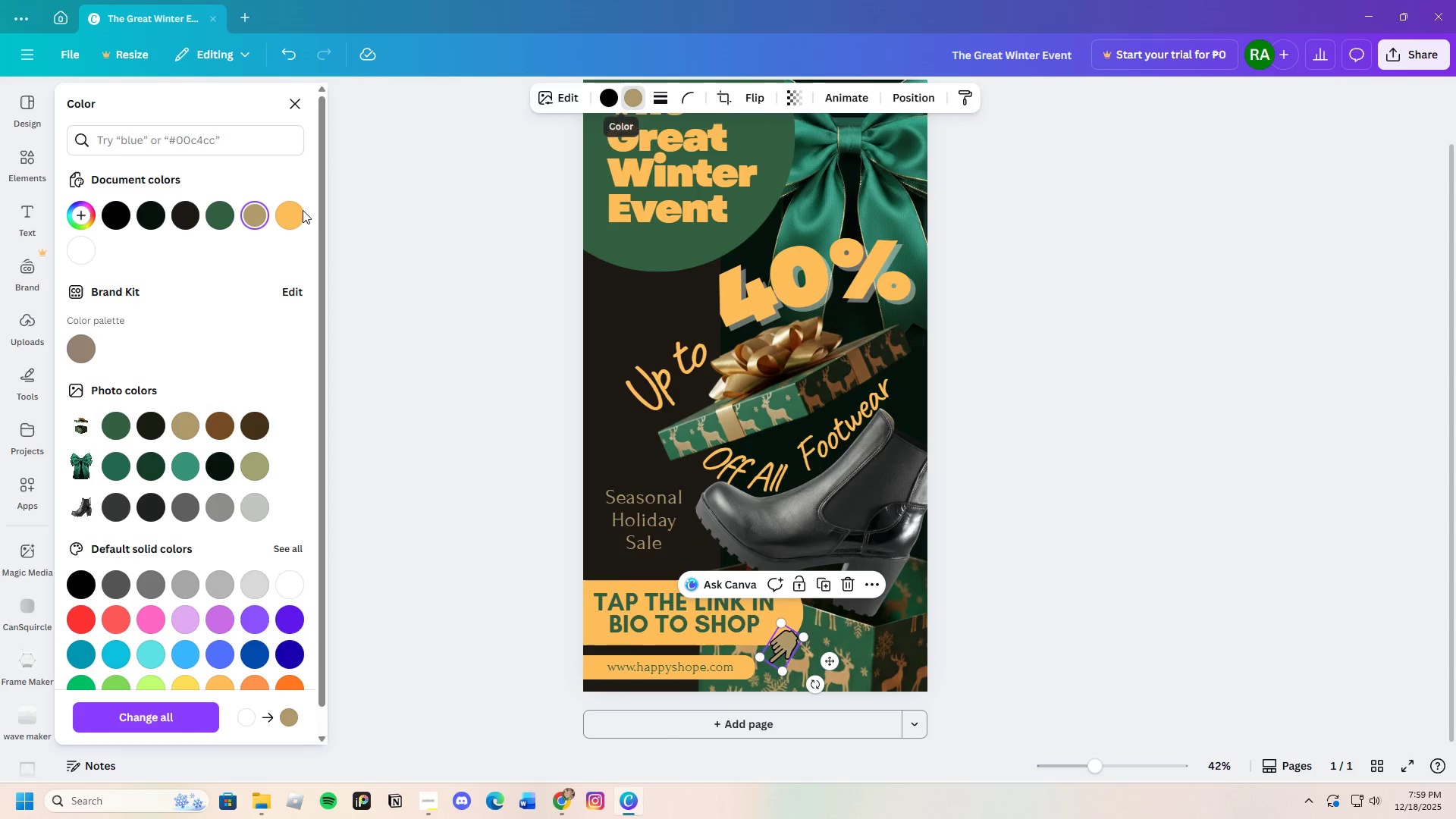 
left_click([226, 218])
 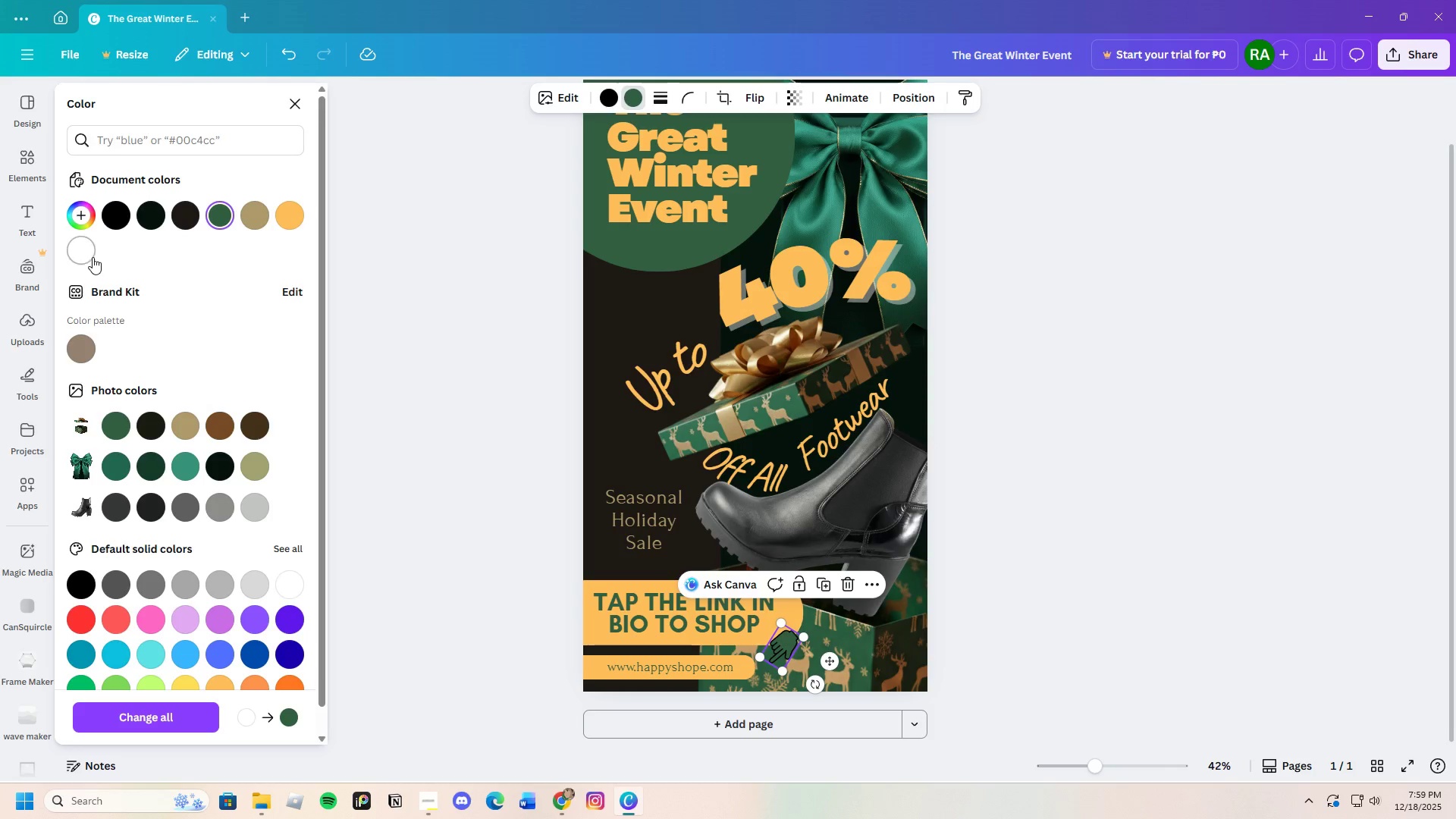 
left_click([256, 224])
 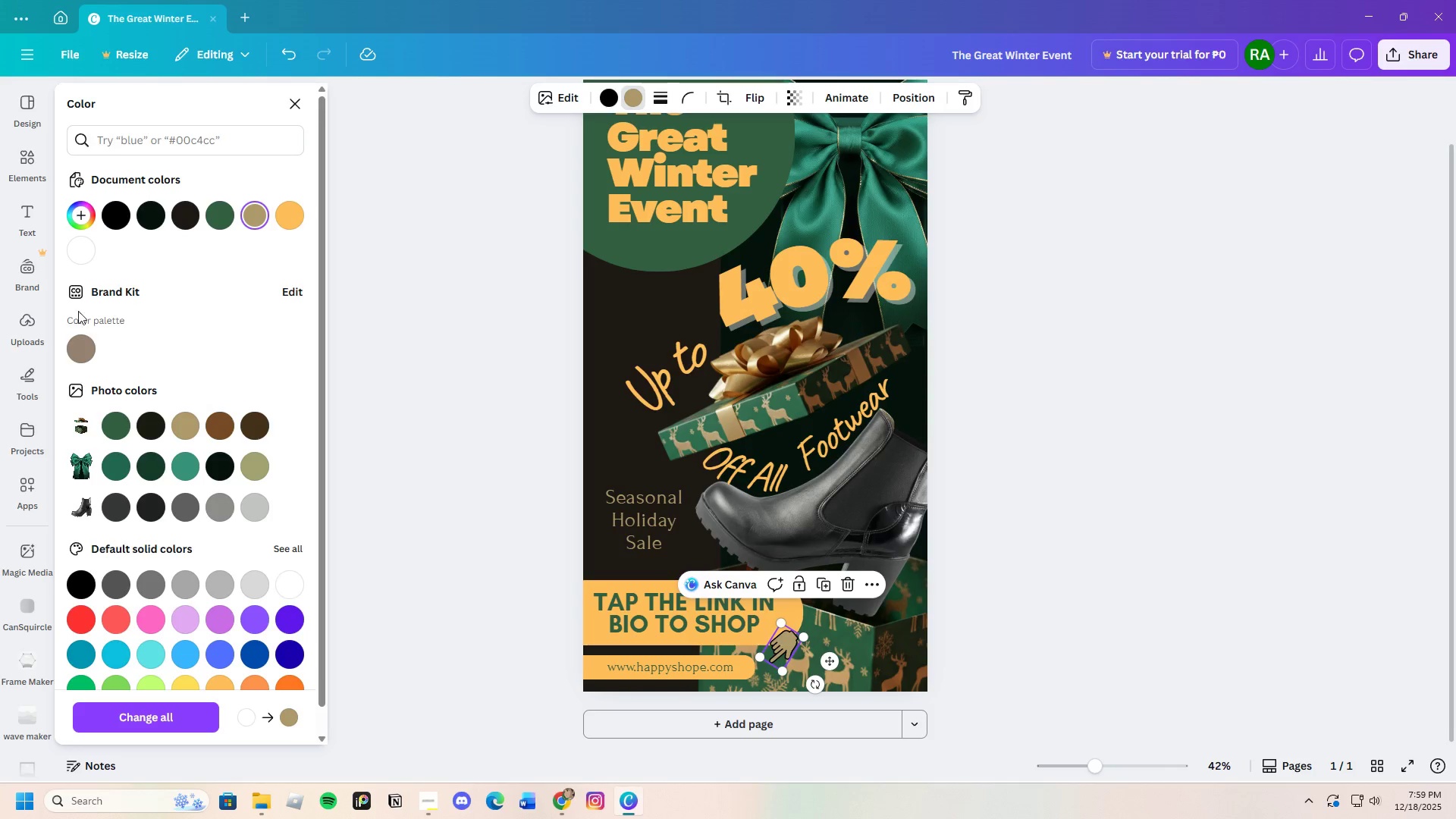 
left_click([89, 254])
 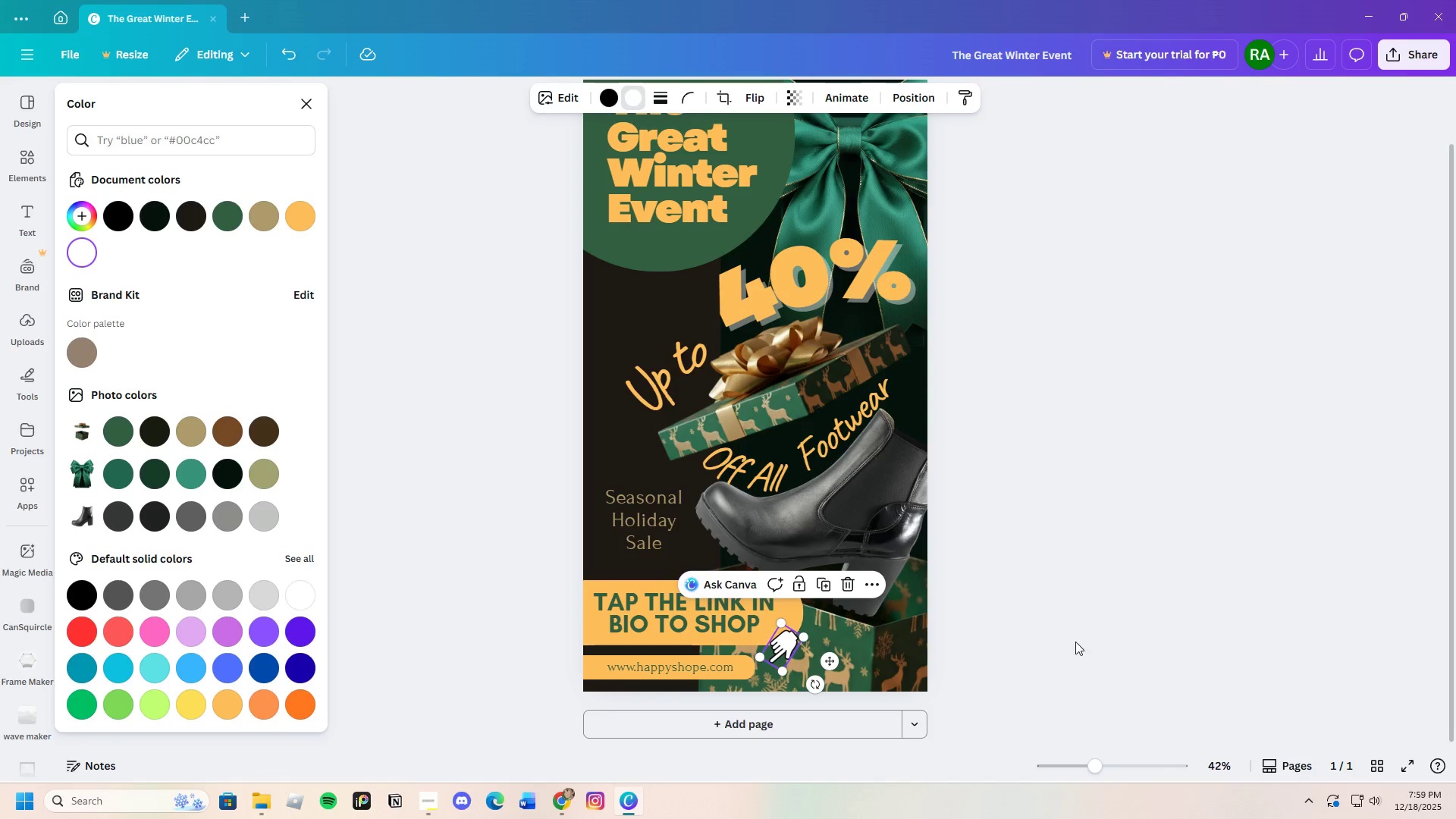 
double_click([1072, 632])
 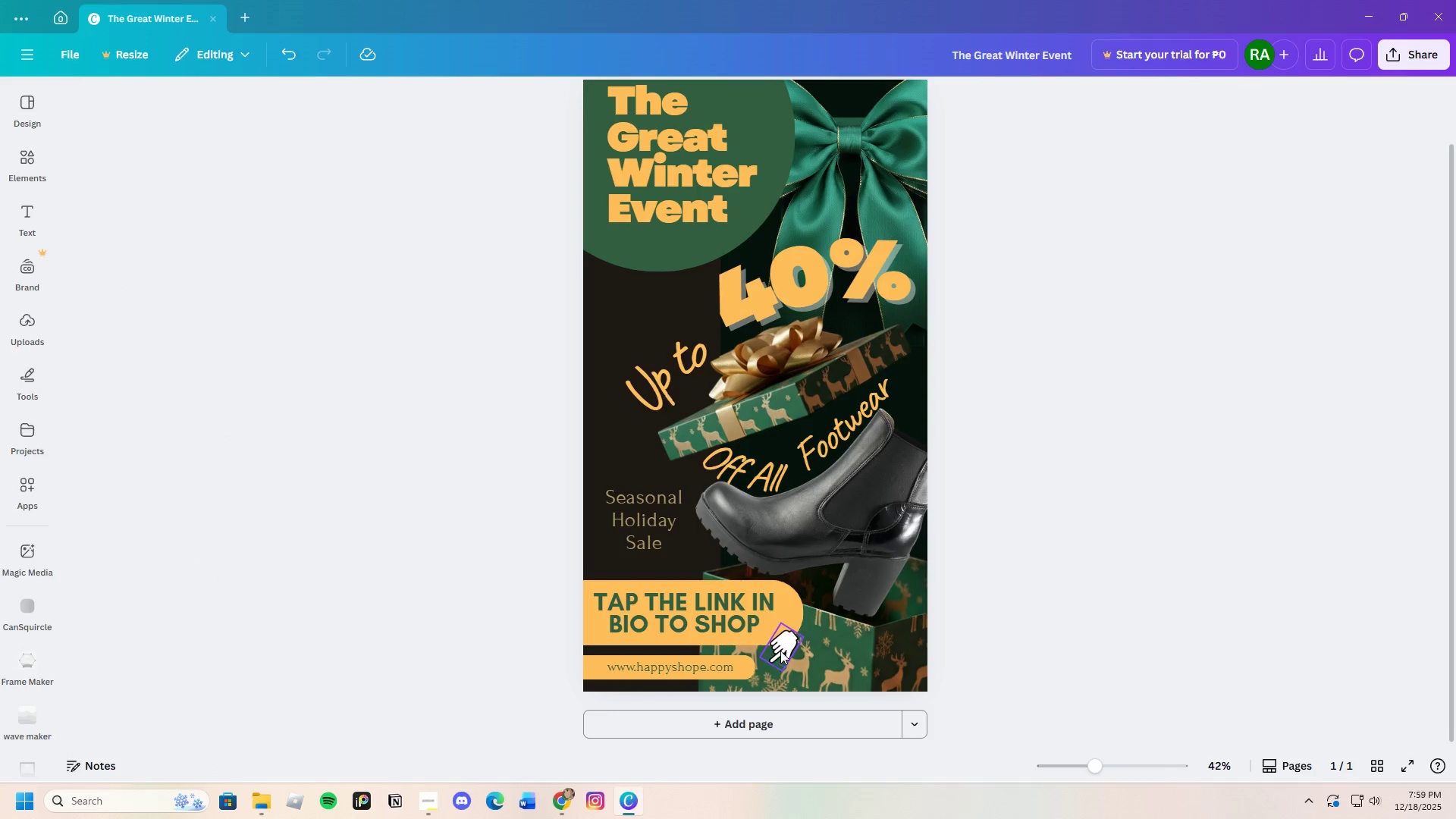 
left_click_drag(start_coordinate=[787, 645], to_coordinate=[782, 639])
 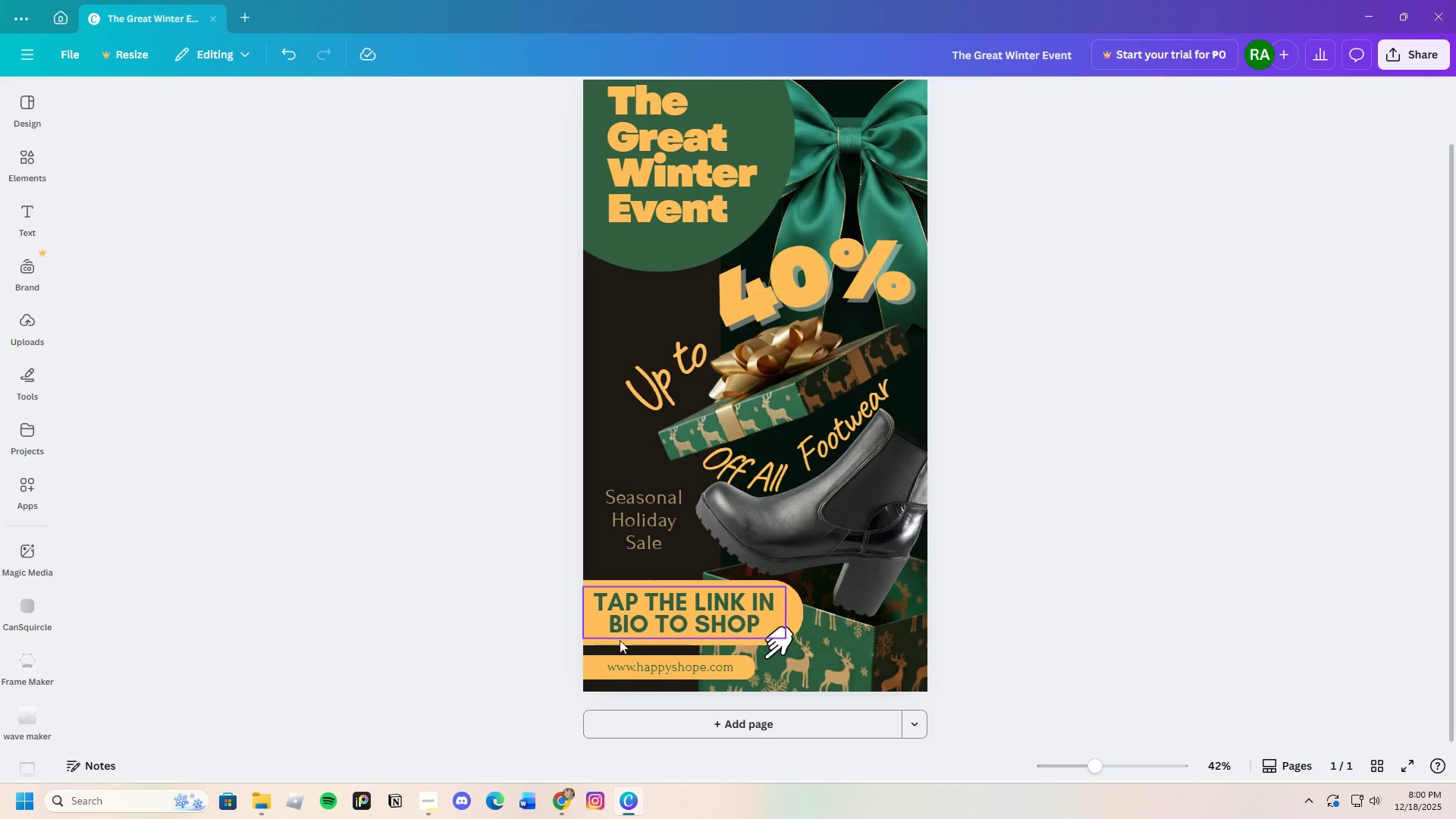 
left_click([775, 639])
 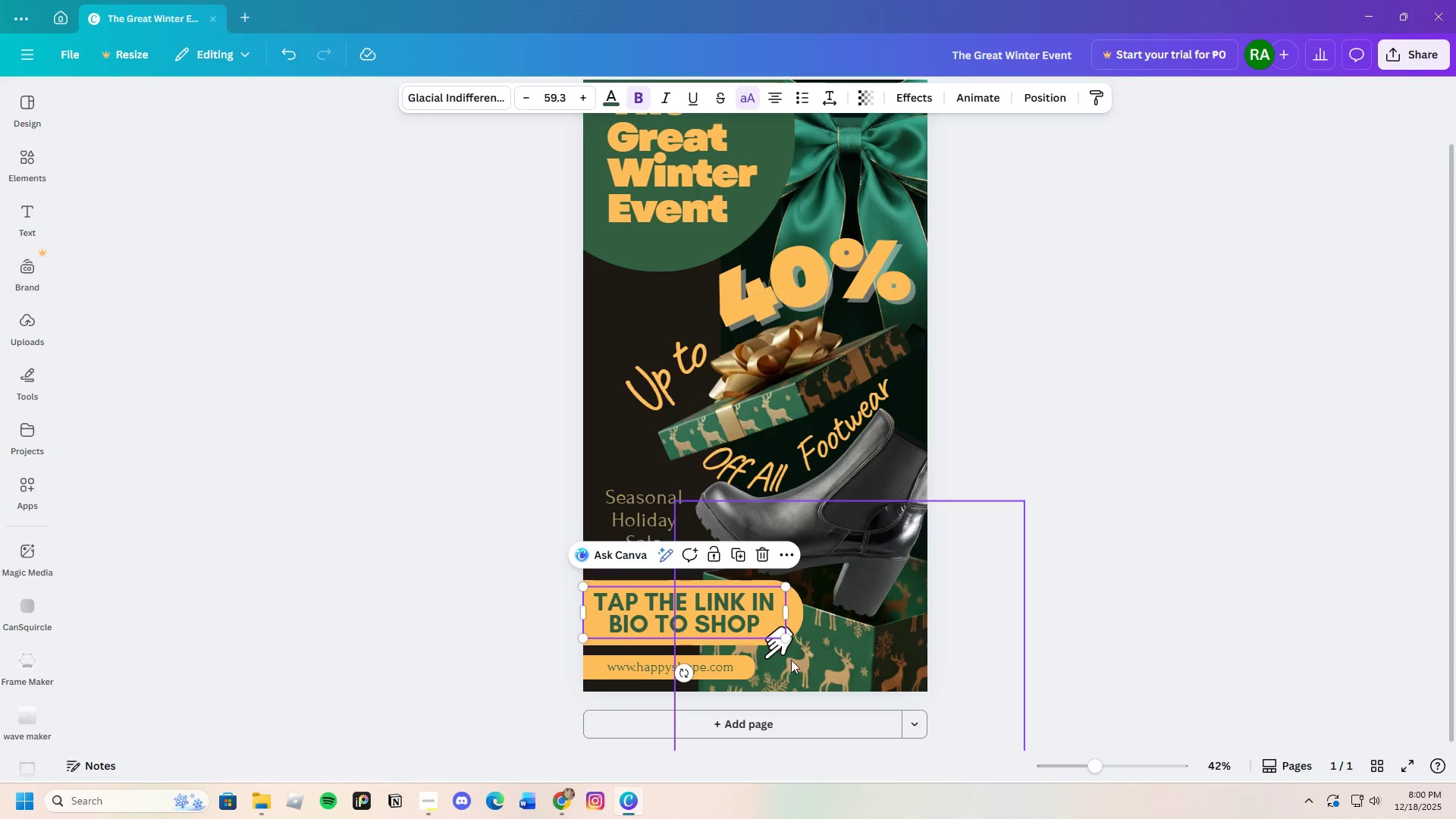 
left_click([769, 651])
 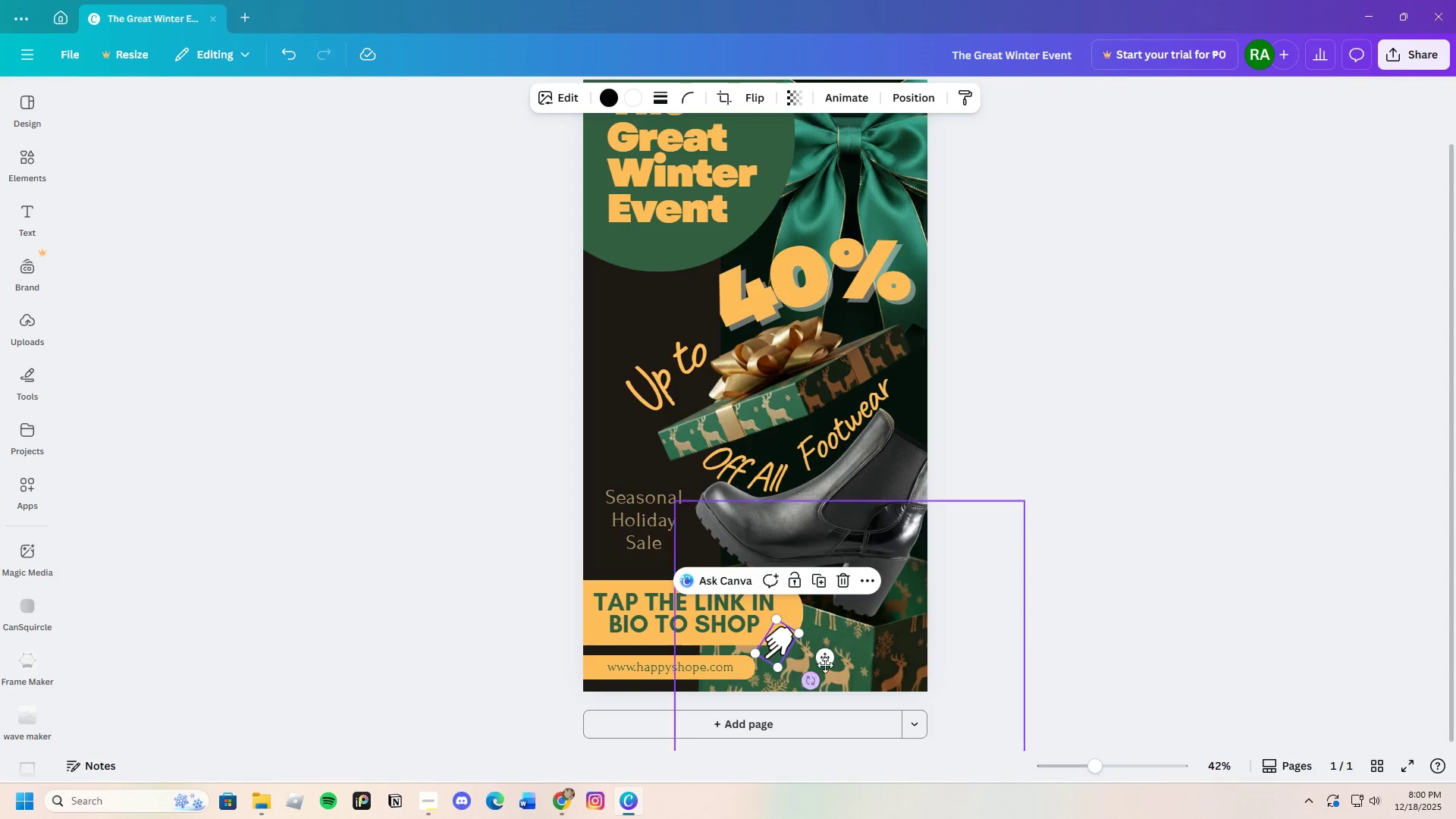 
left_click_drag(start_coordinate=[827, 659], to_coordinate=[842, 670])
 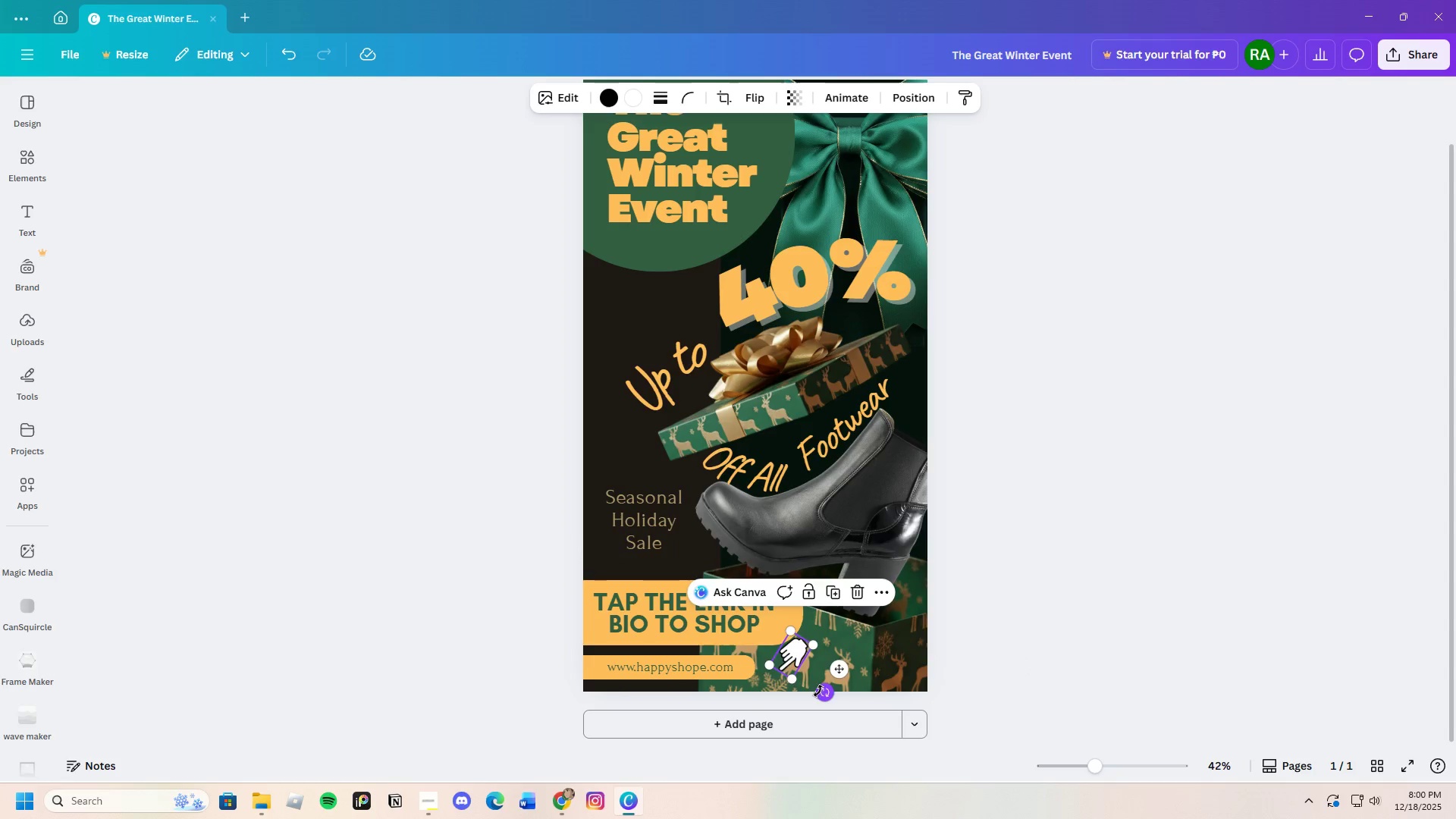 
left_click_drag(start_coordinate=[821, 692], to_coordinate=[782, 681])
 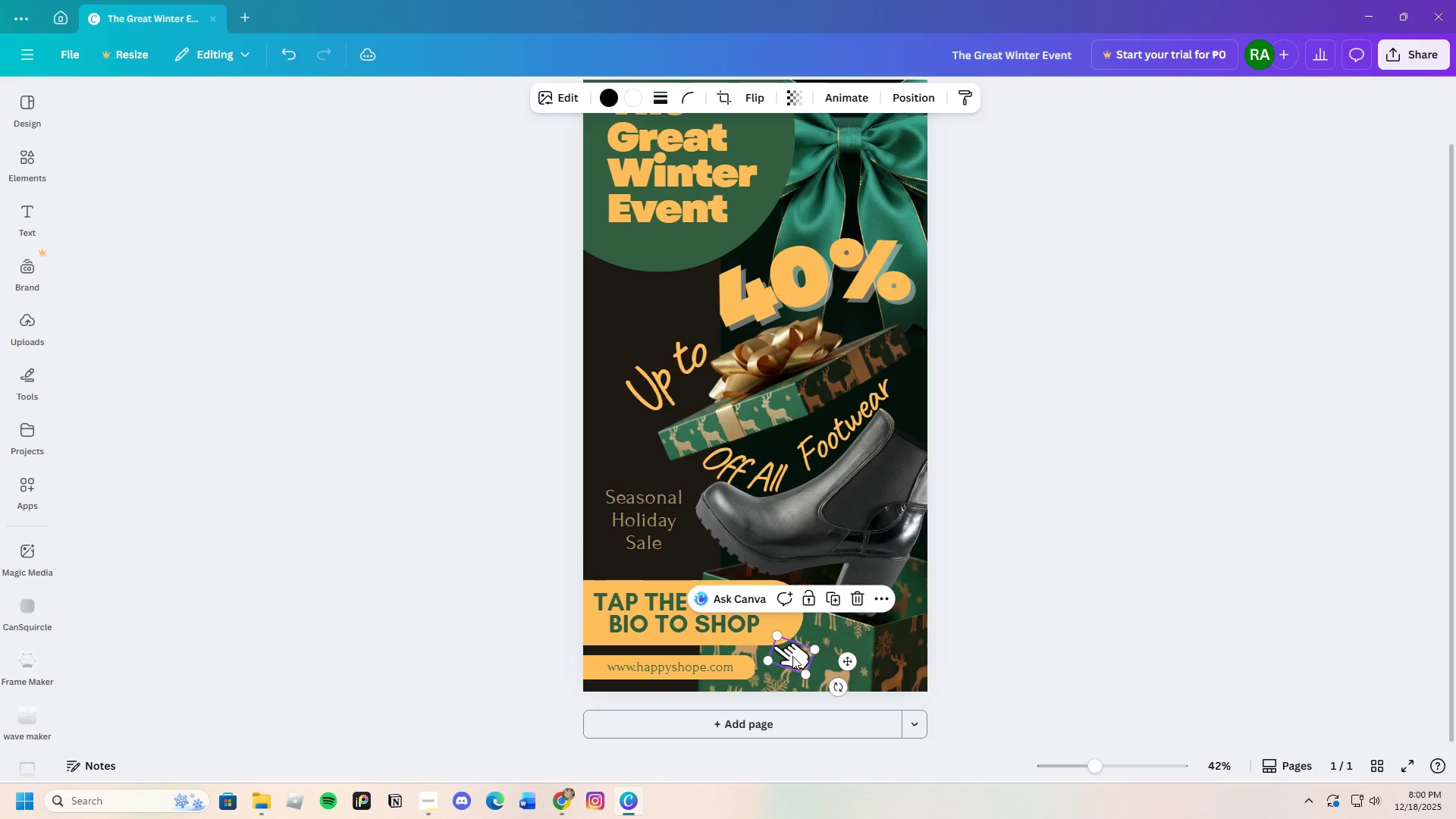 
left_click_drag(start_coordinate=[792, 654], to_coordinate=[756, 678])
 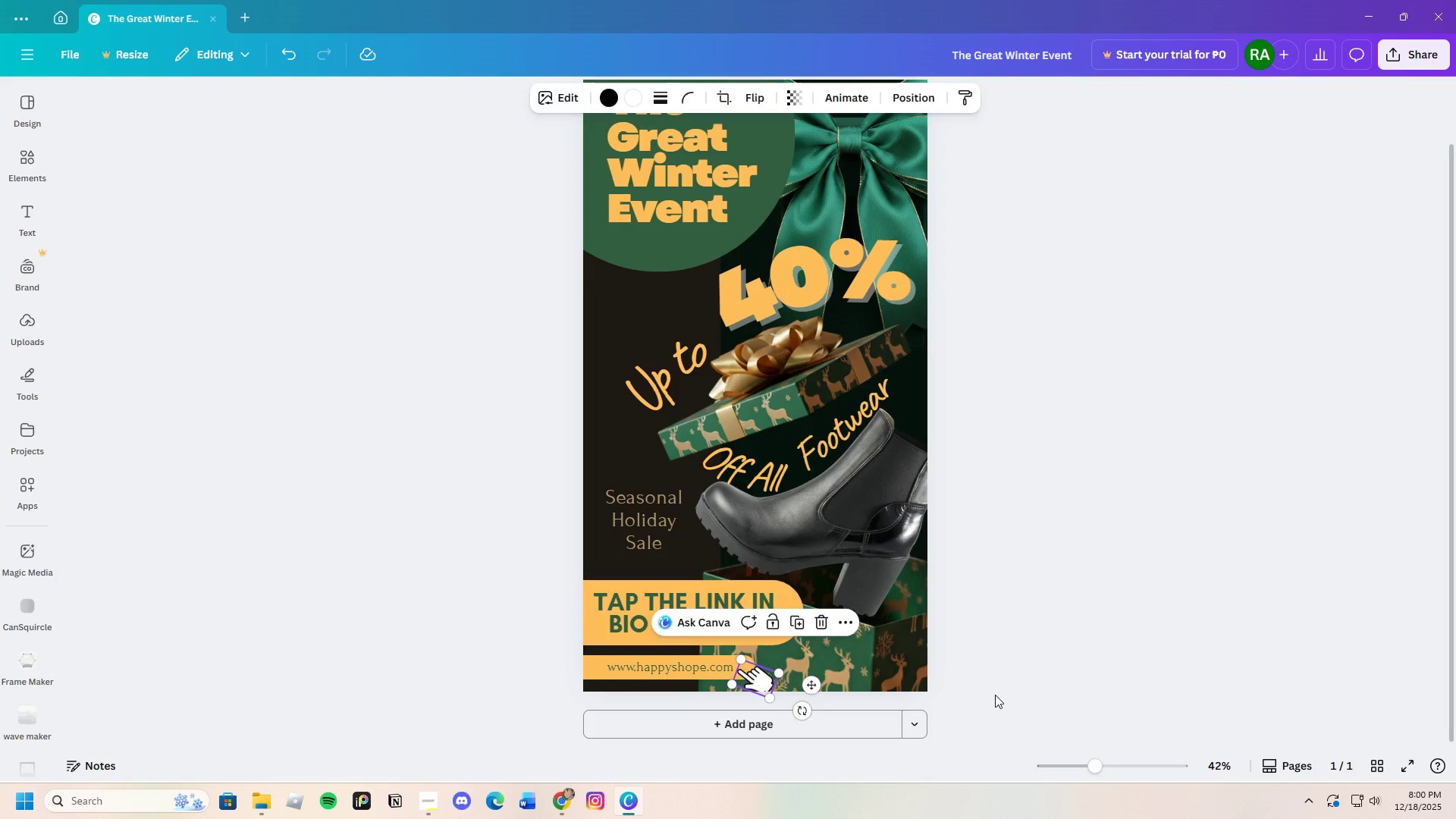 
left_click([995, 695])
 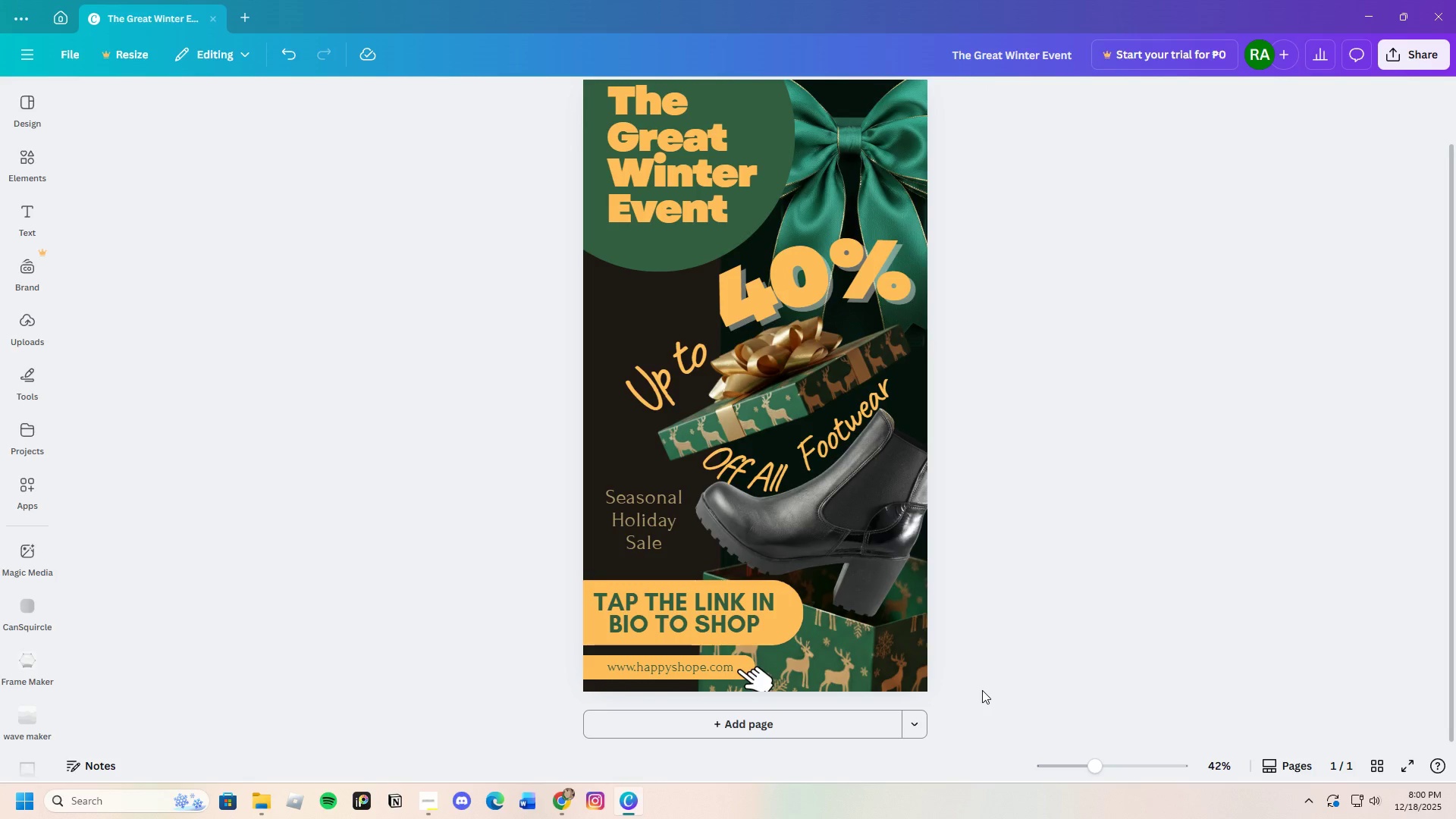 
scroll: coordinate [968, 679], scroll_direction: up, amount: 2.0
 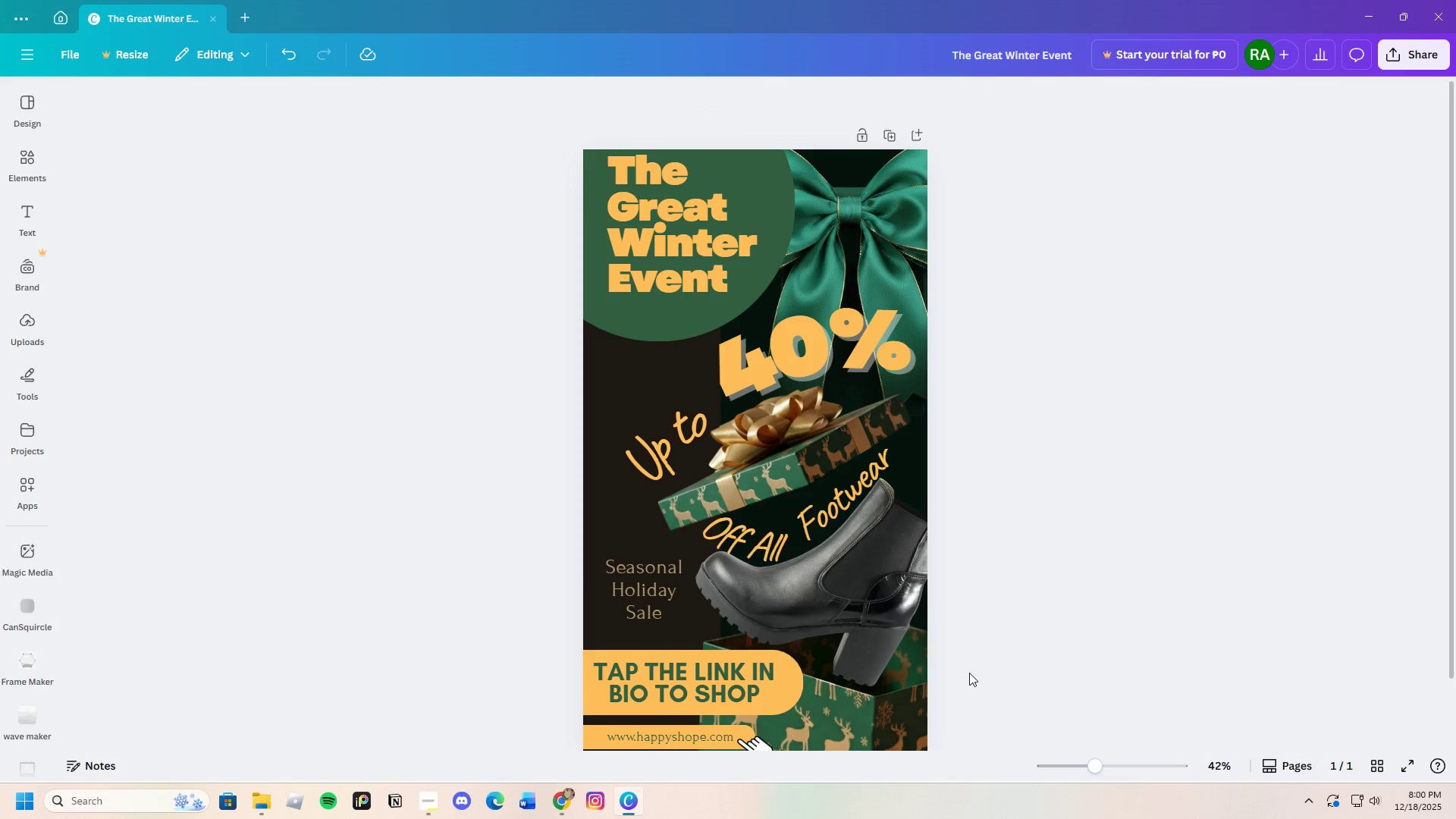 
scroll: coordinate [969, 673], scroll_direction: down, amount: 3.0
 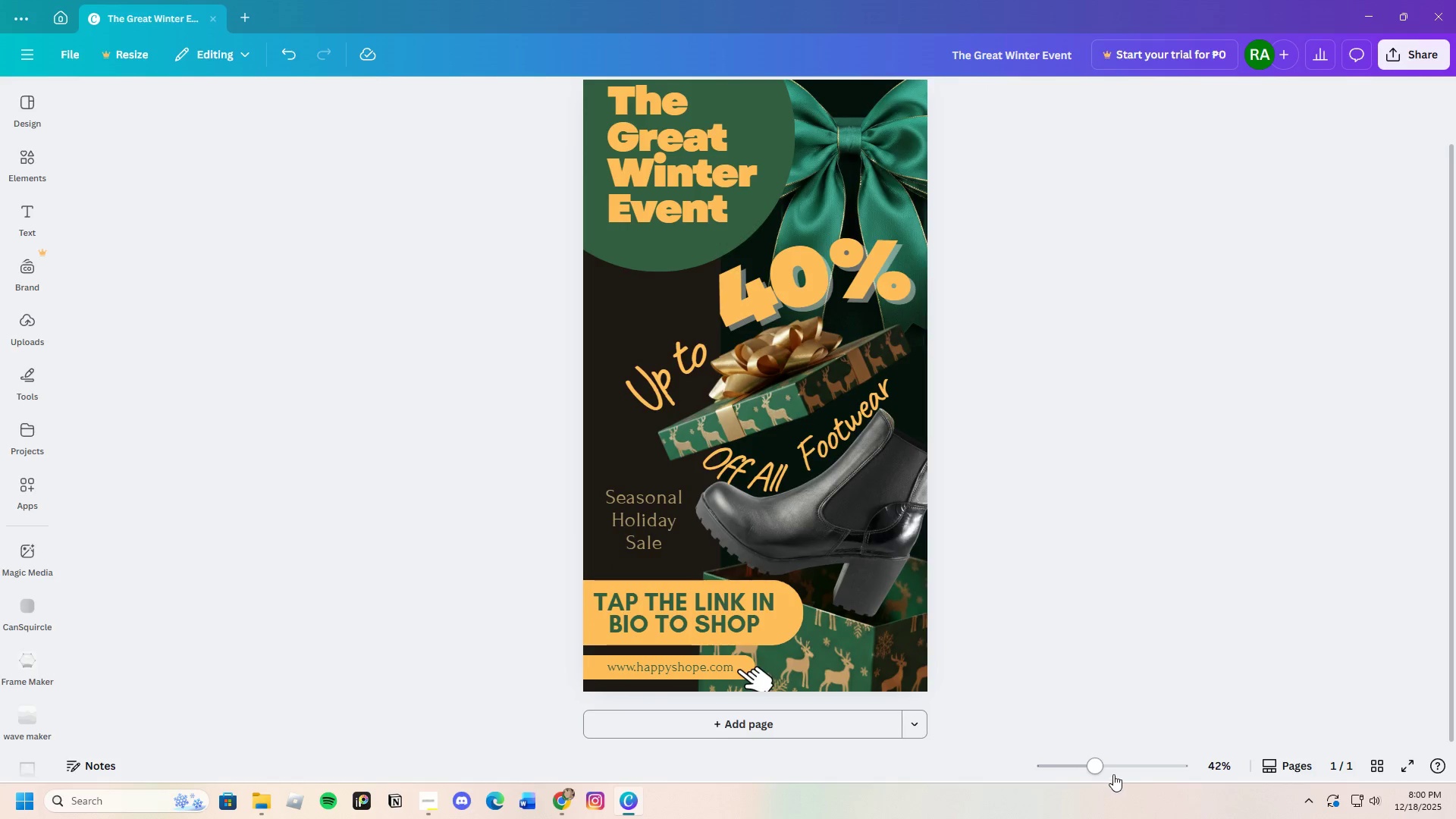 
left_click_drag(start_coordinate=[1099, 768], to_coordinate=[1101, 777])
 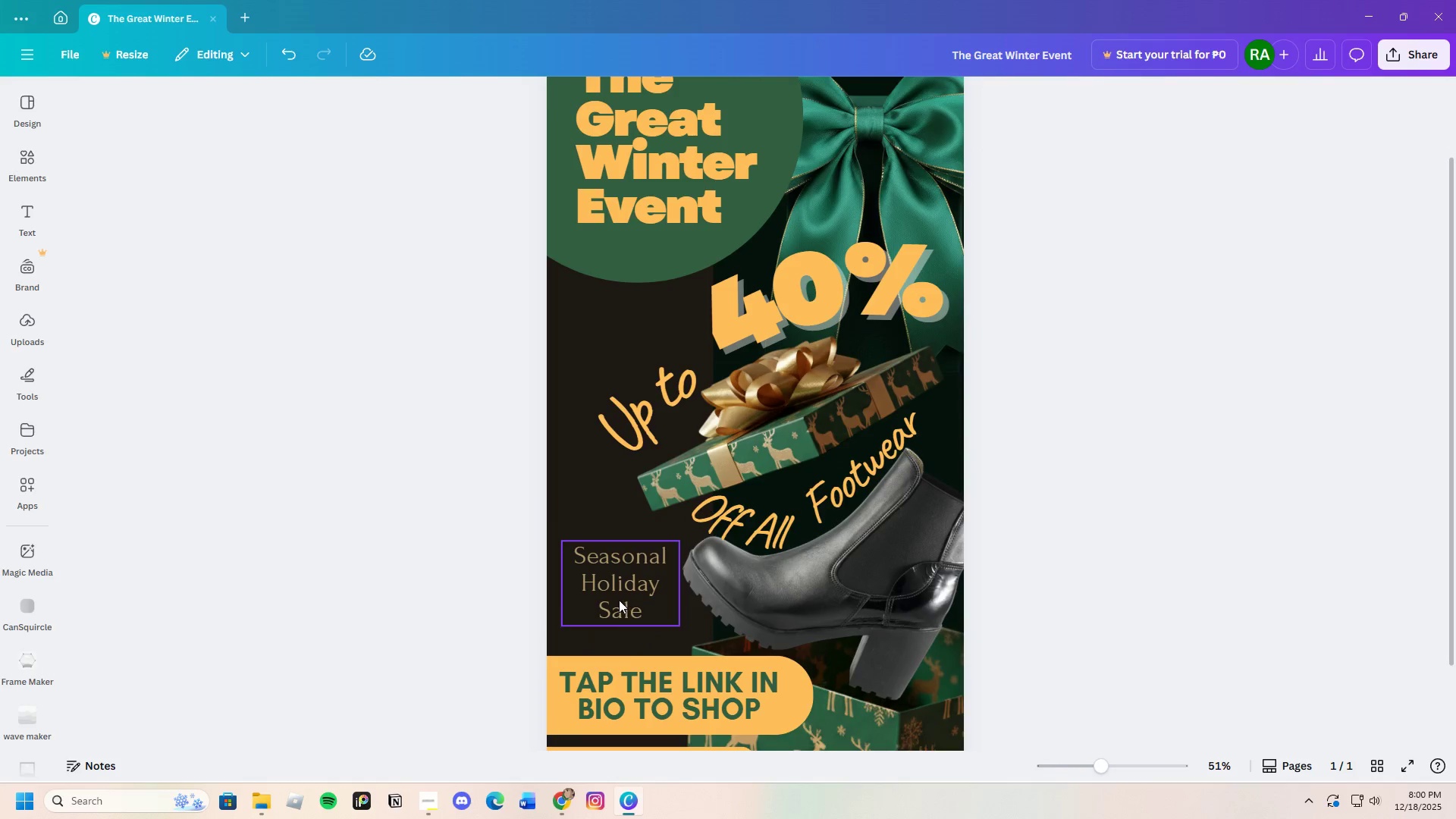 
left_click([619, 598])
 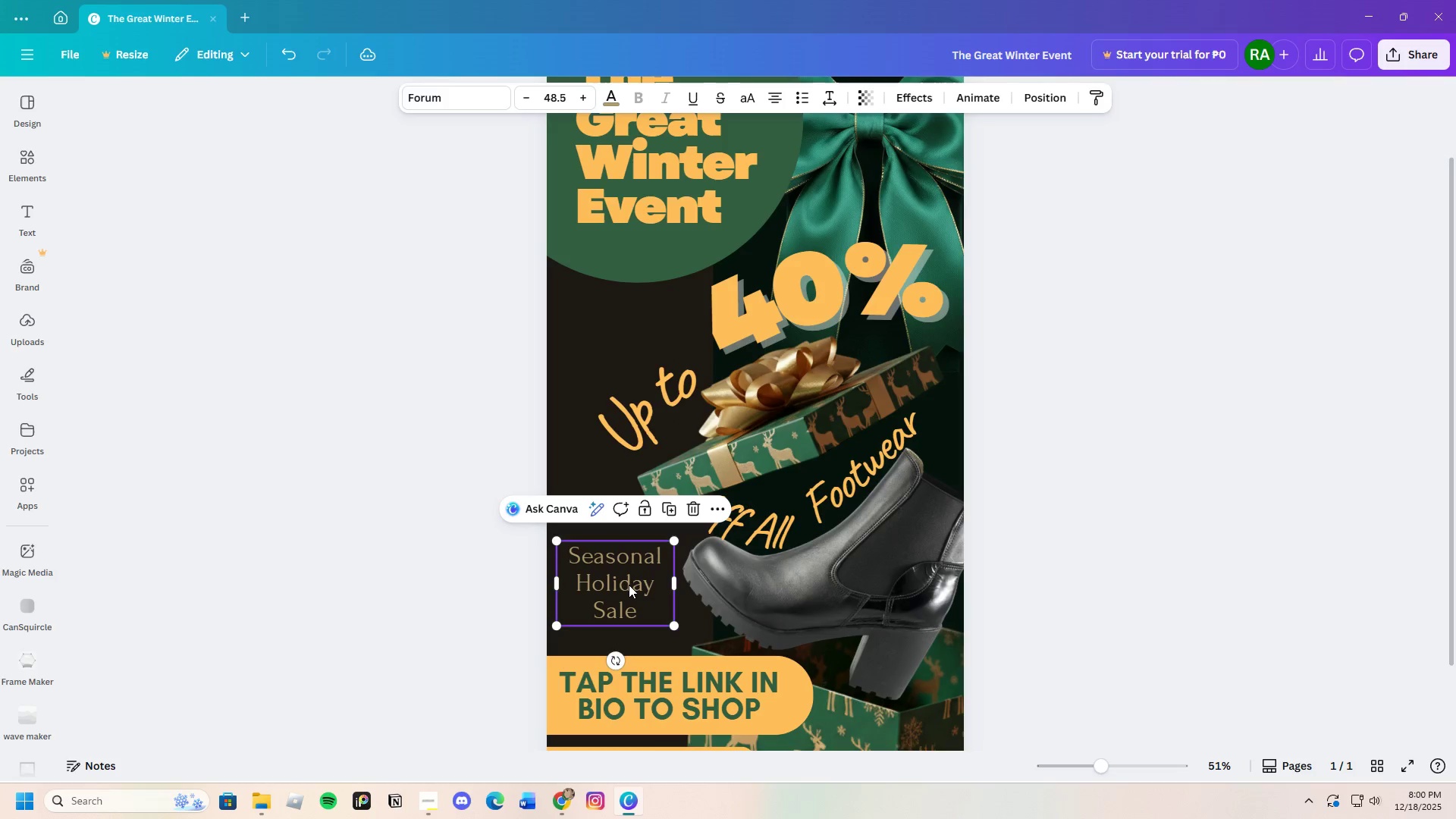 
left_click_drag(start_coordinate=[629, 585], to_coordinate=[632, 579])
 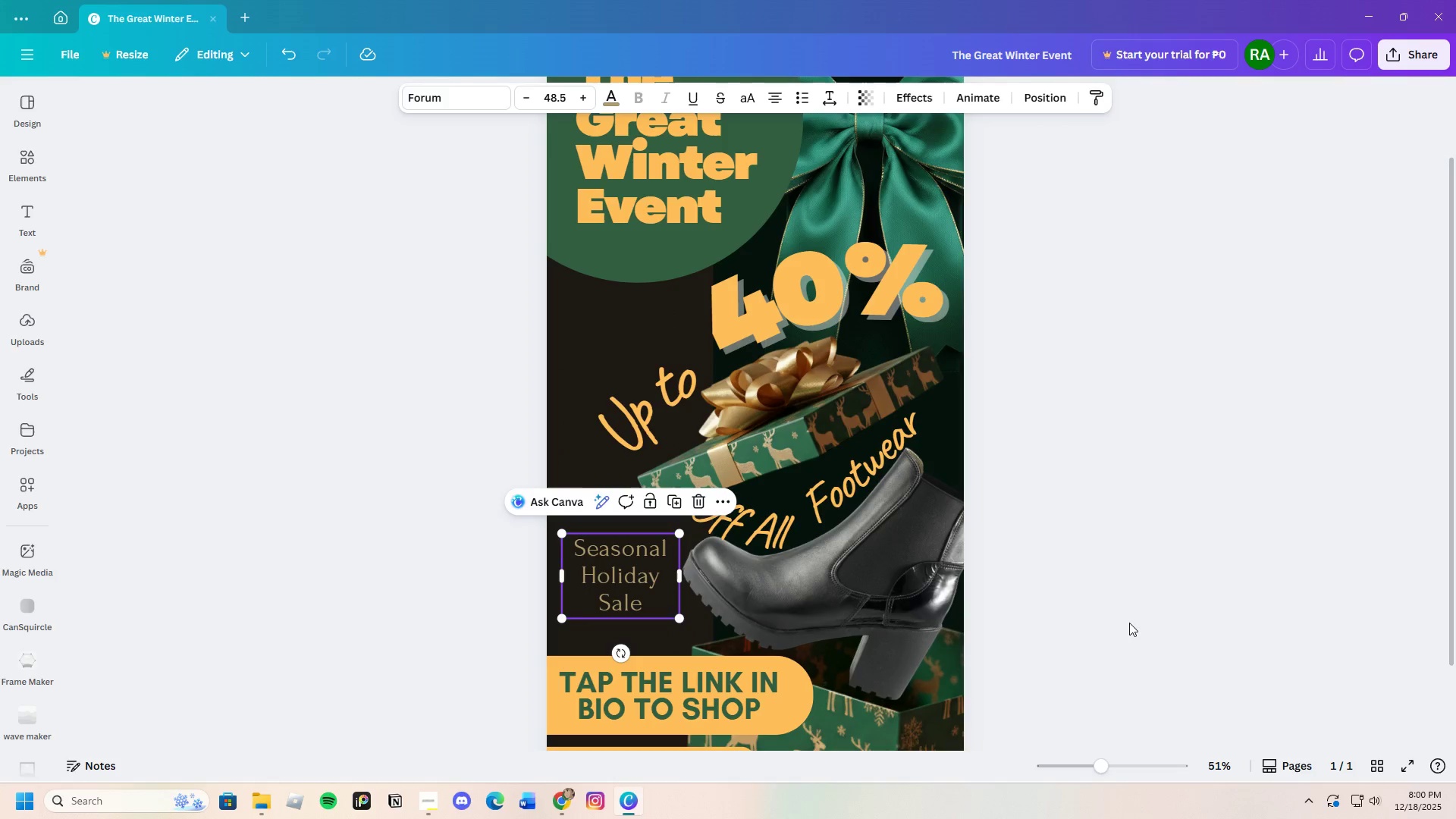 
left_click([1135, 620])
 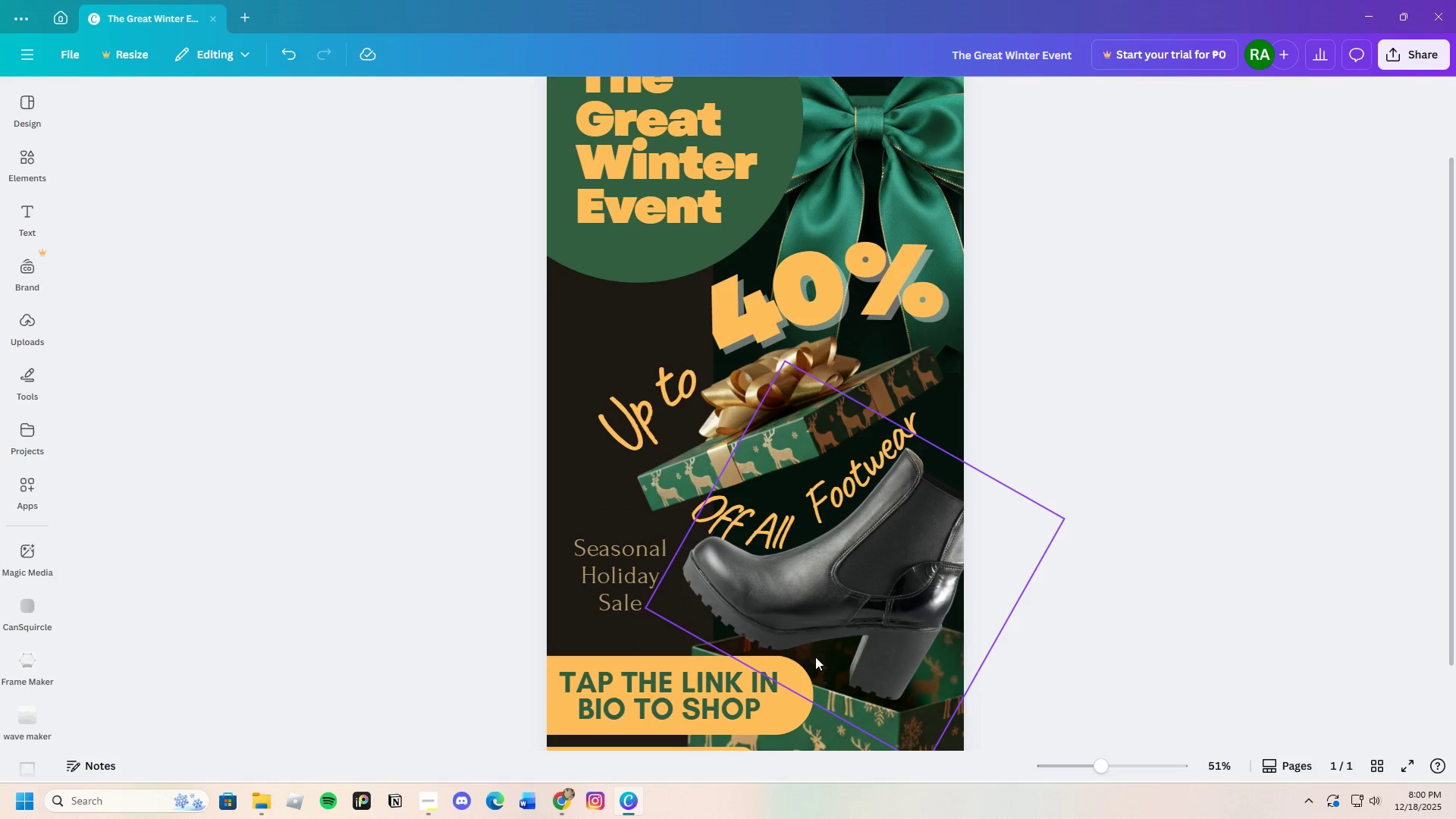 
scroll: coordinate [720, 623], scroll_direction: down, amount: 2.0
 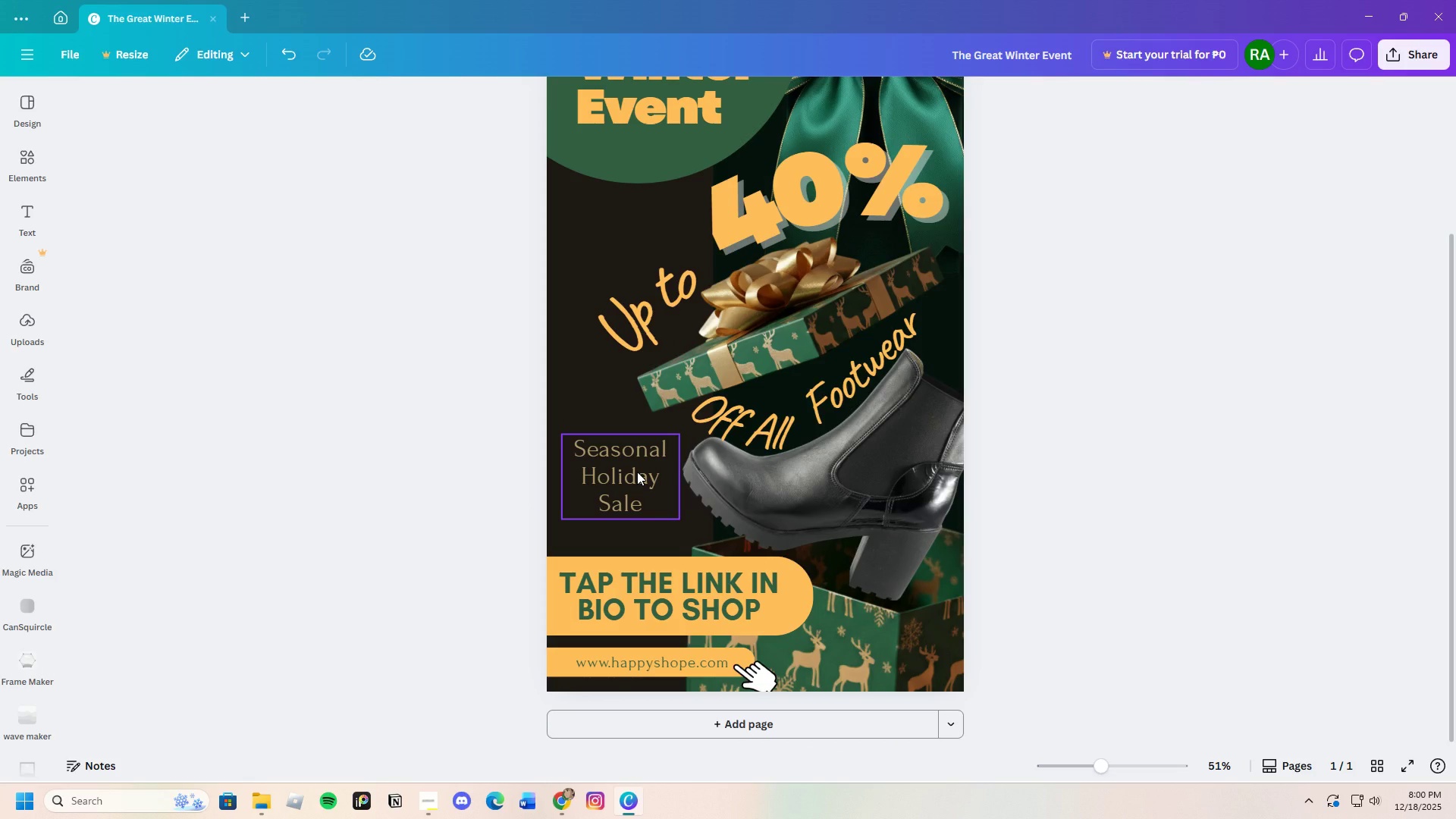 
left_click([637, 472])
 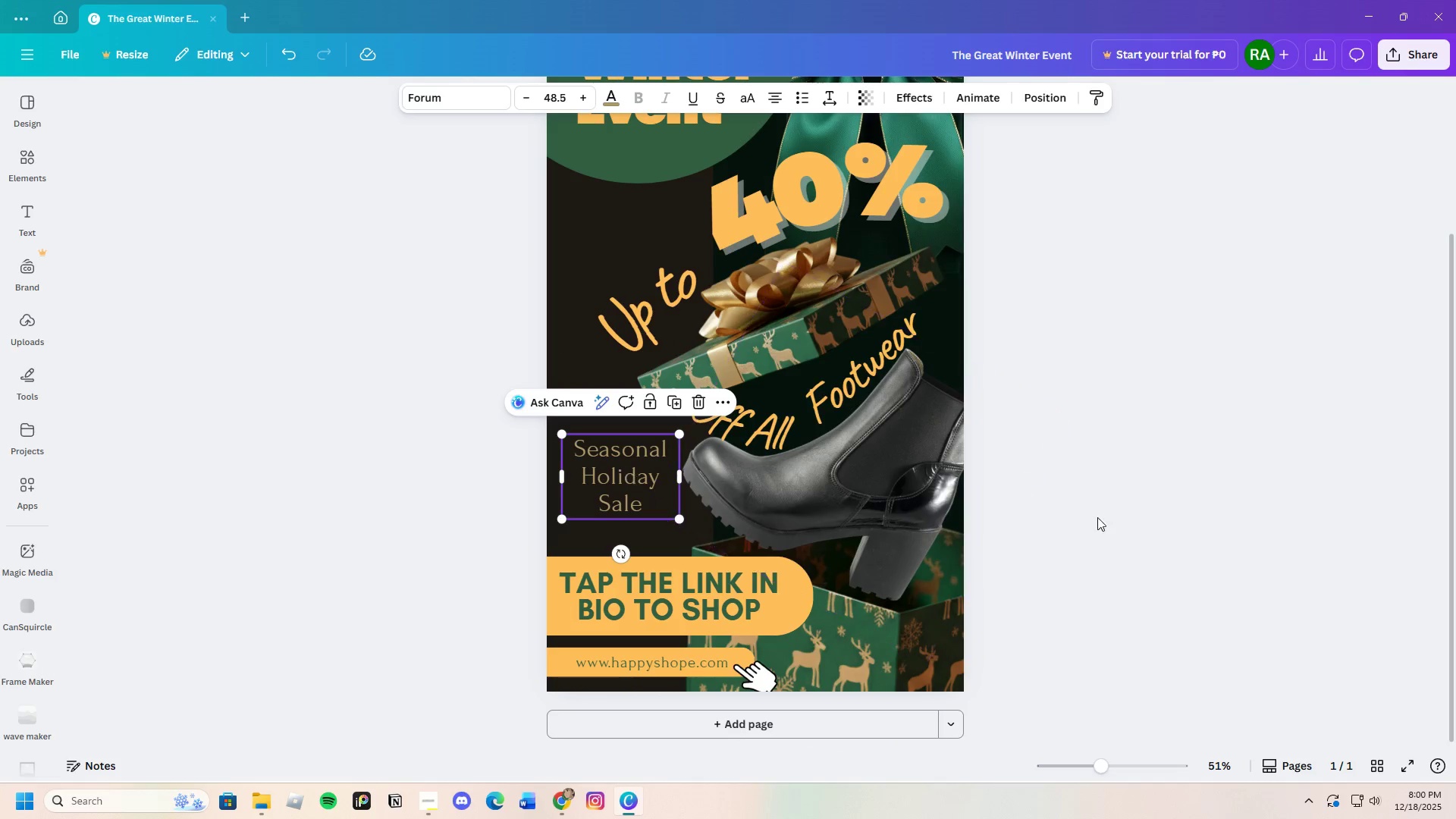 
left_click([1131, 517])
 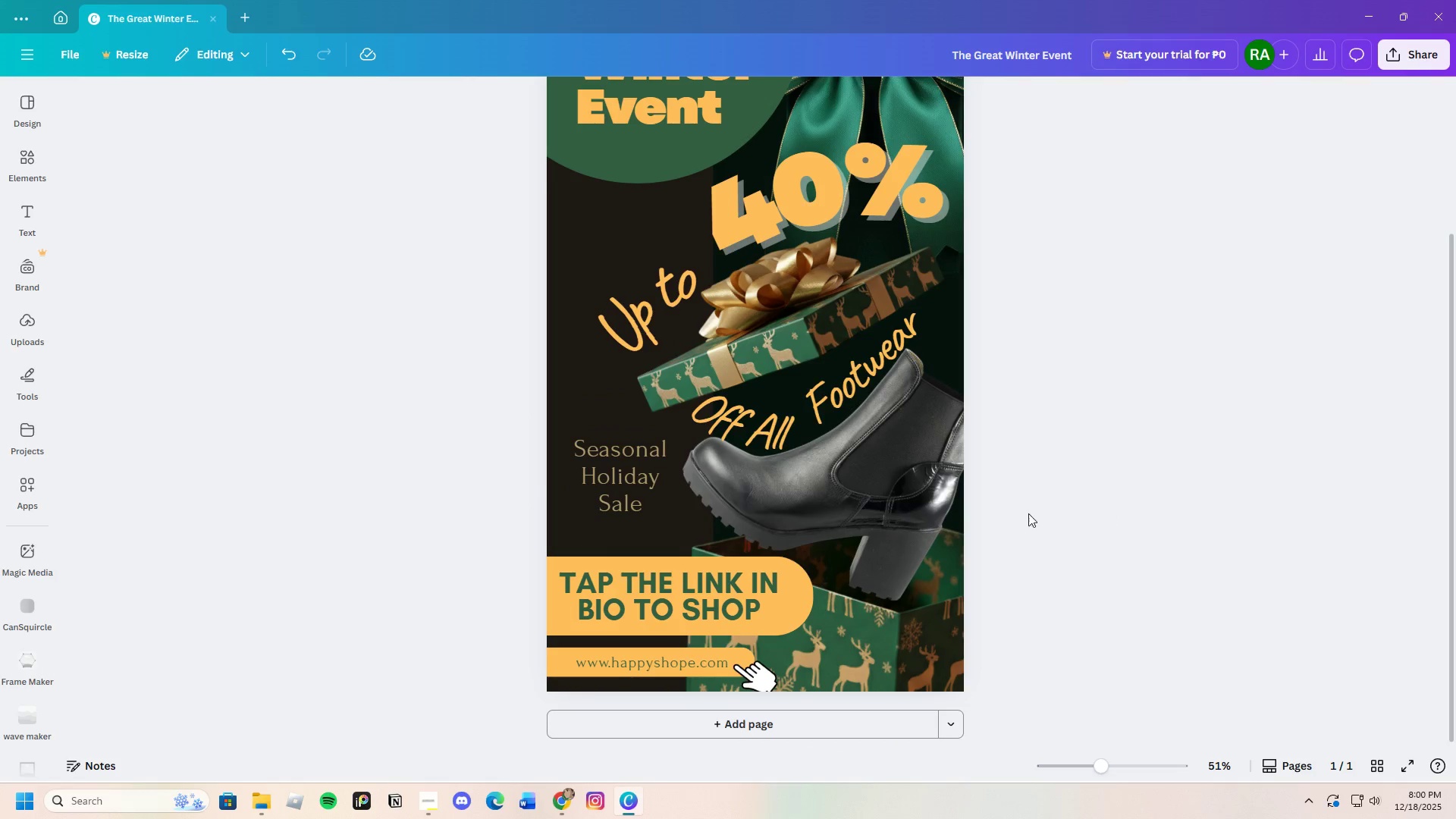 
scroll: coordinate [1002, 544], scroll_direction: up, amount: 4.0
 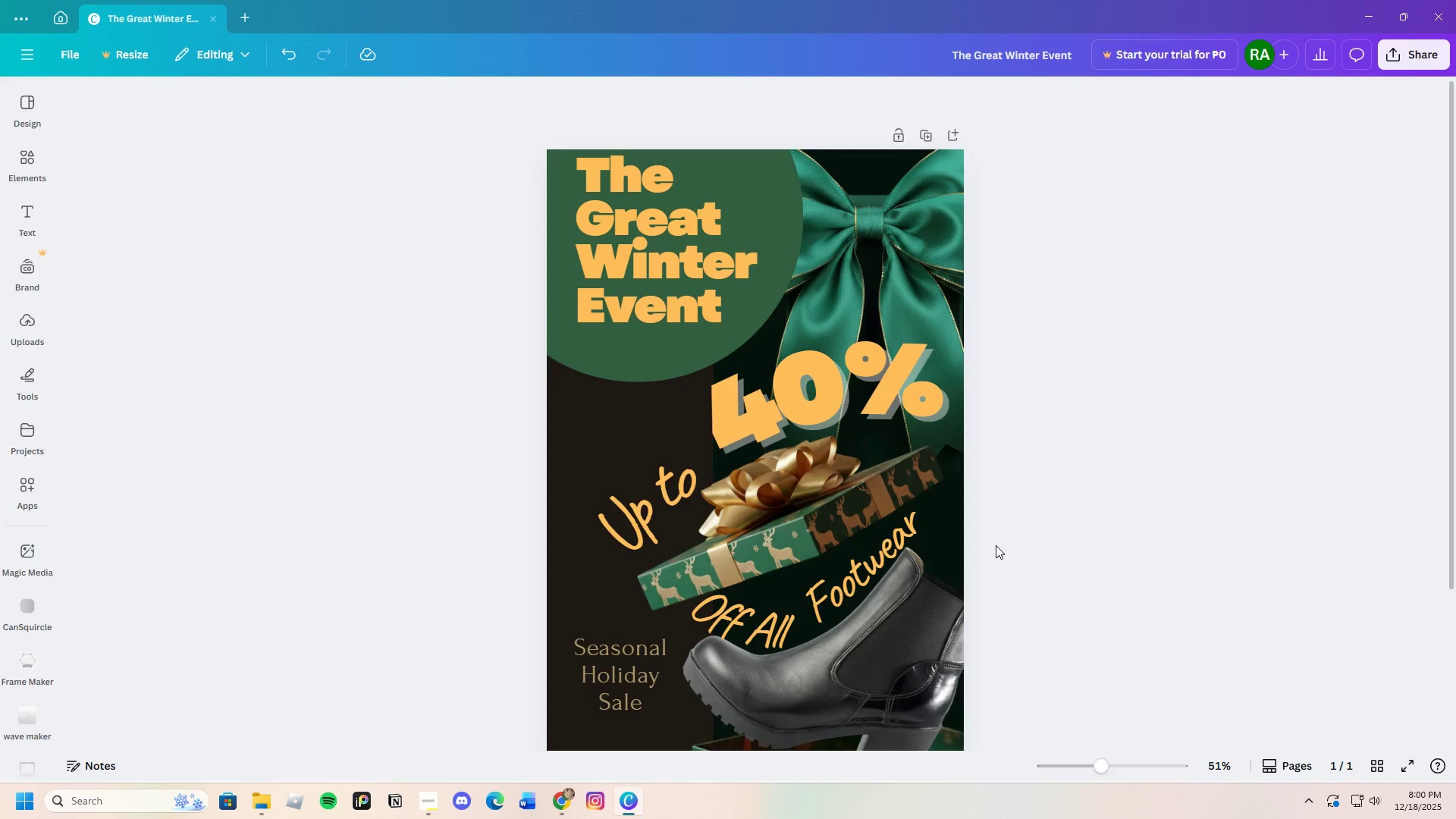 
scroll: coordinate [996, 545], scroll_direction: down, amount: 3.0
 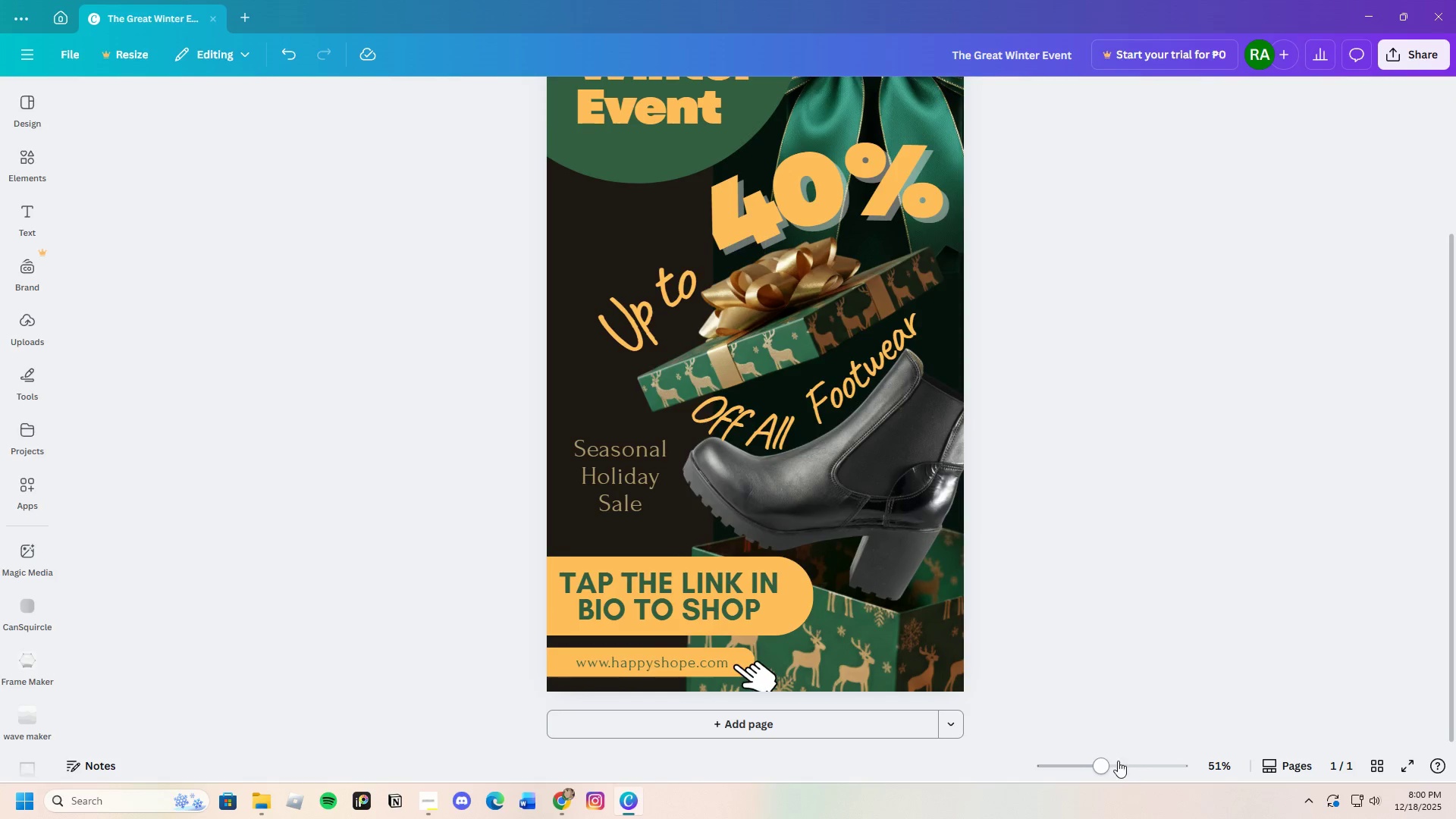 
left_click_drag(start_coordinate=[1100, 765], to_coordinate=[1090, 782])
 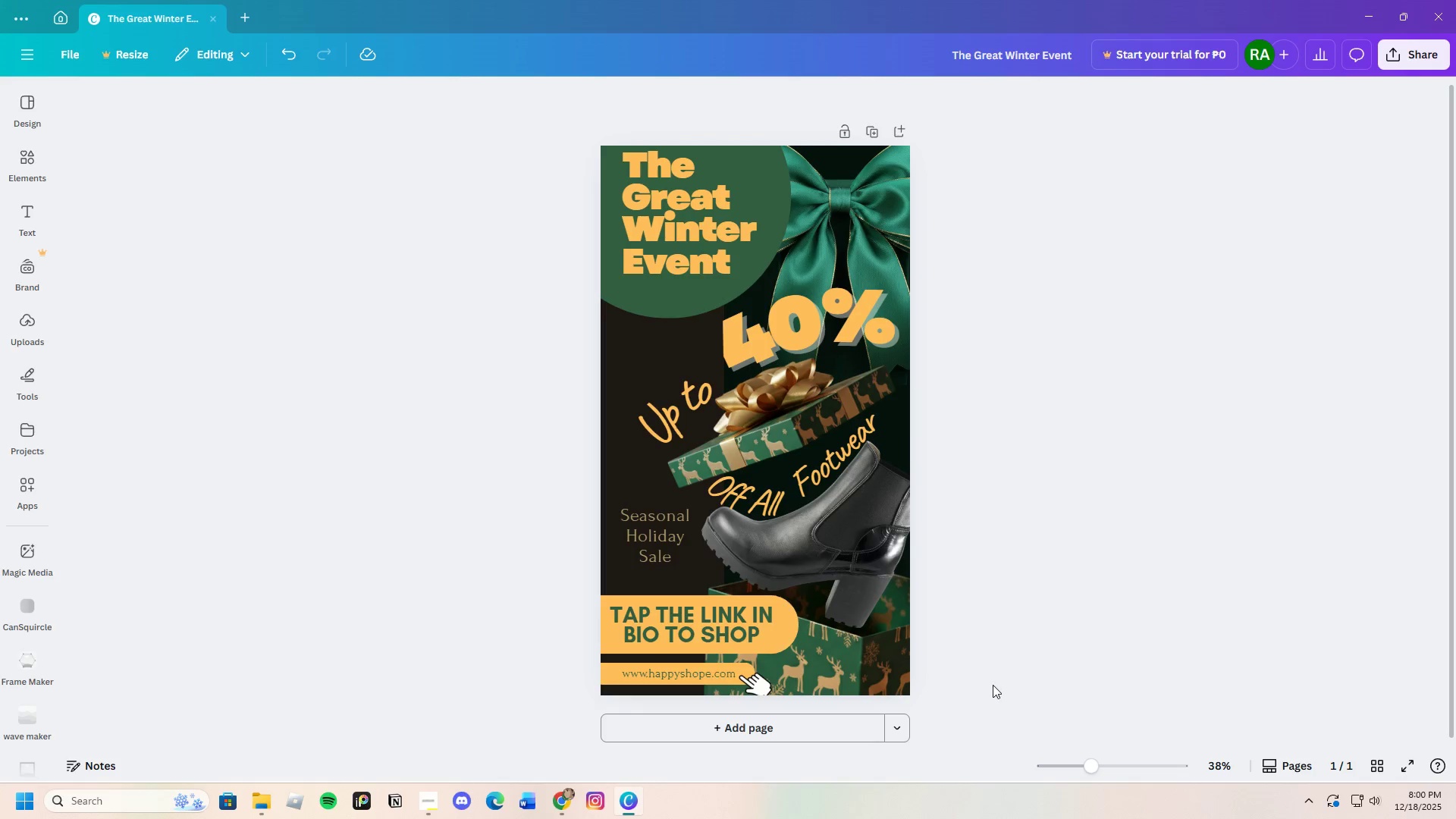 
left_click([1059, 582])
 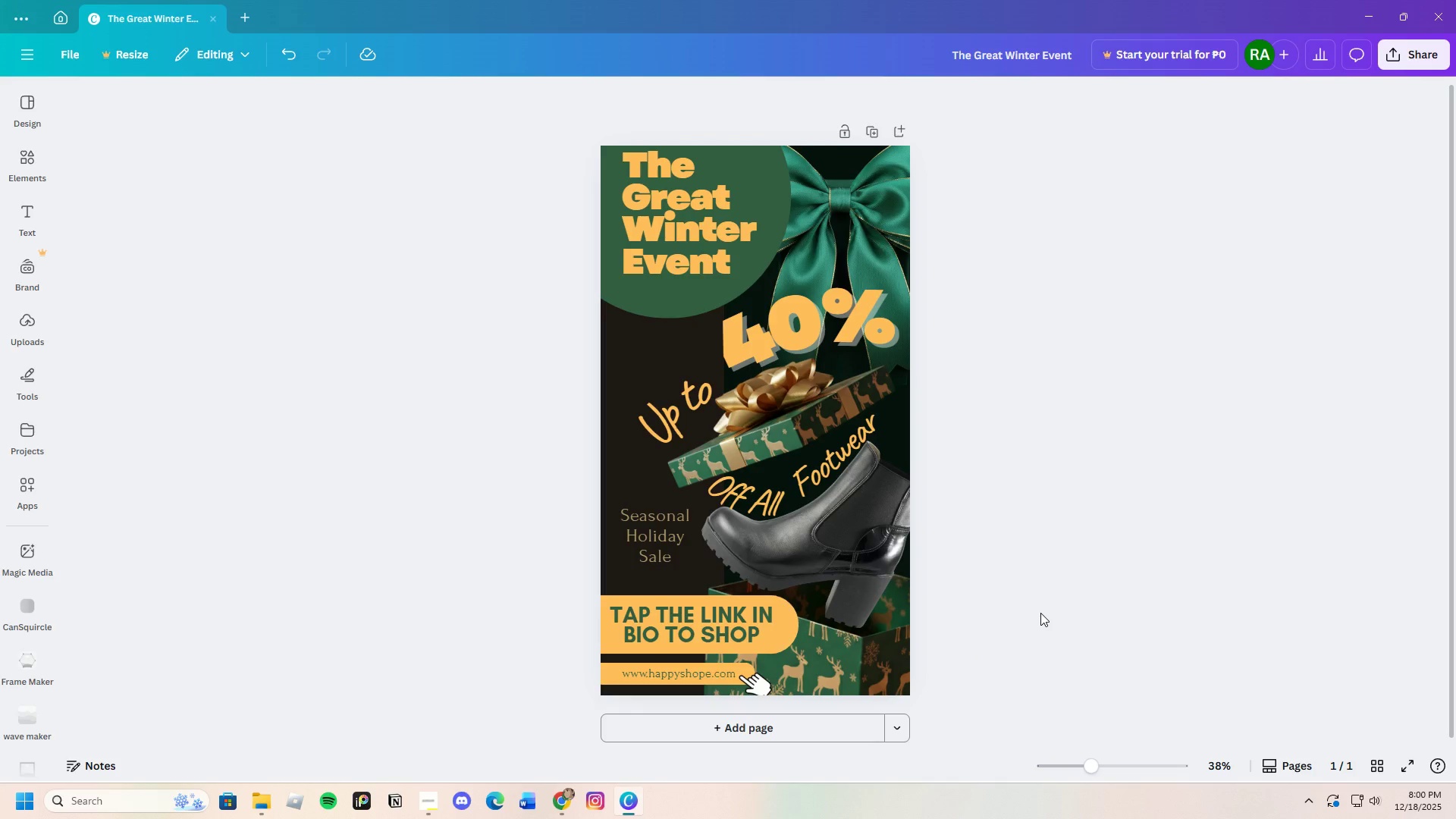 
scroll: coordinate [1039, 616], scroll_direction: down, amount: 1.0
 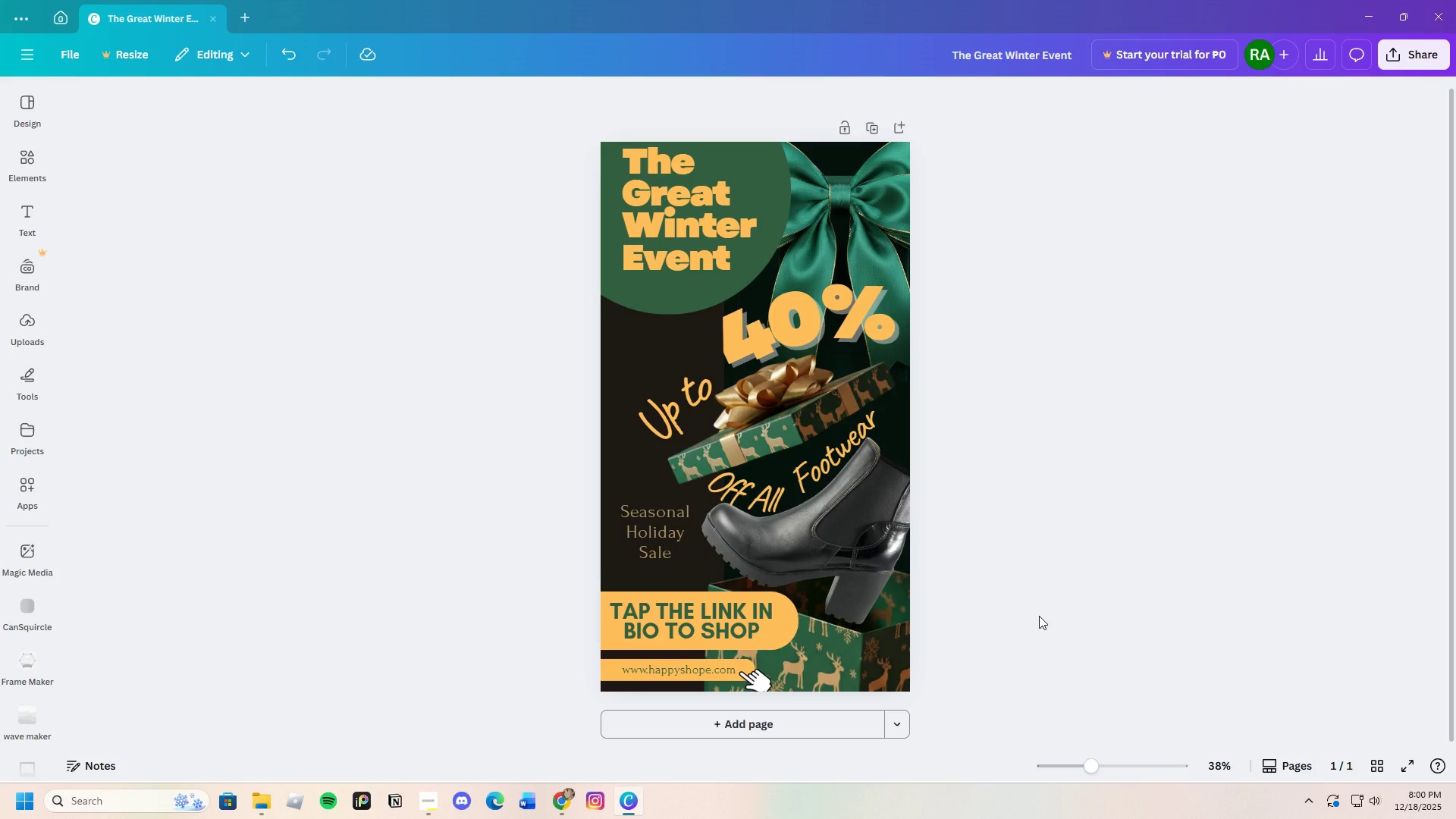 
scroll: coordinate [1024, 604], scroll_direction: up, amount: 4.0
 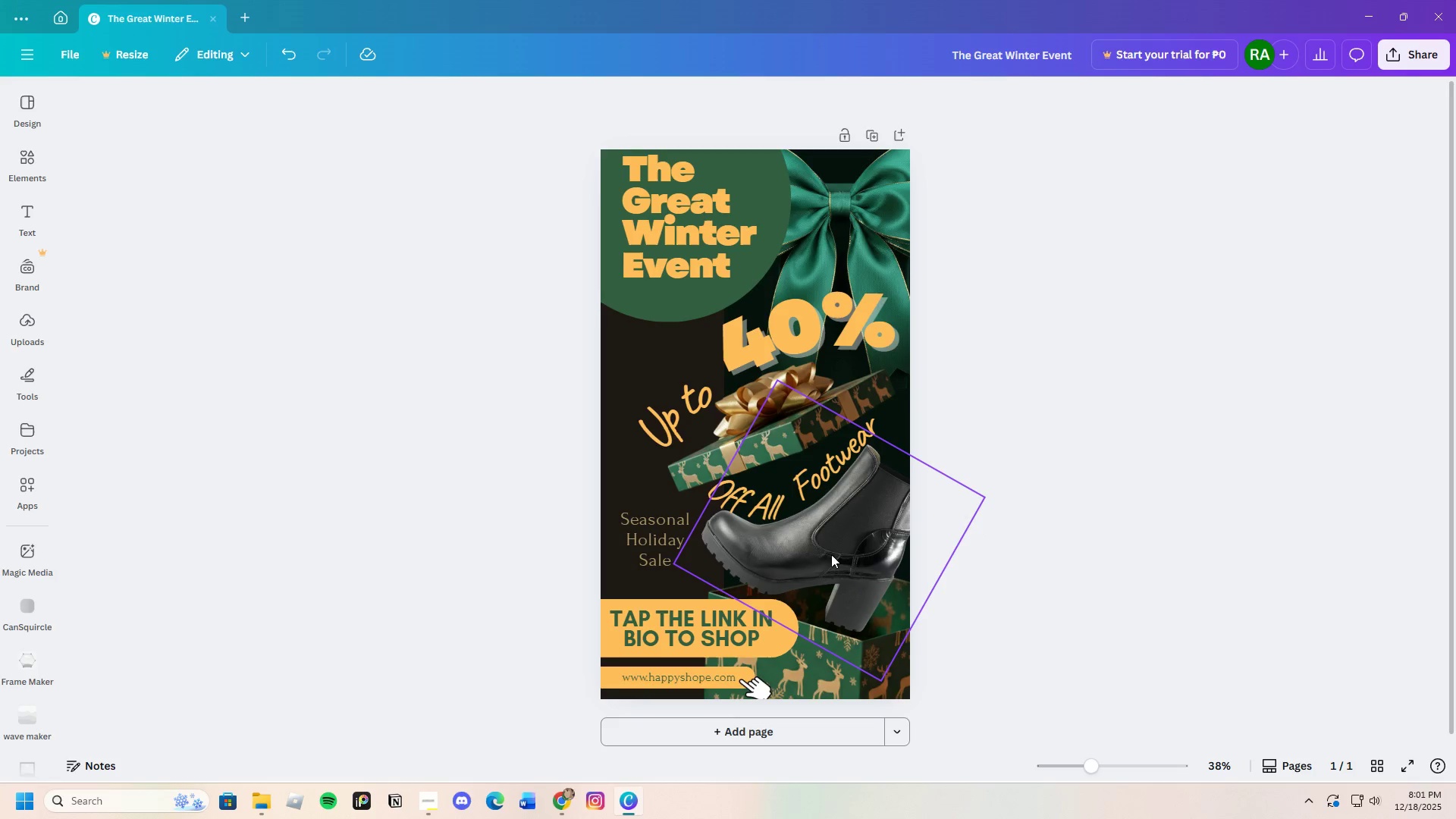 
wait(5.25)
 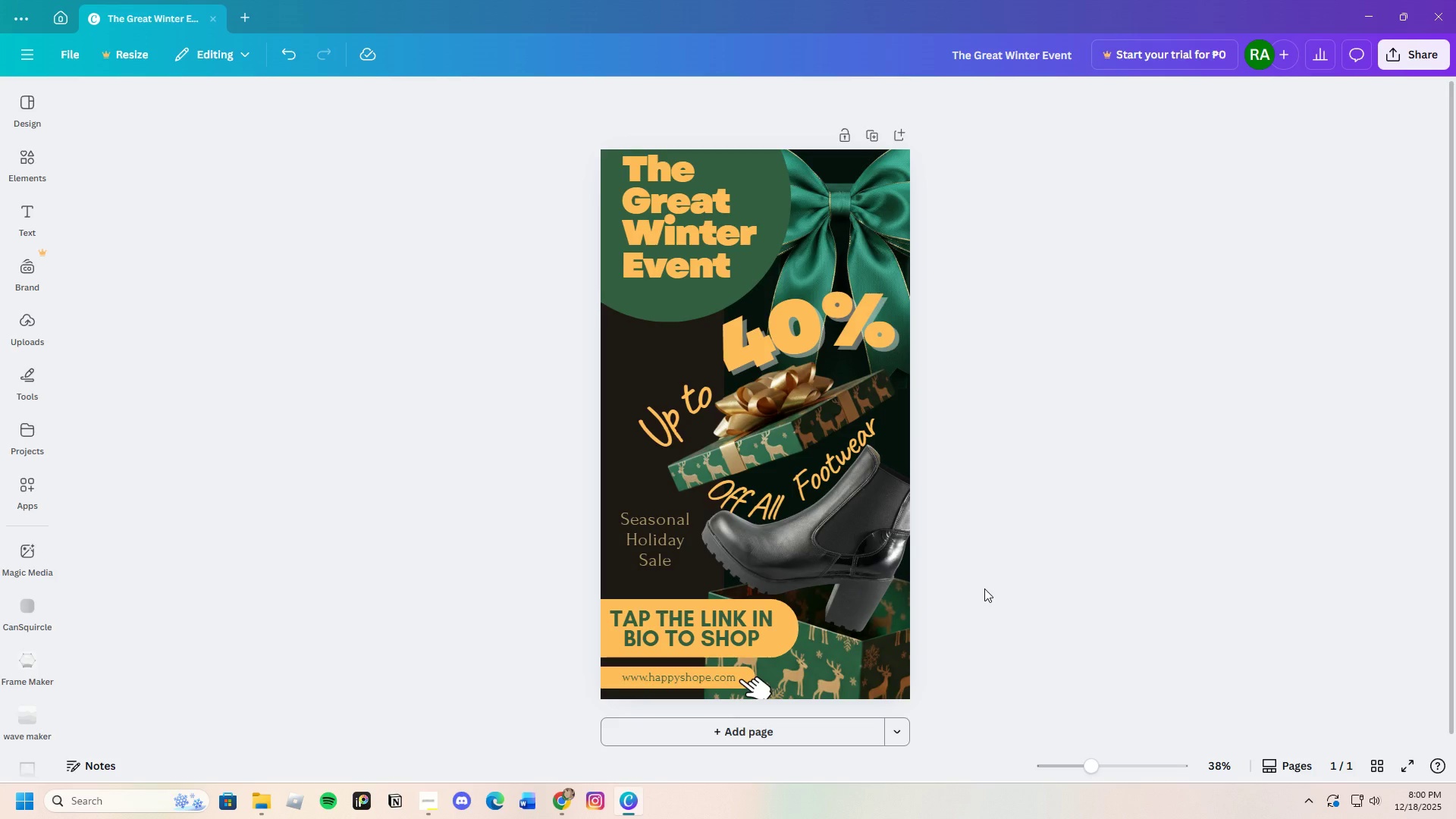 
scroll: coordinate [1039, 593], scroll_direction: down, amount: 2.0
 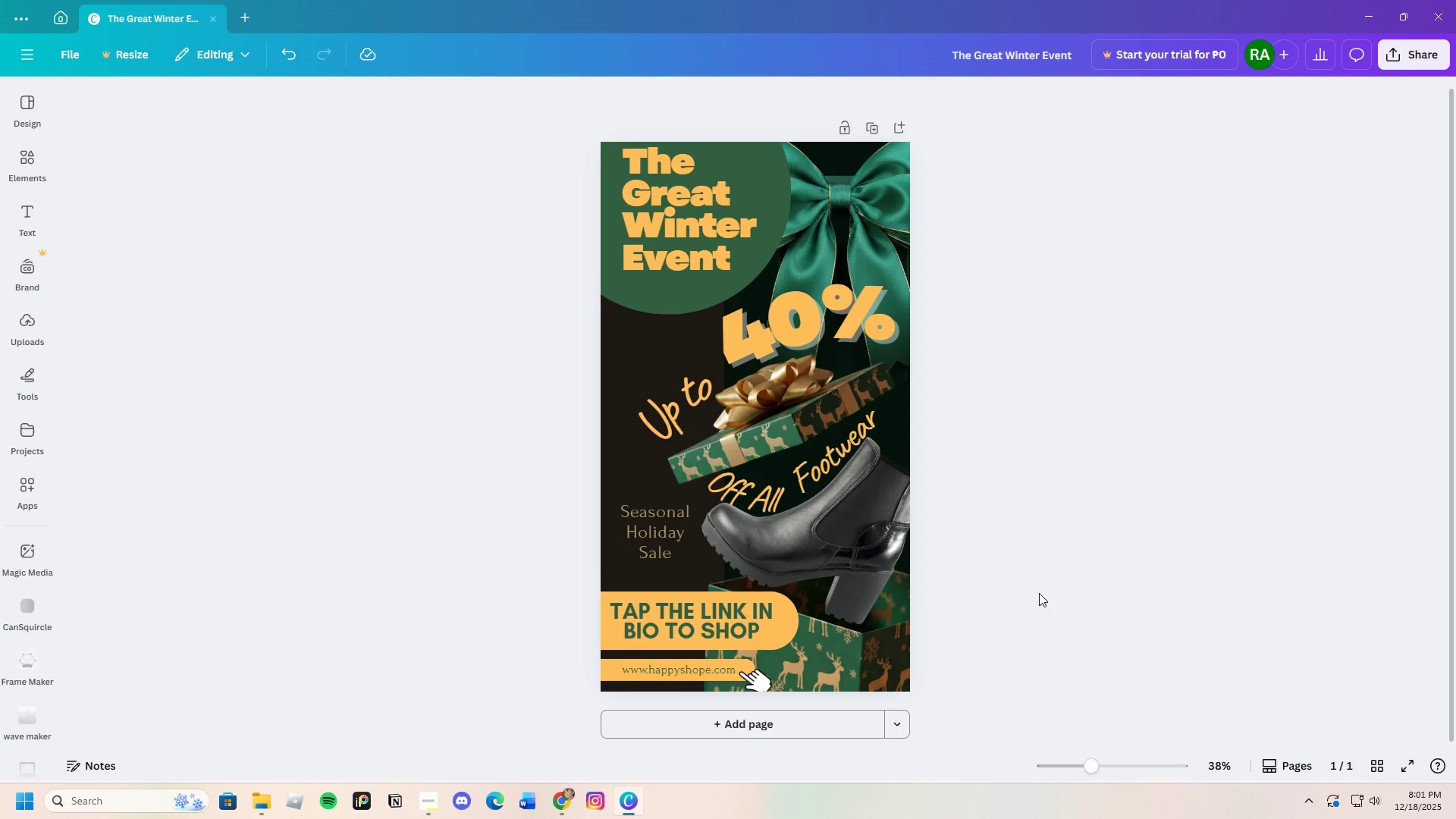 
scroll: coordinate [1039, 593], scroll_direction: up, amount: 3.0
 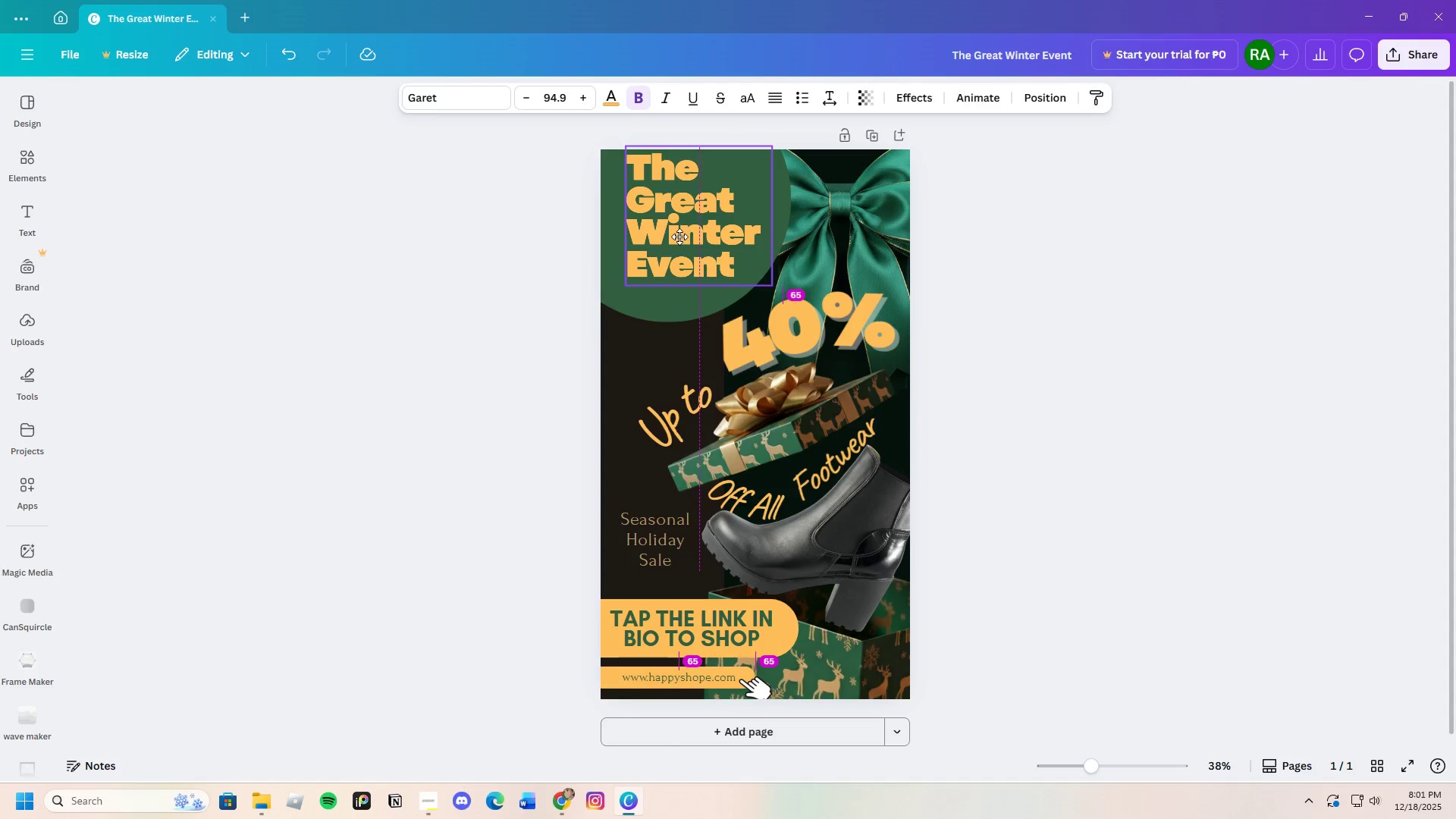 
left_click_drag(start_coordinate=[1224, 356], to_coordinate=[1220, 356])
 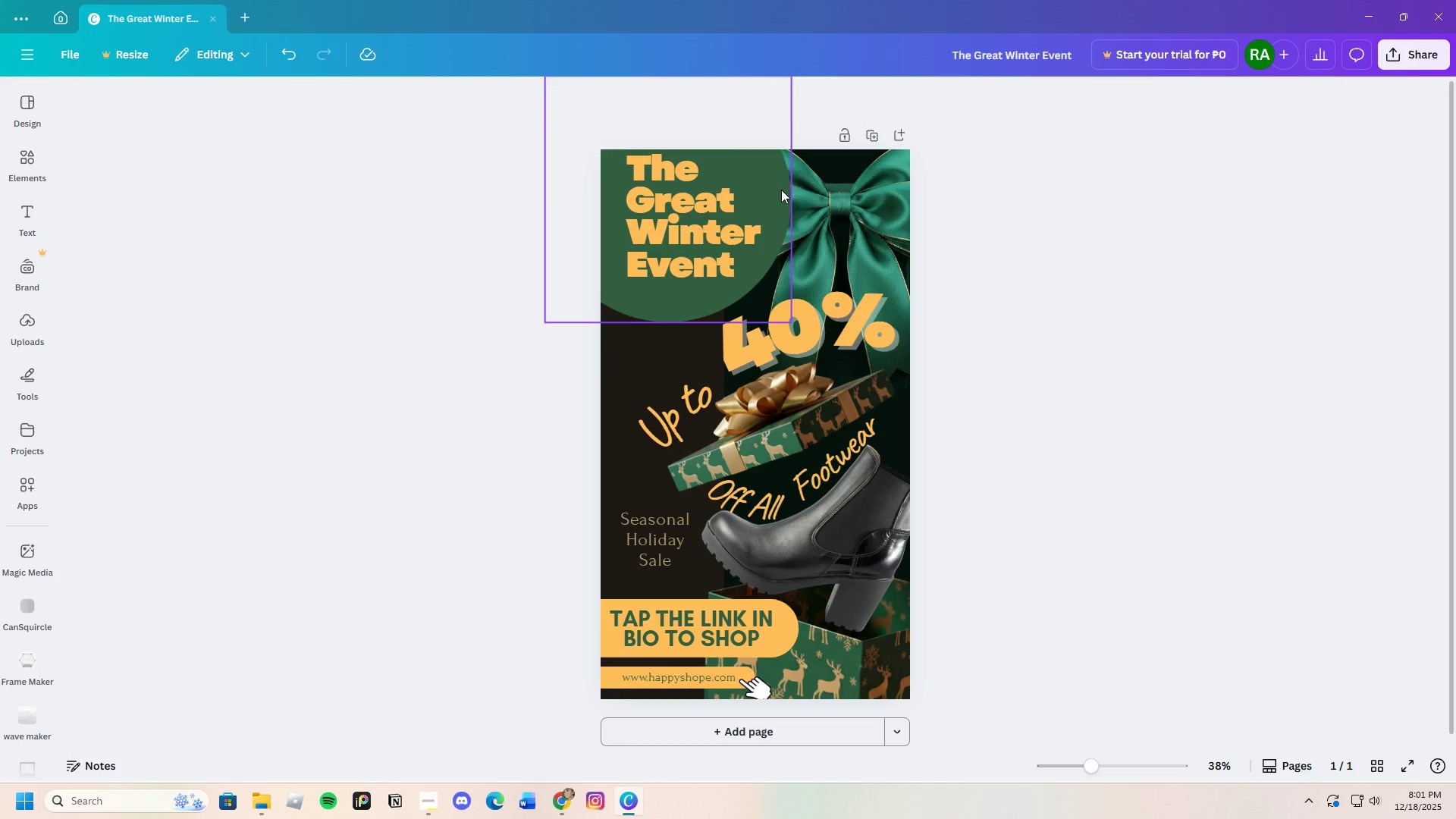 
left_click([781, 190])
 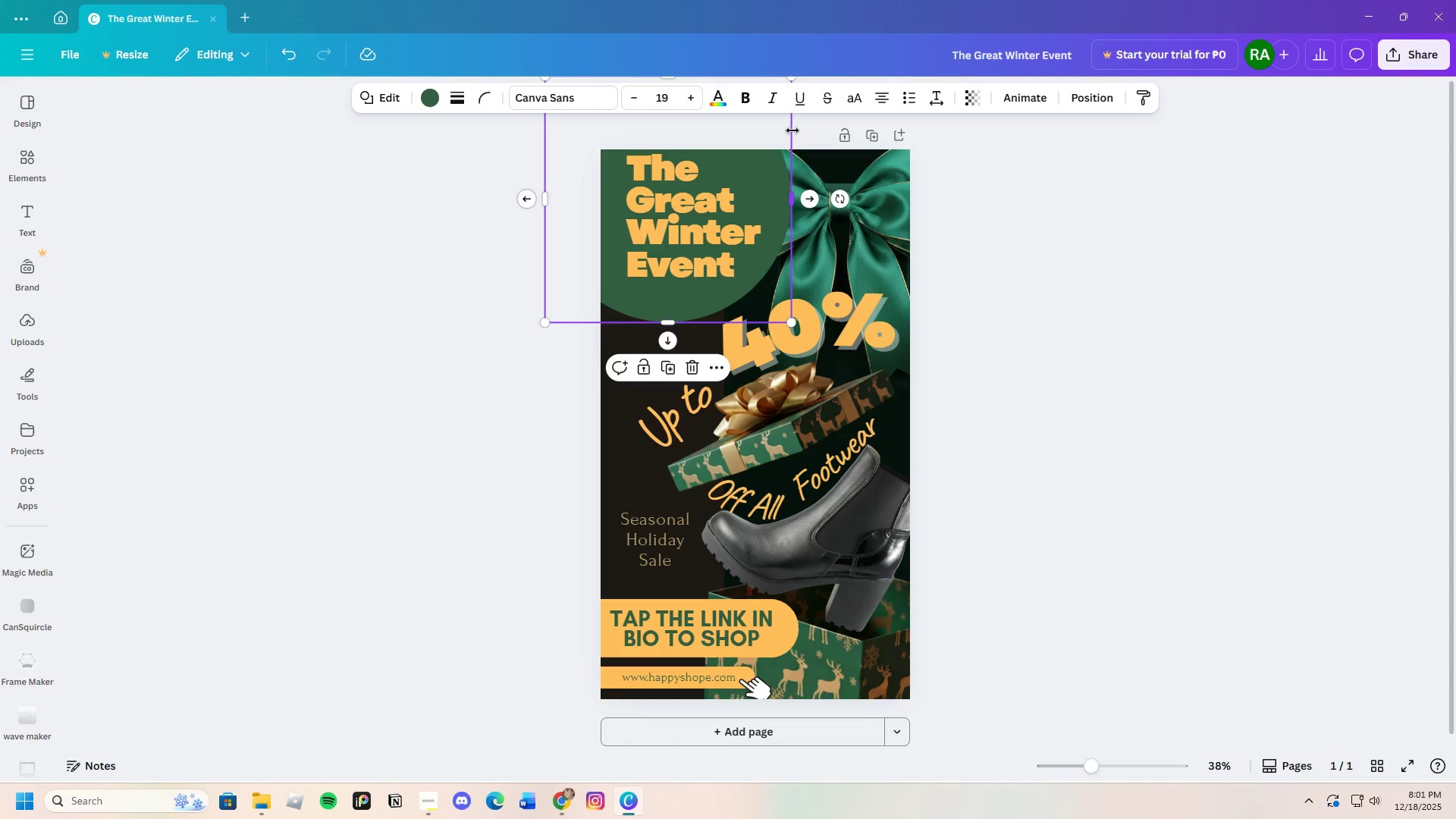 
wait(11.36)
 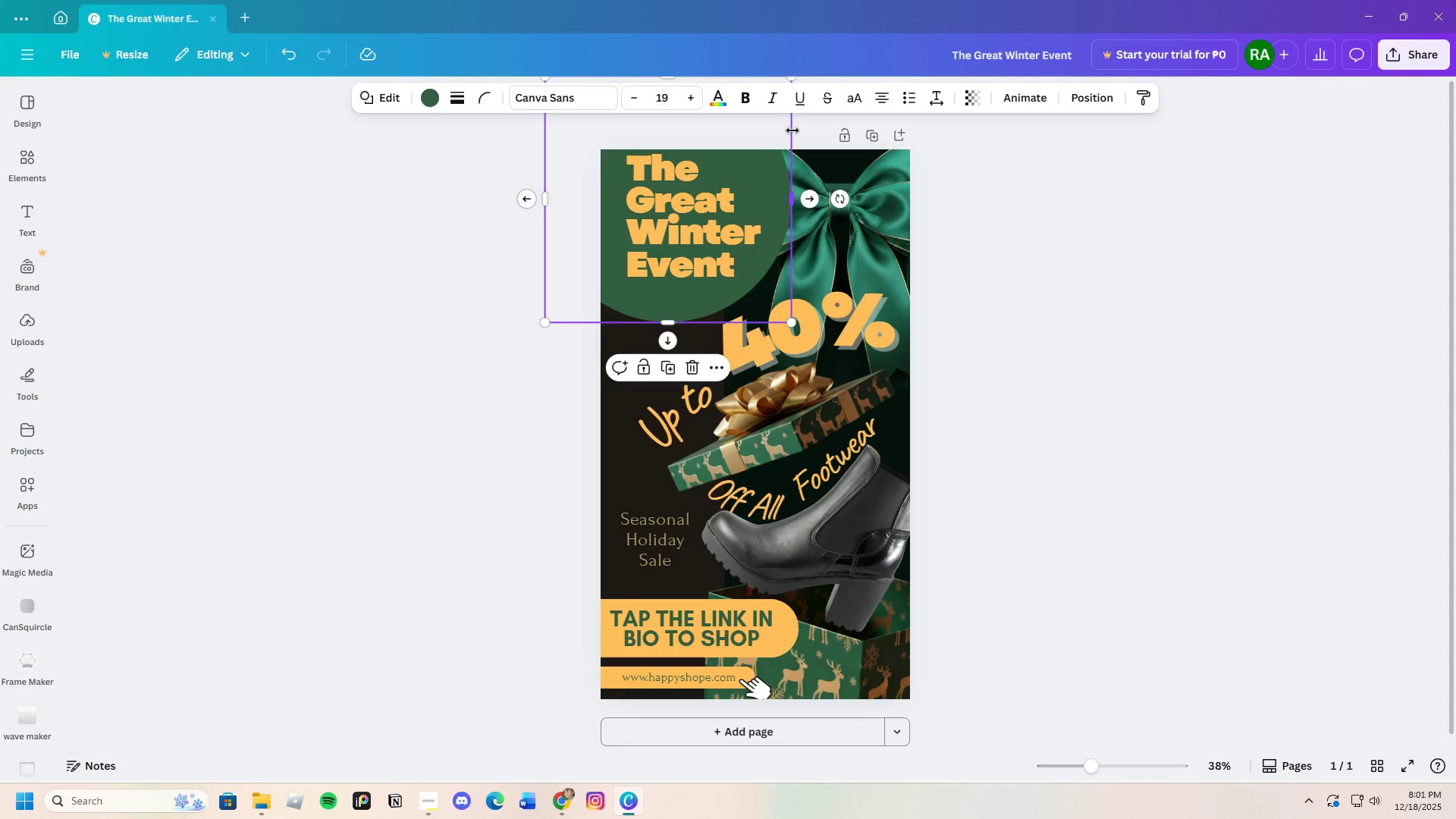 
left_click_drag(start_coordinate=[790, 322], to_coordinate=[774, 312])
 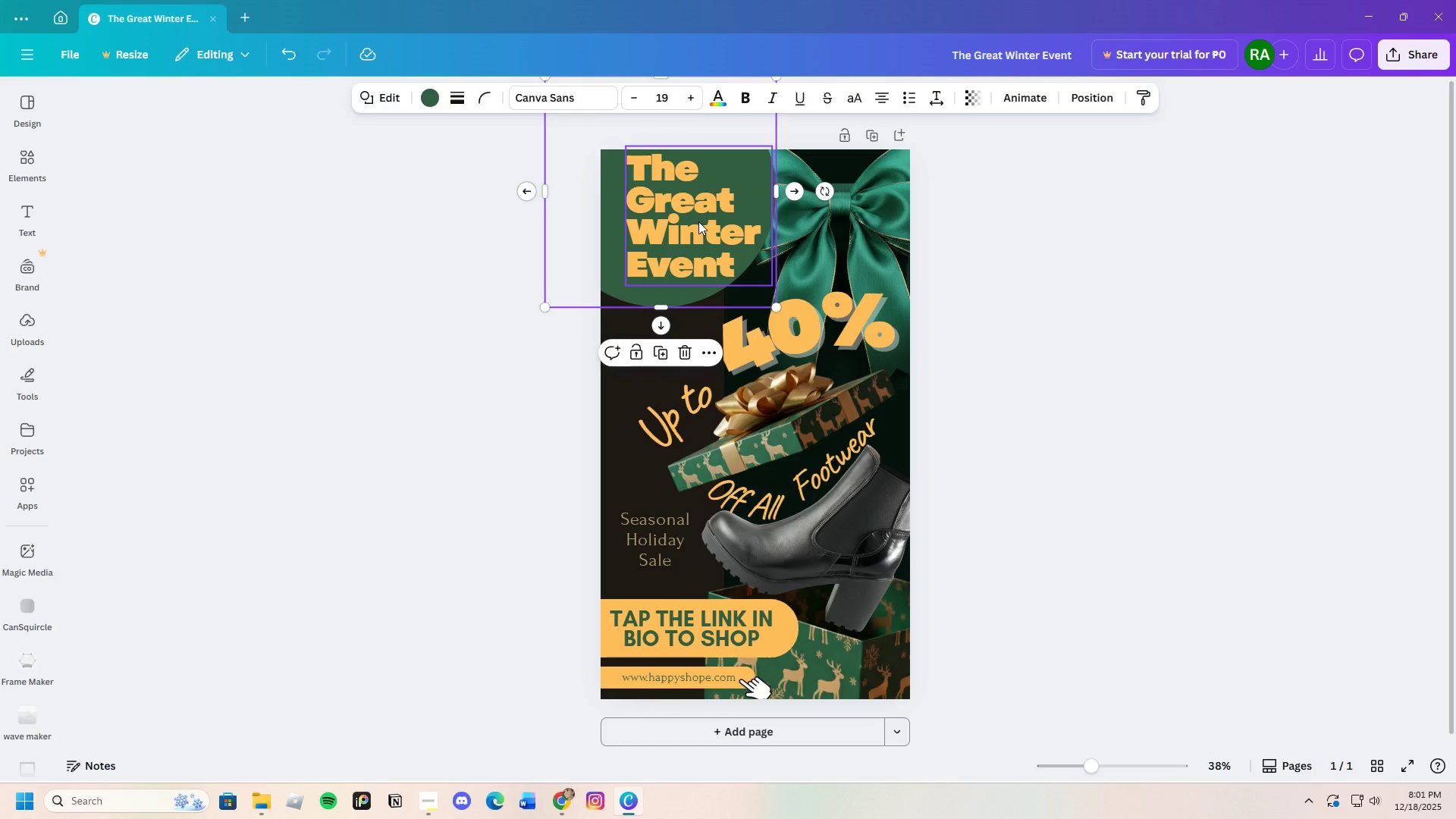 
left_click_drag(start_coordinate=[698, 221], to_coordinate=[689, 218])
 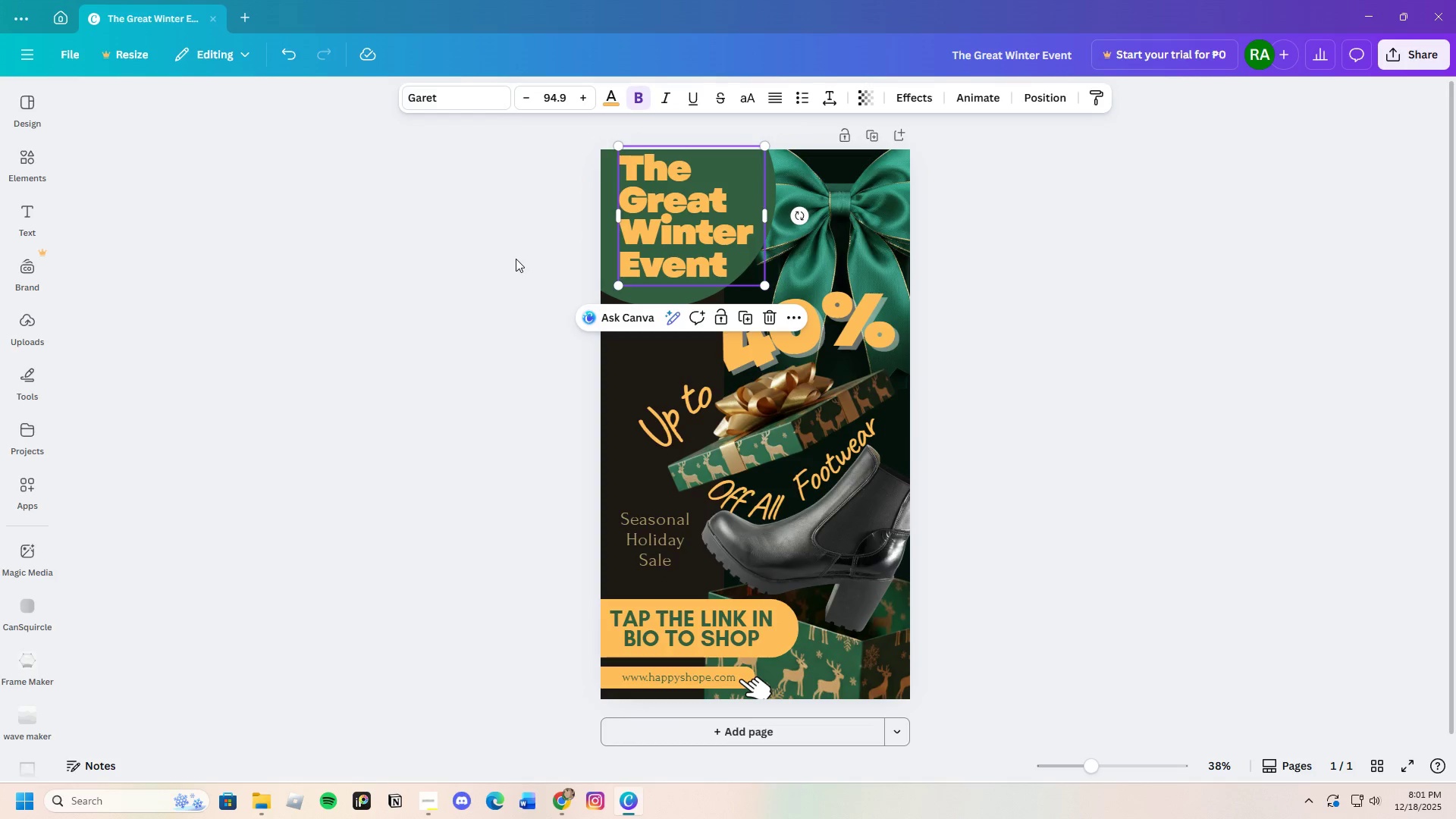 
left_click([516, 259])
 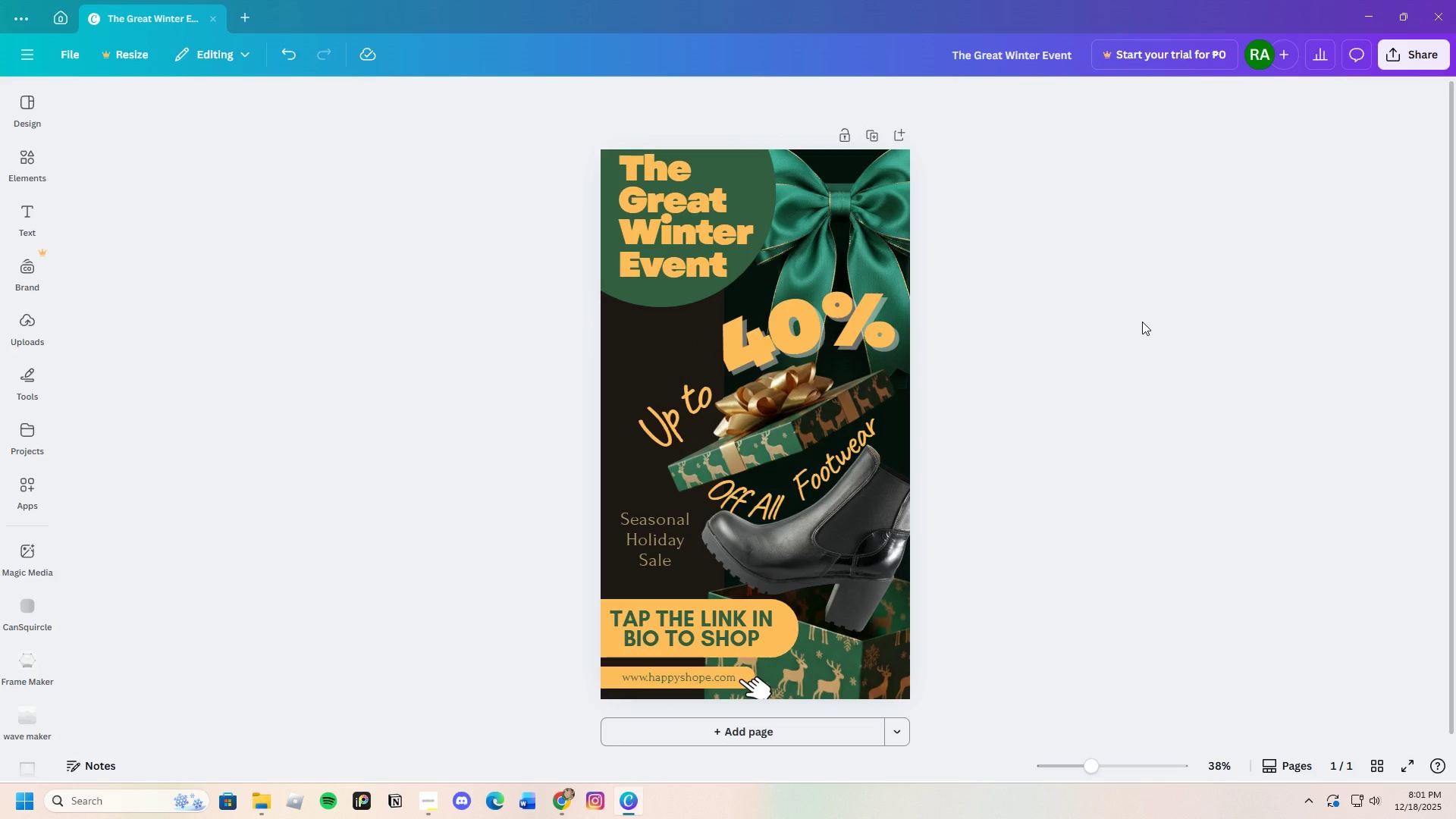 
left_click([1142, 322])
 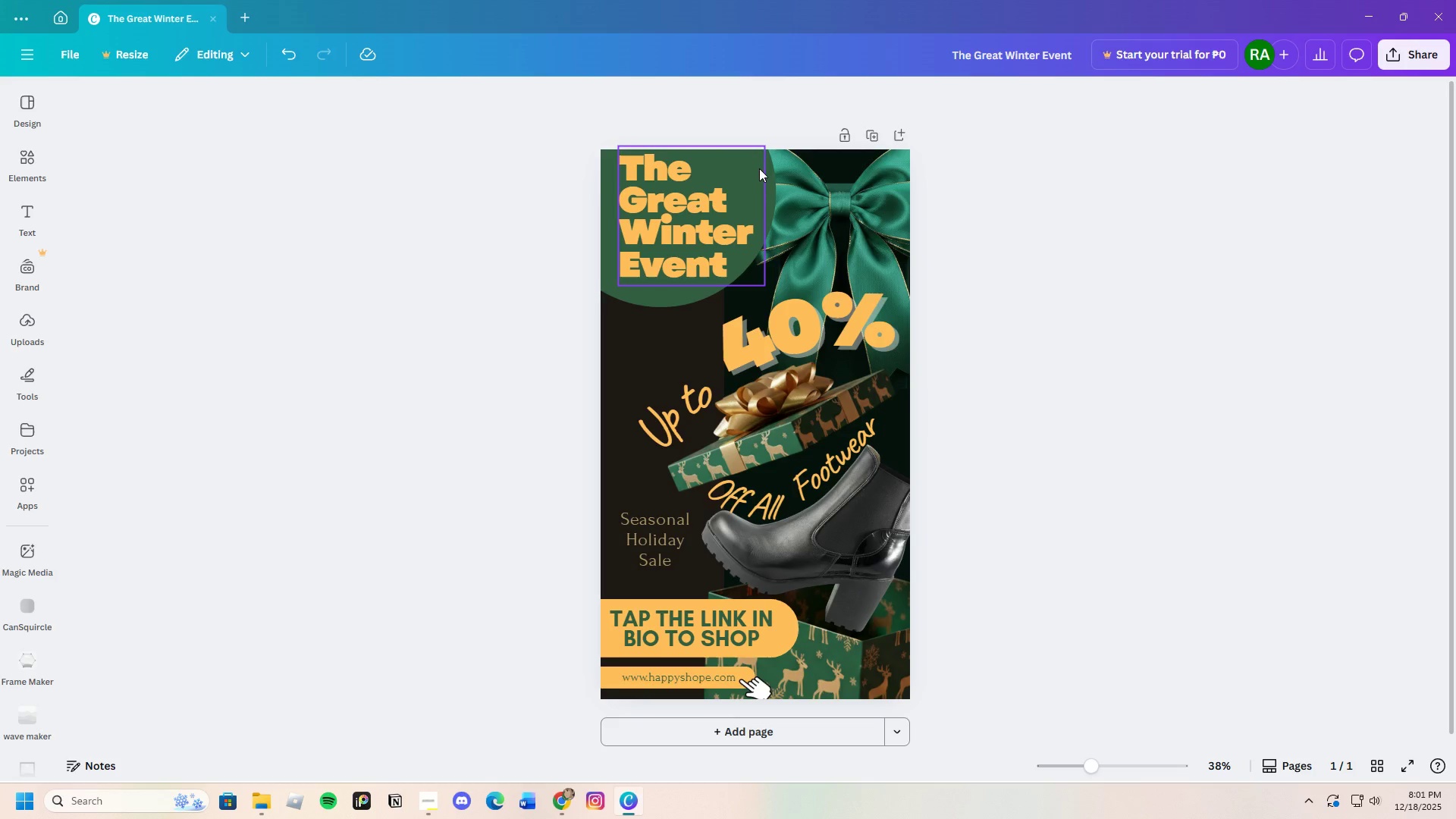 
left_click([759, 168])
 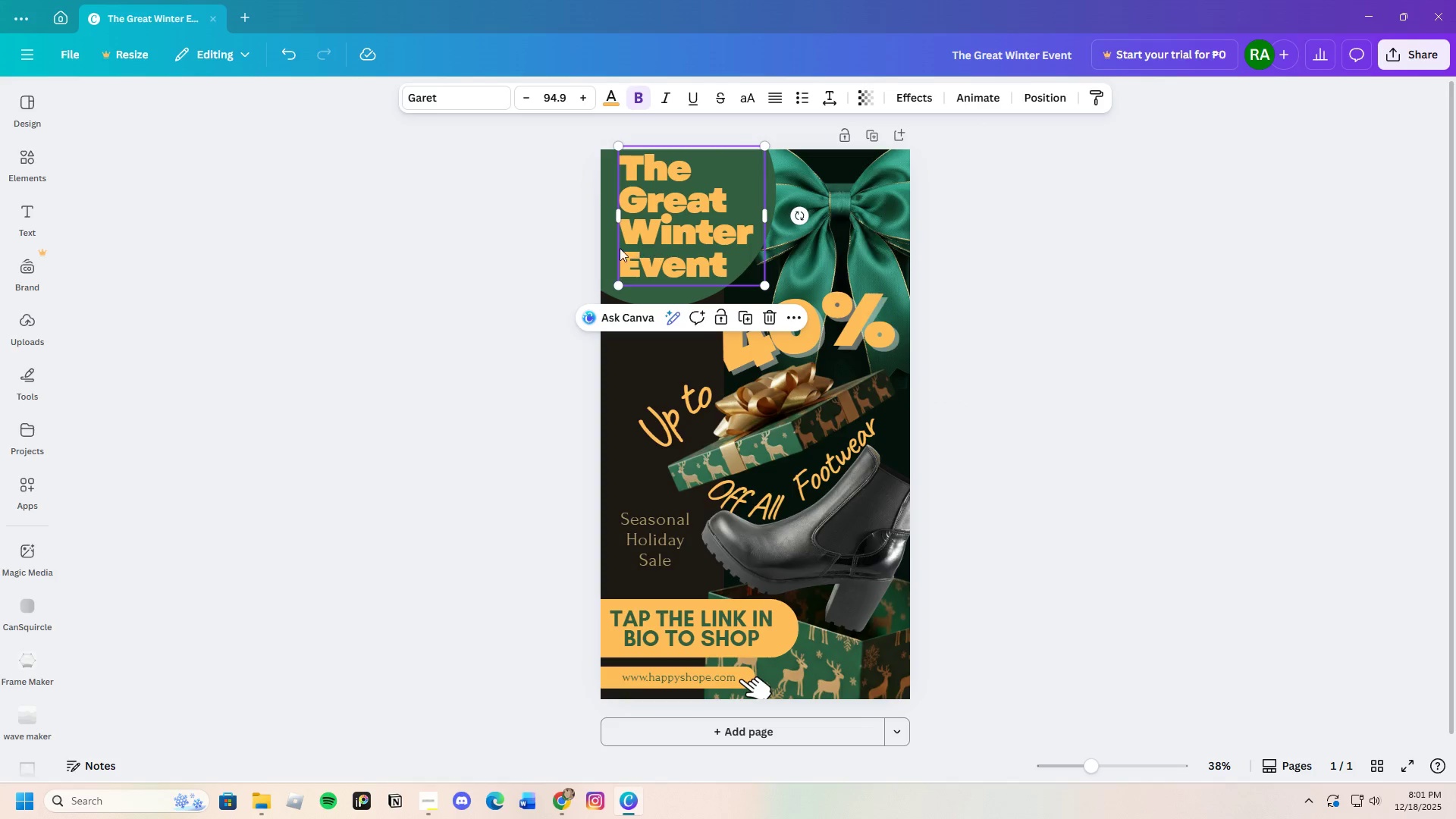 
left_click([604, 257])
 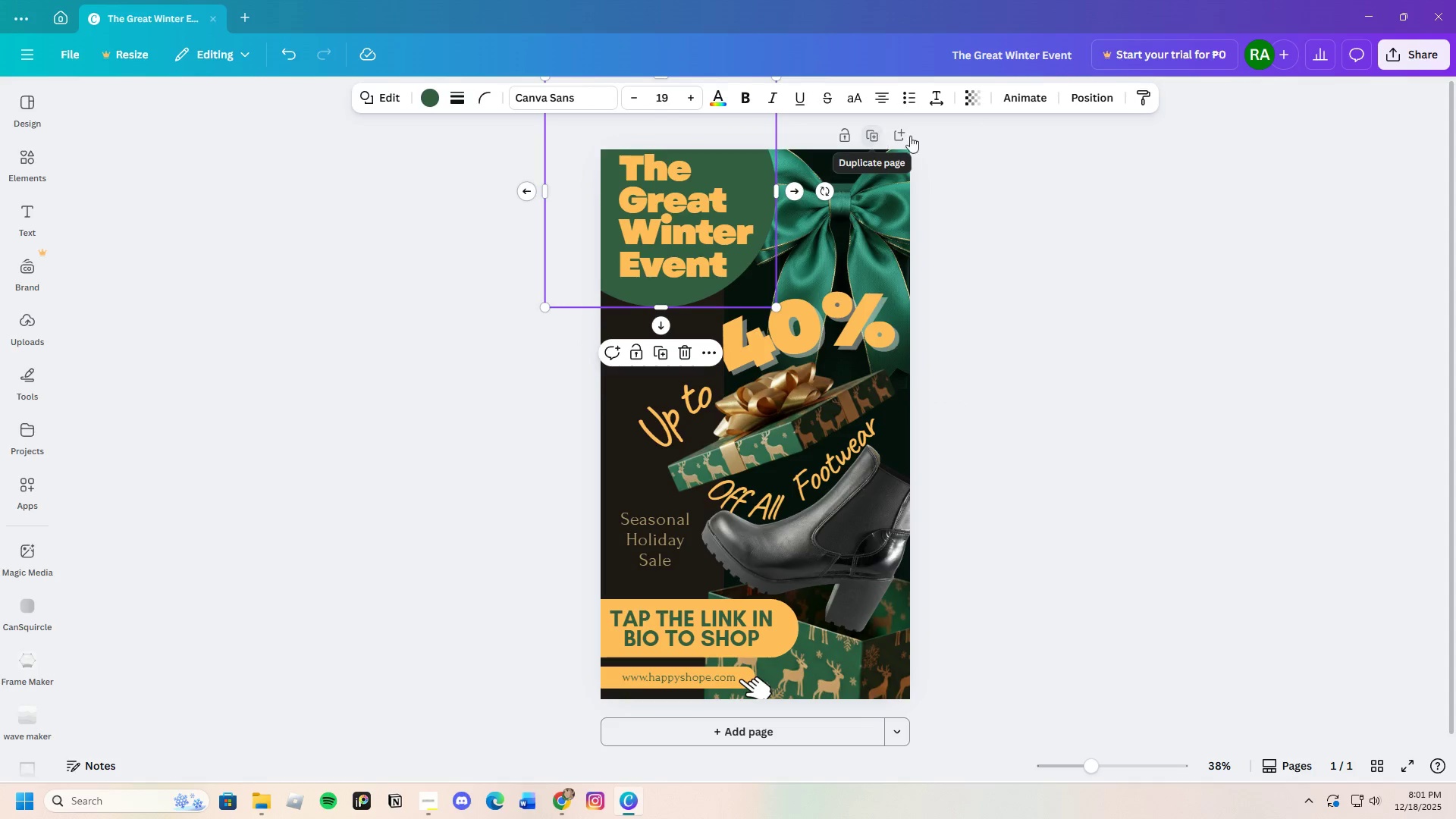 
left_click([1033, 97])
 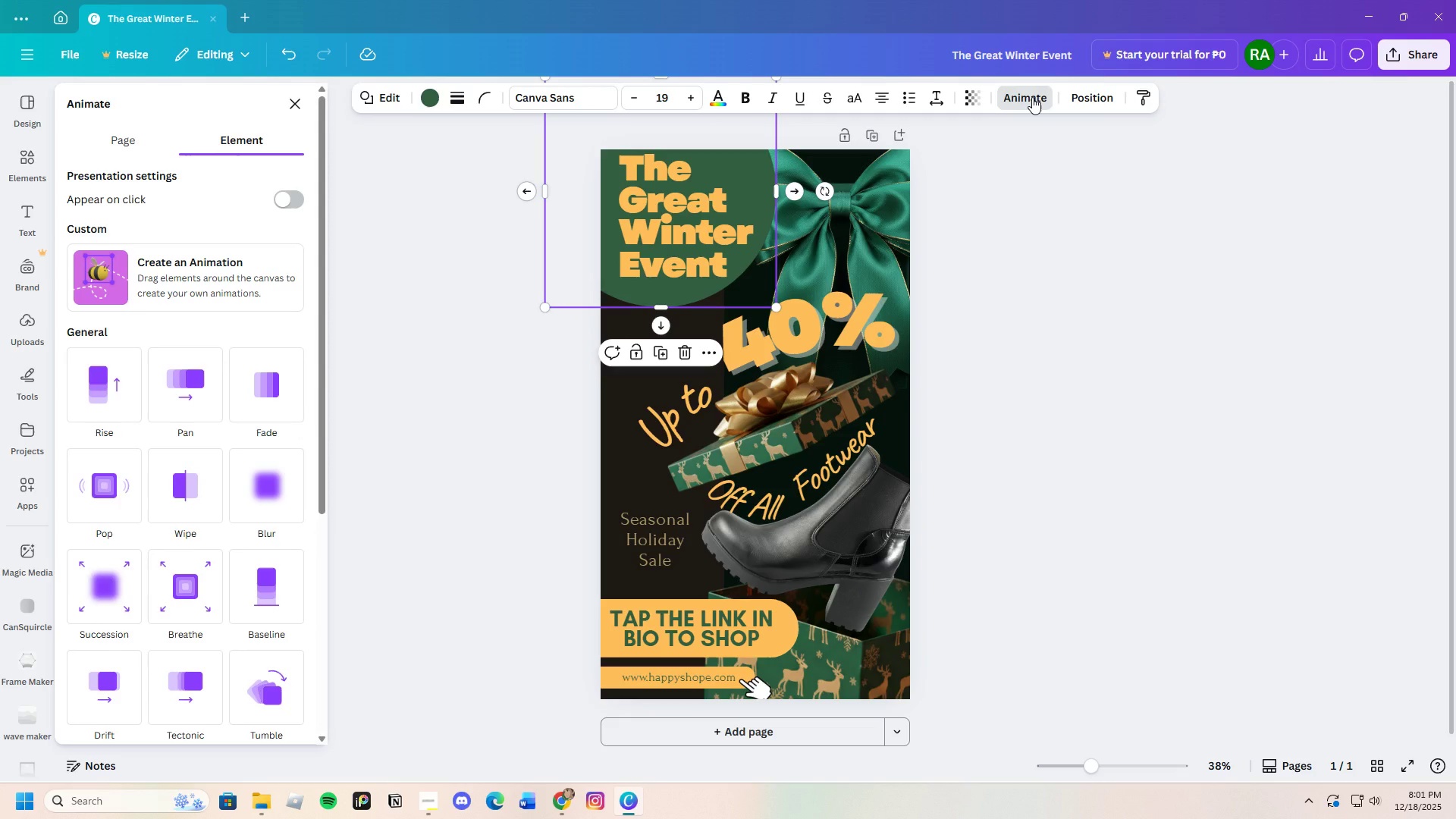 
left_click([1032, 97])
 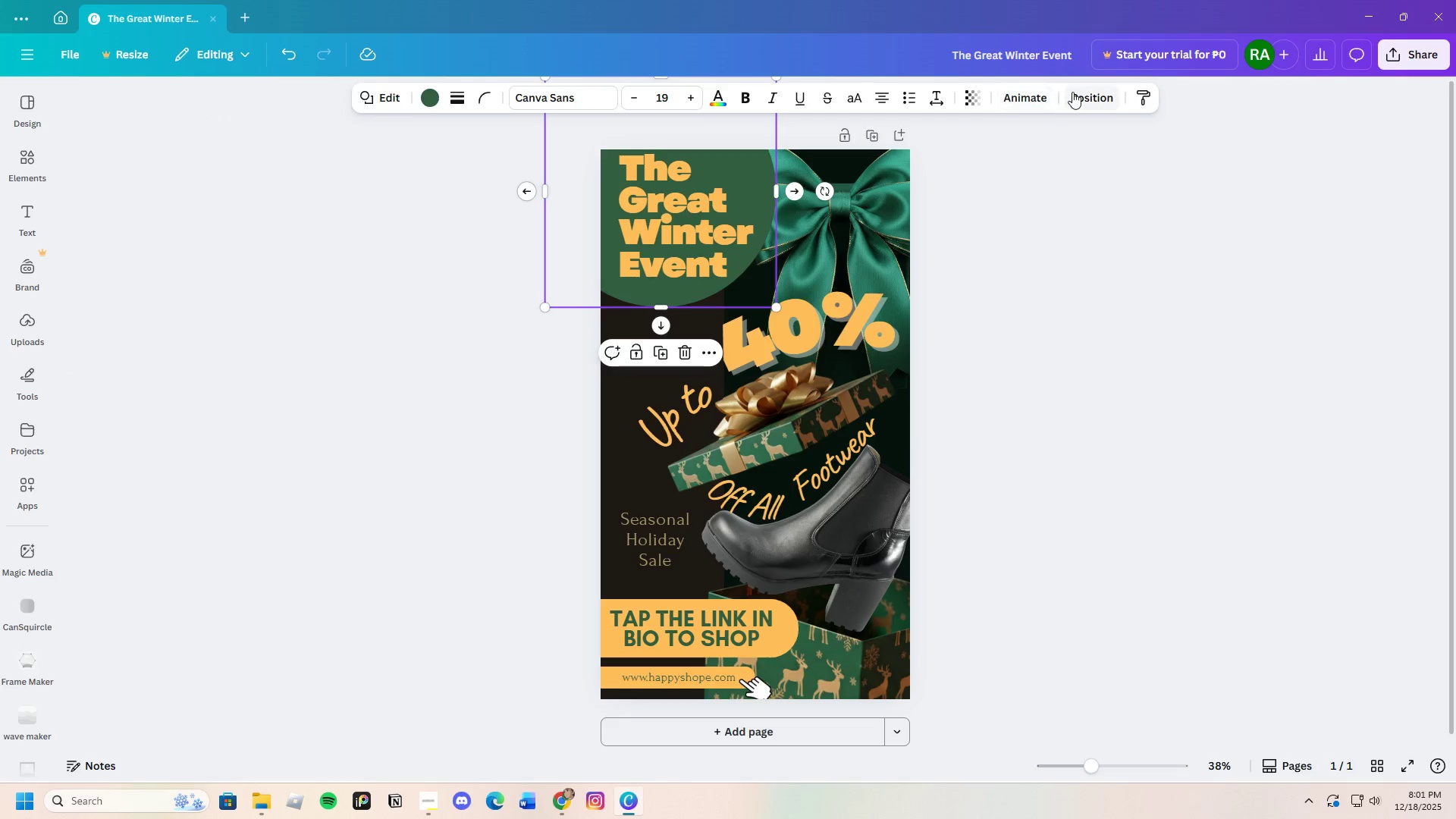 
left_click([1073, 92])
 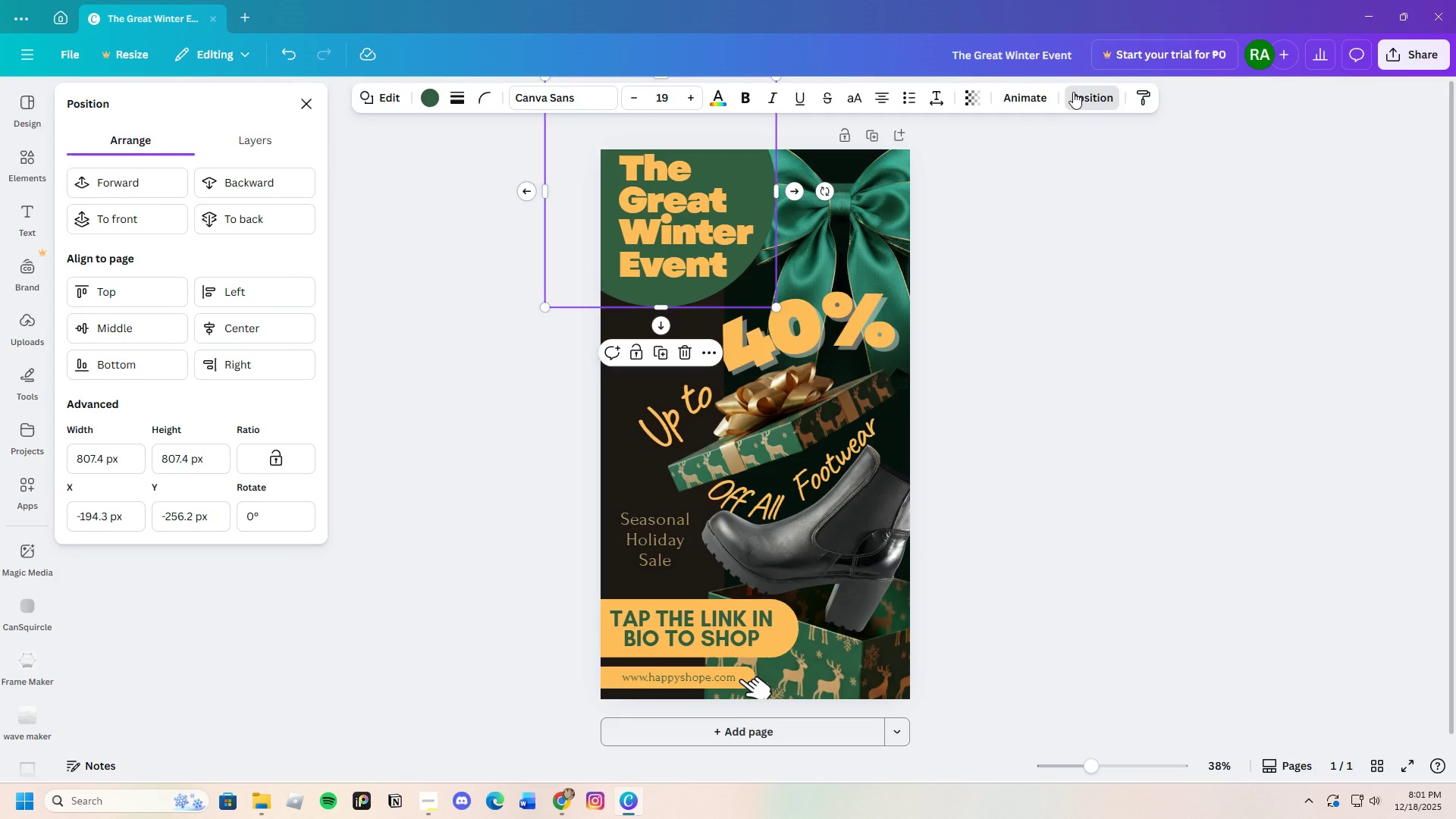 
left_click([1073, 92])
 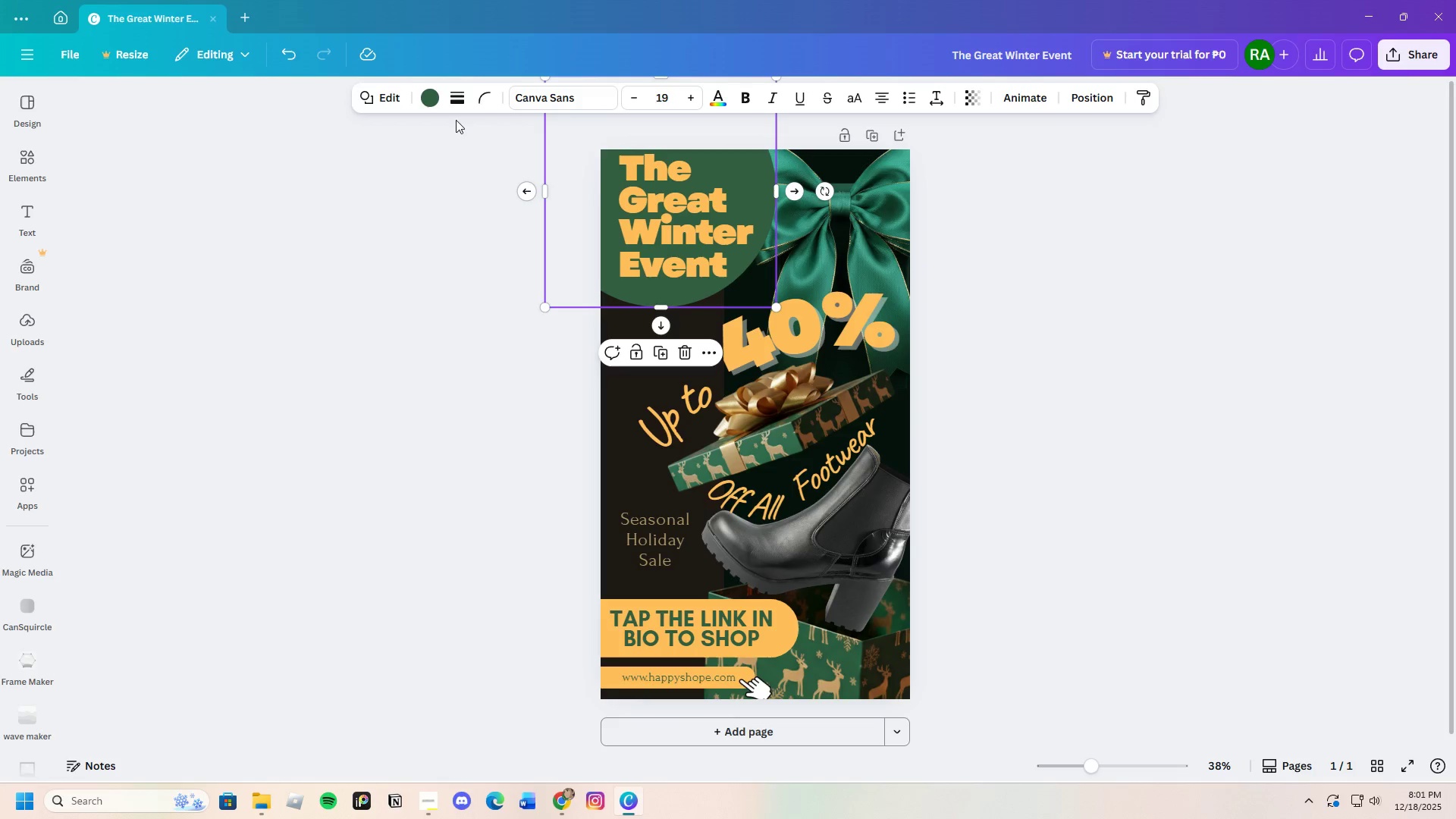 
left_click([429, 99])
 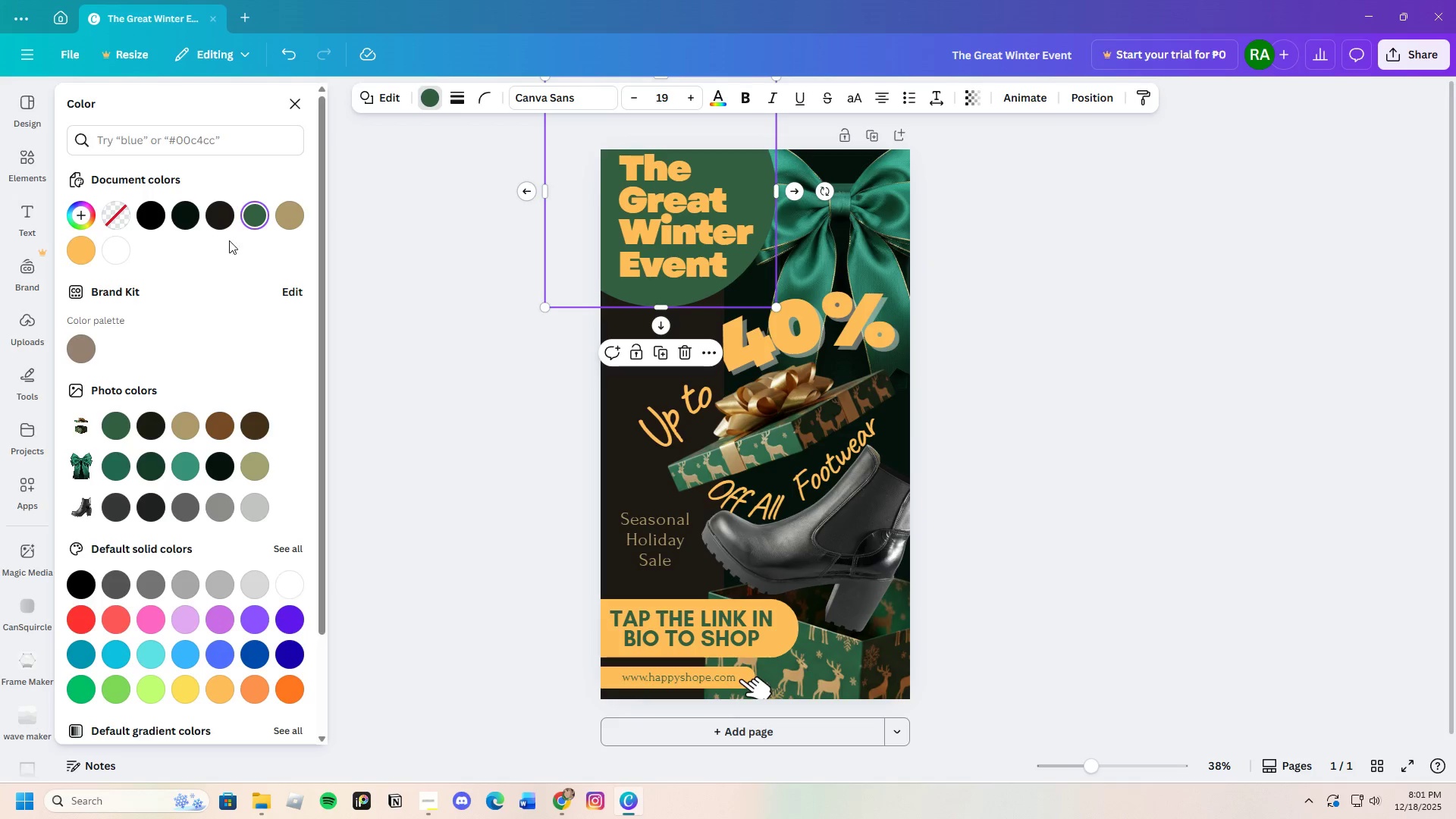 
left_click([186, 216])
 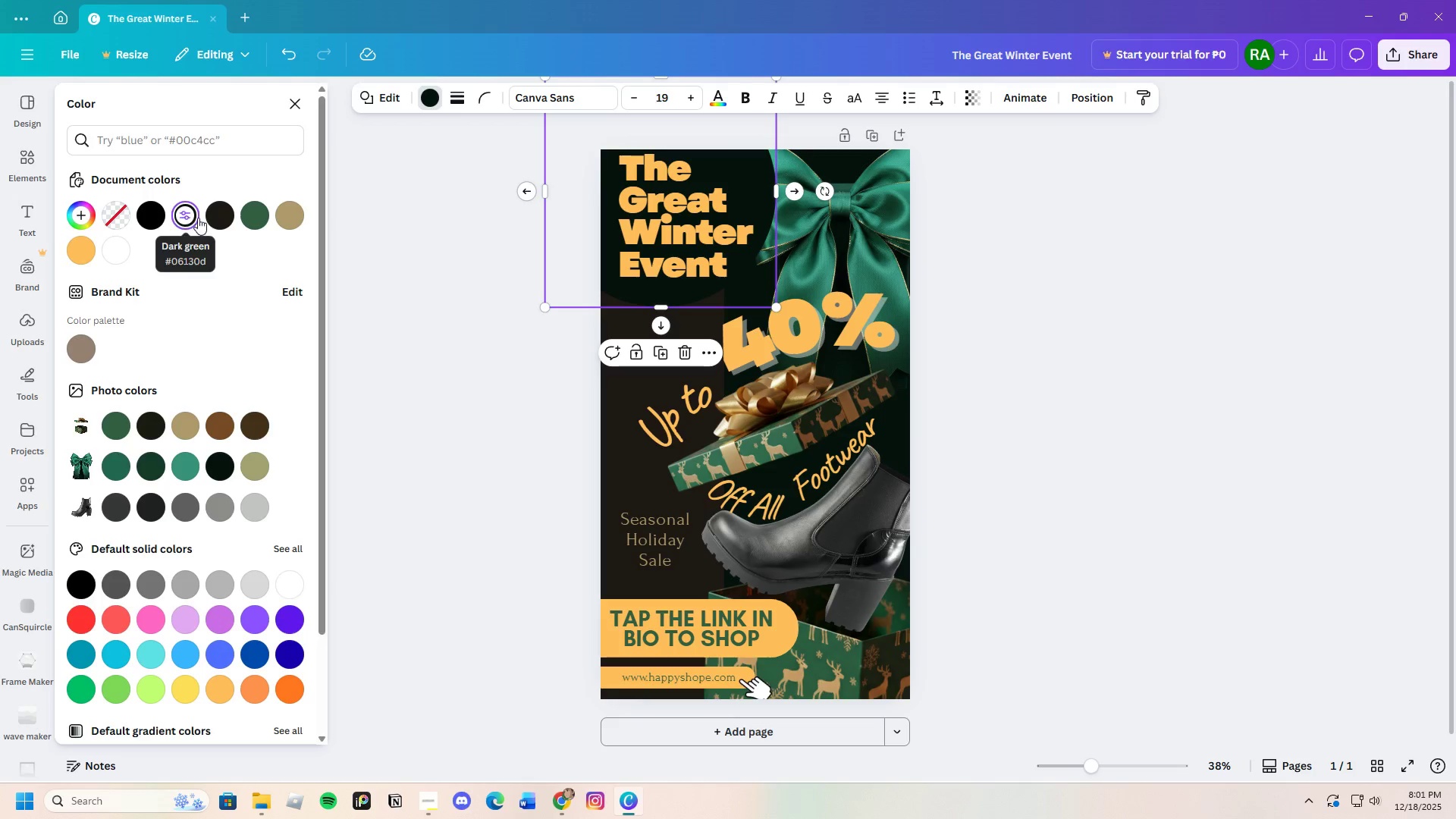 
mouse_move([273, 229])
 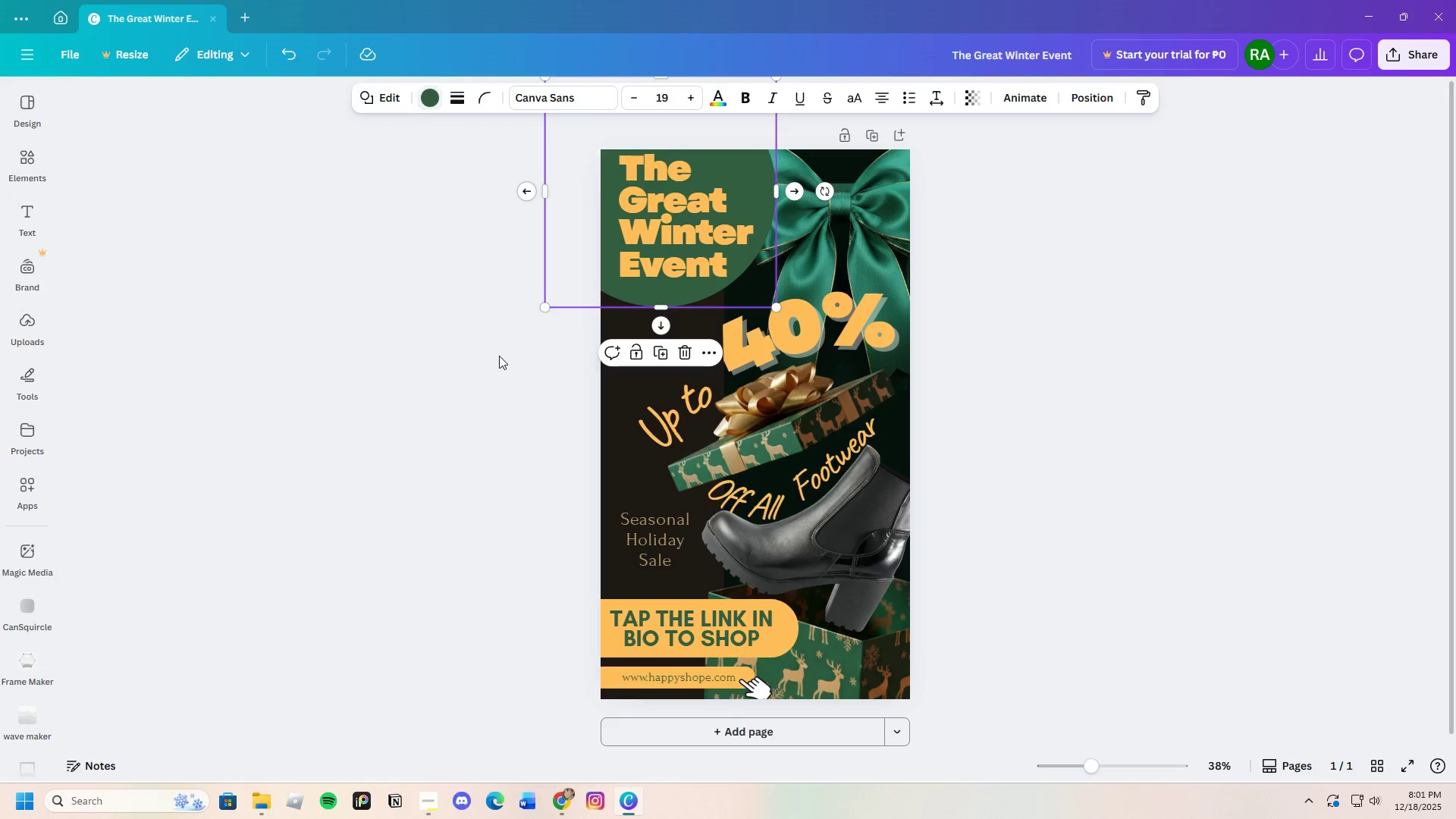 
double_click([499, 356])
 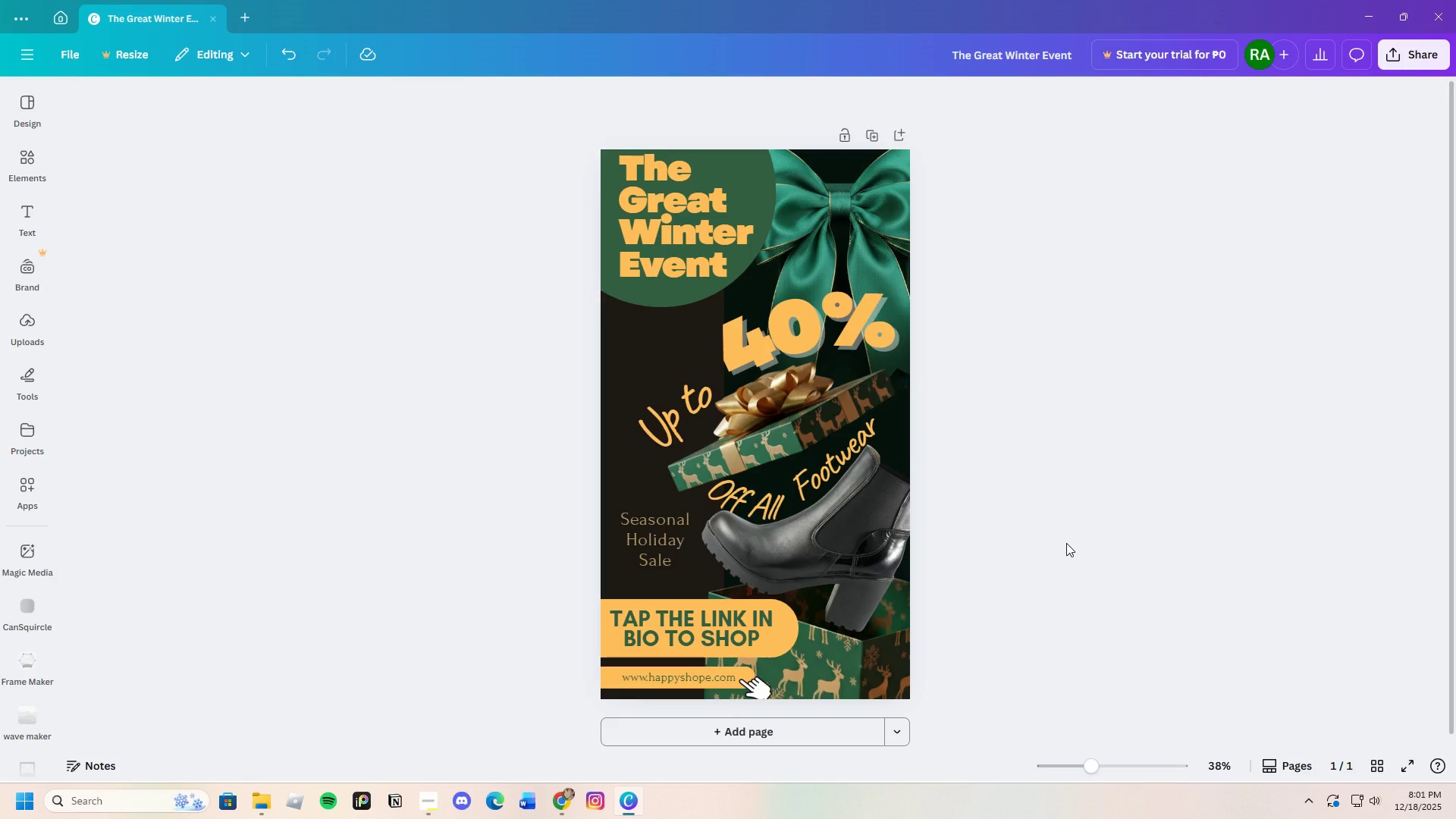 
scroll: coordinate [1065, 551], scroll_direction: down, amount: 2.0
 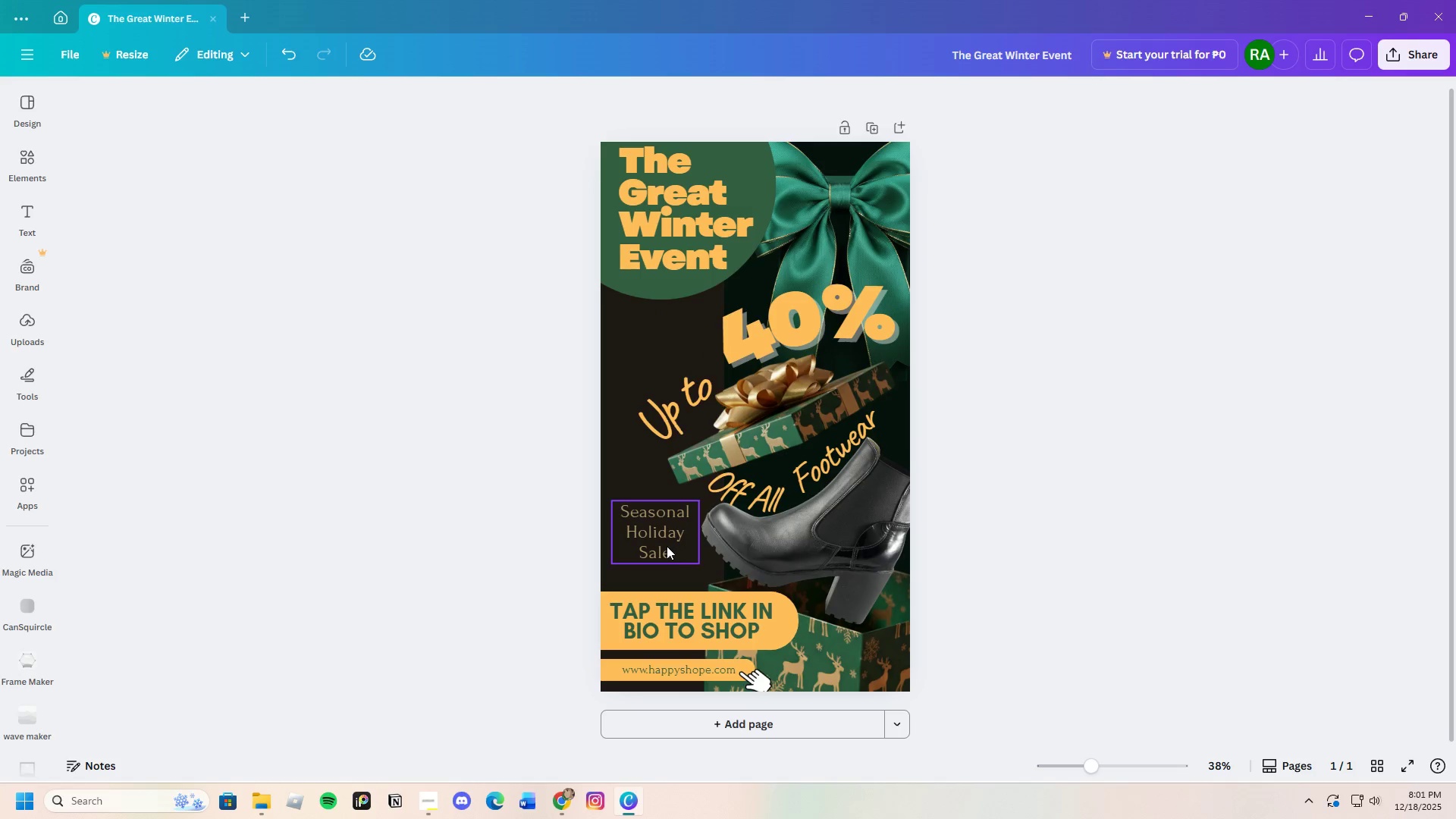 
left_click([667, 546])
 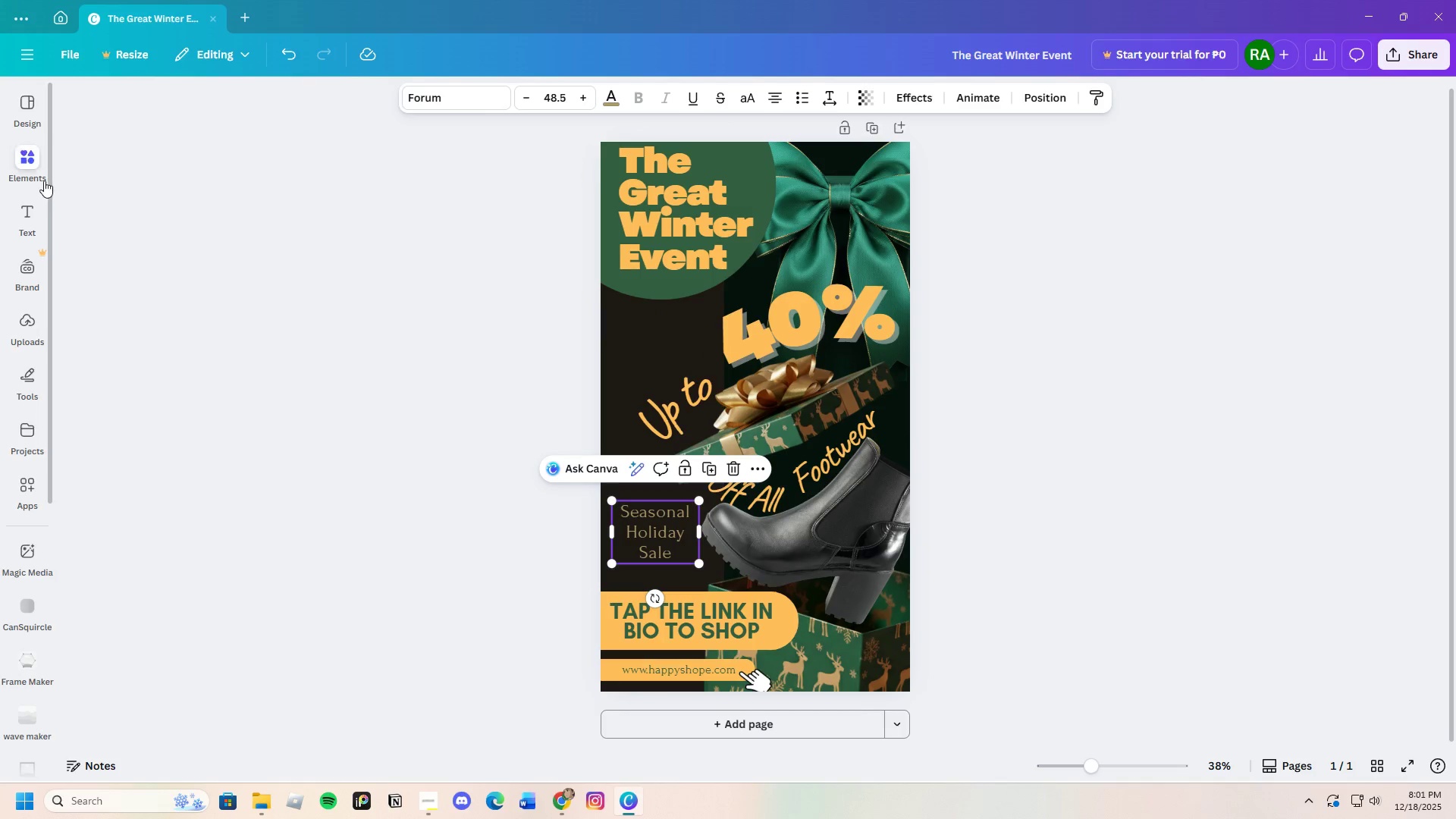 
left_click([29, 169])
 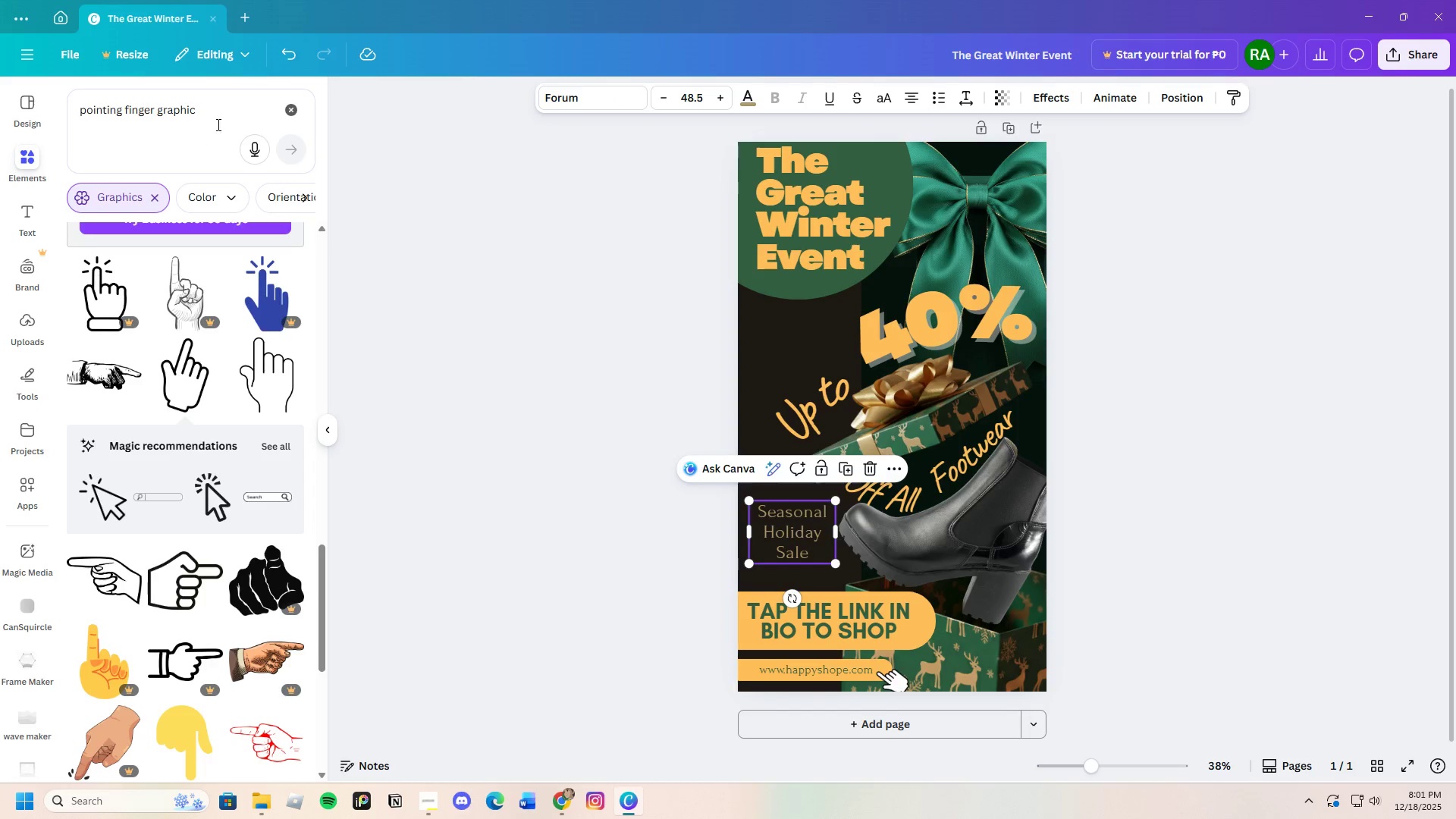 
left_click_drag(start_coordinate=[224, 115], to_coordinate=[52, 121])
 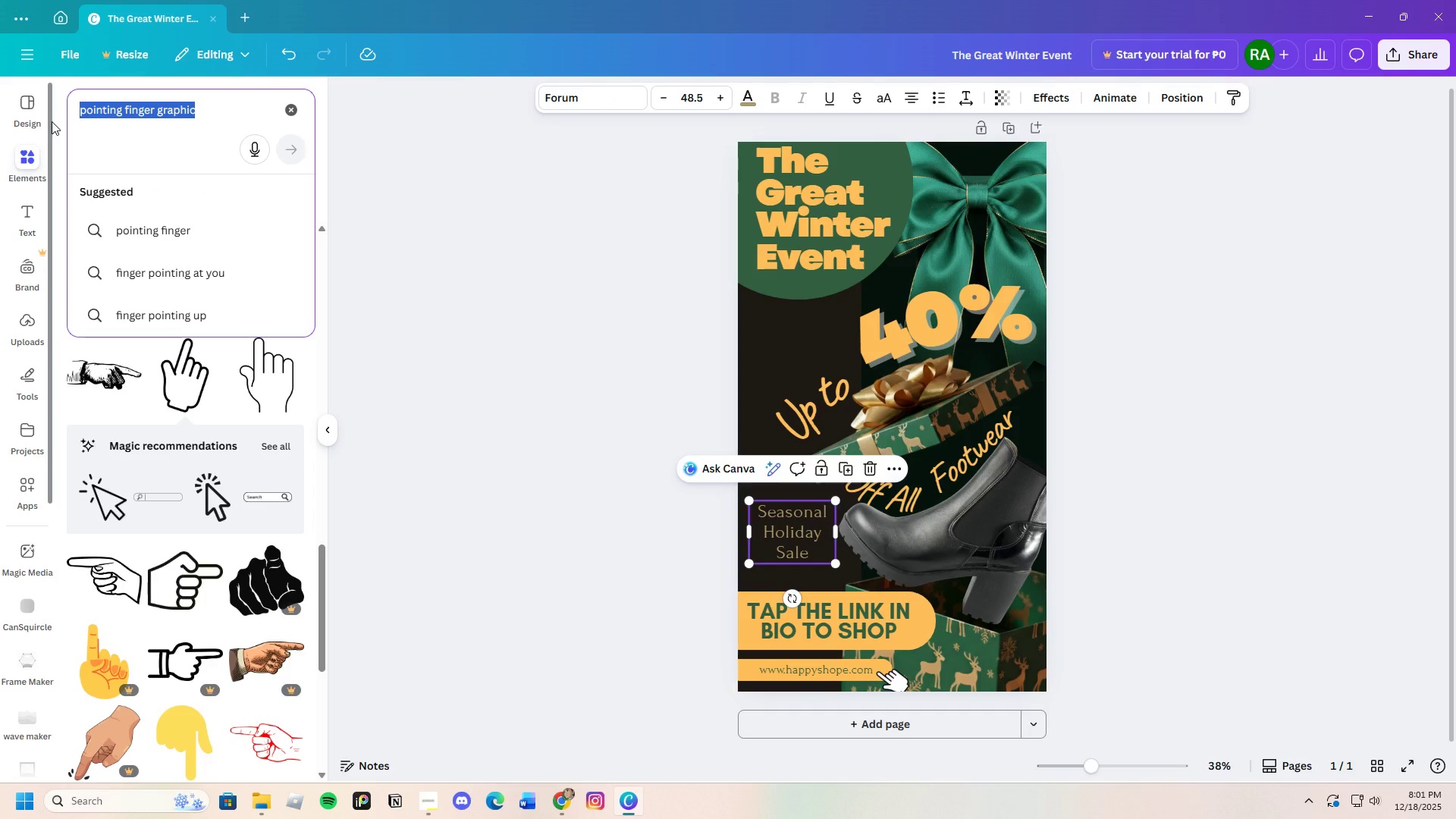 
key(Backspace)
type(ex)
 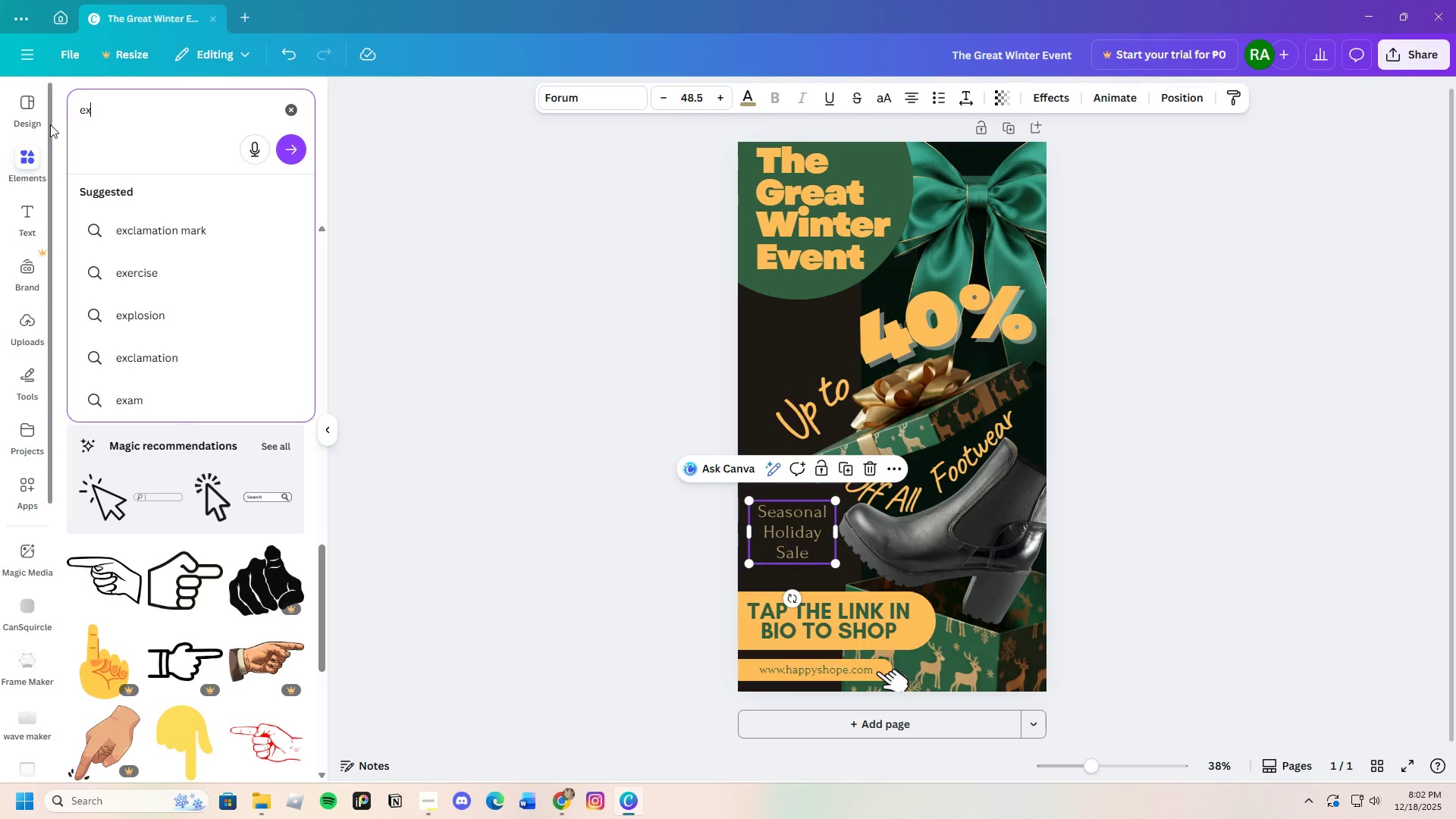 
left_click([150, 234])
 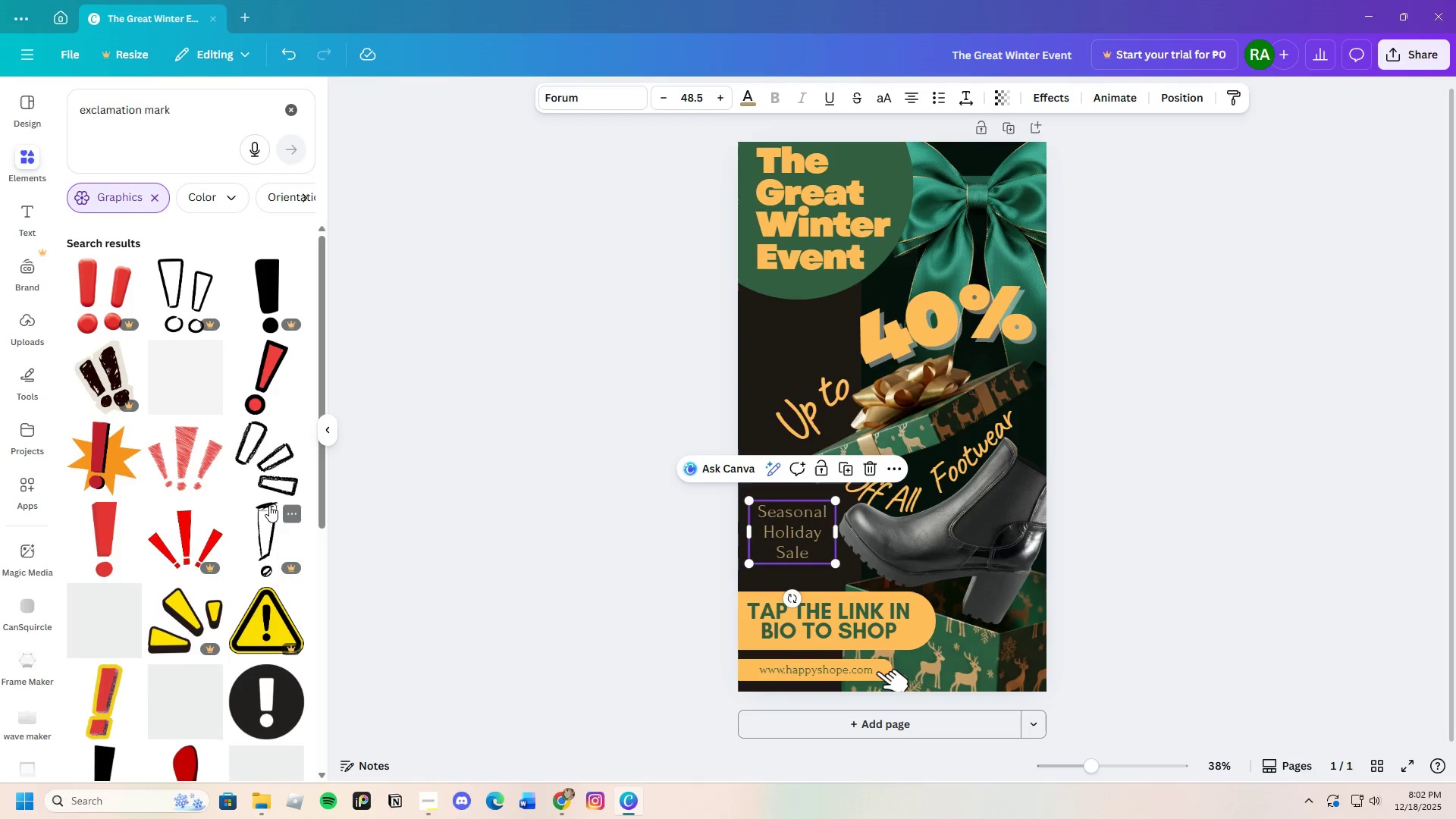 
scroll: coordinate [267, 584], scroll_direction: down, amount: 4.0
 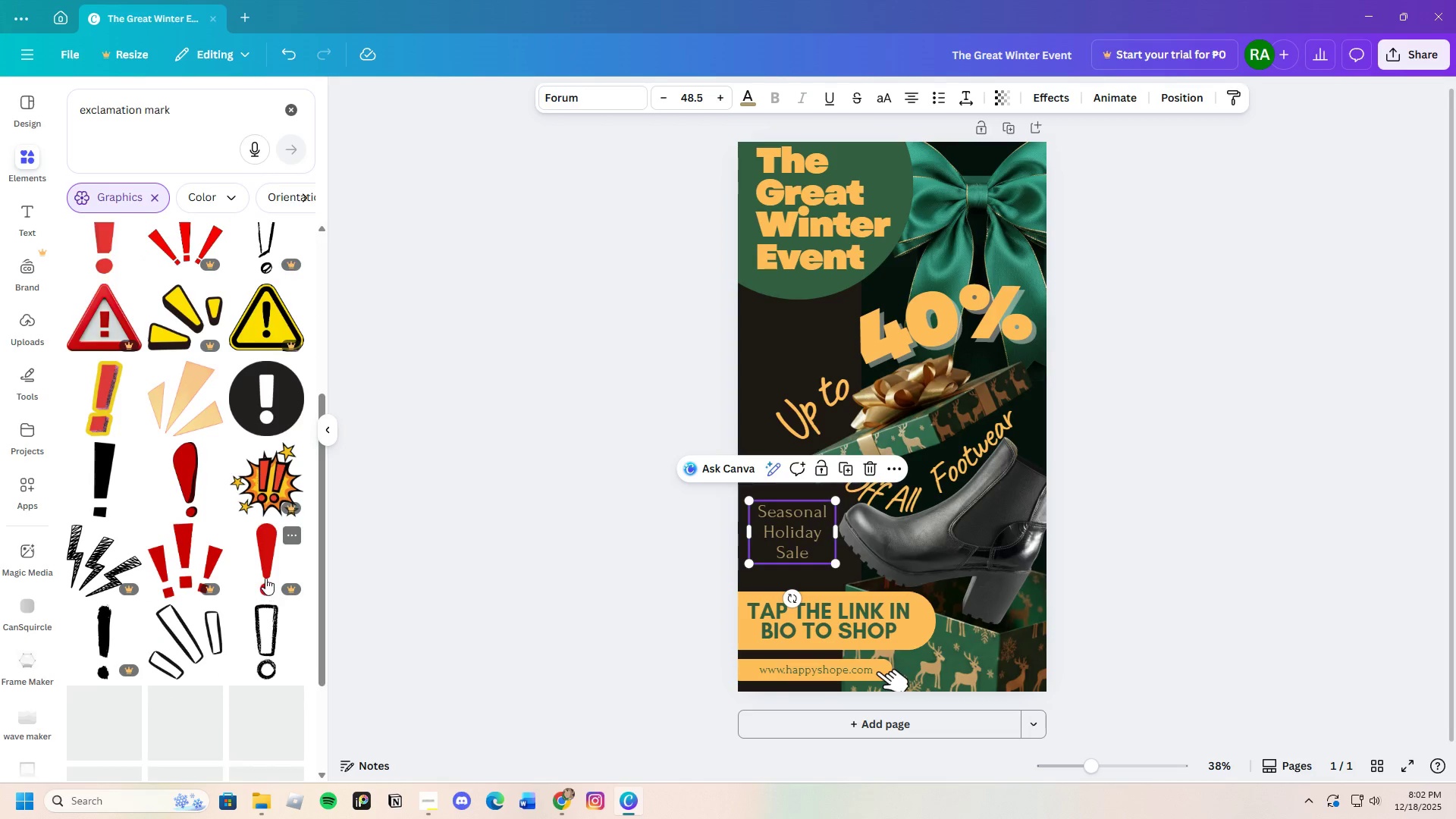 
scroll: coordinate [229, 543], scroll_direction: up, amount: 3.0
 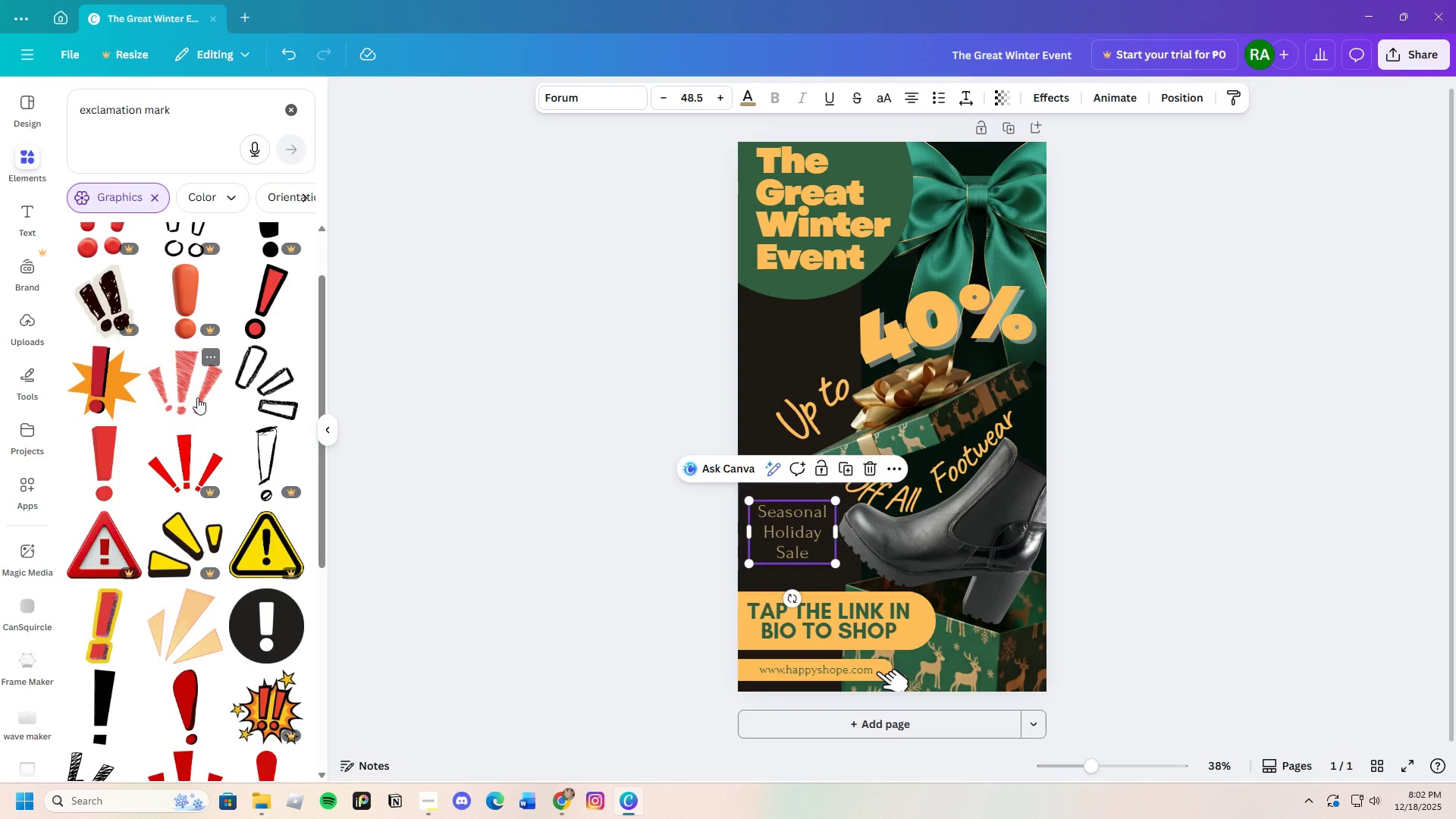 
left_click([197, 397])
 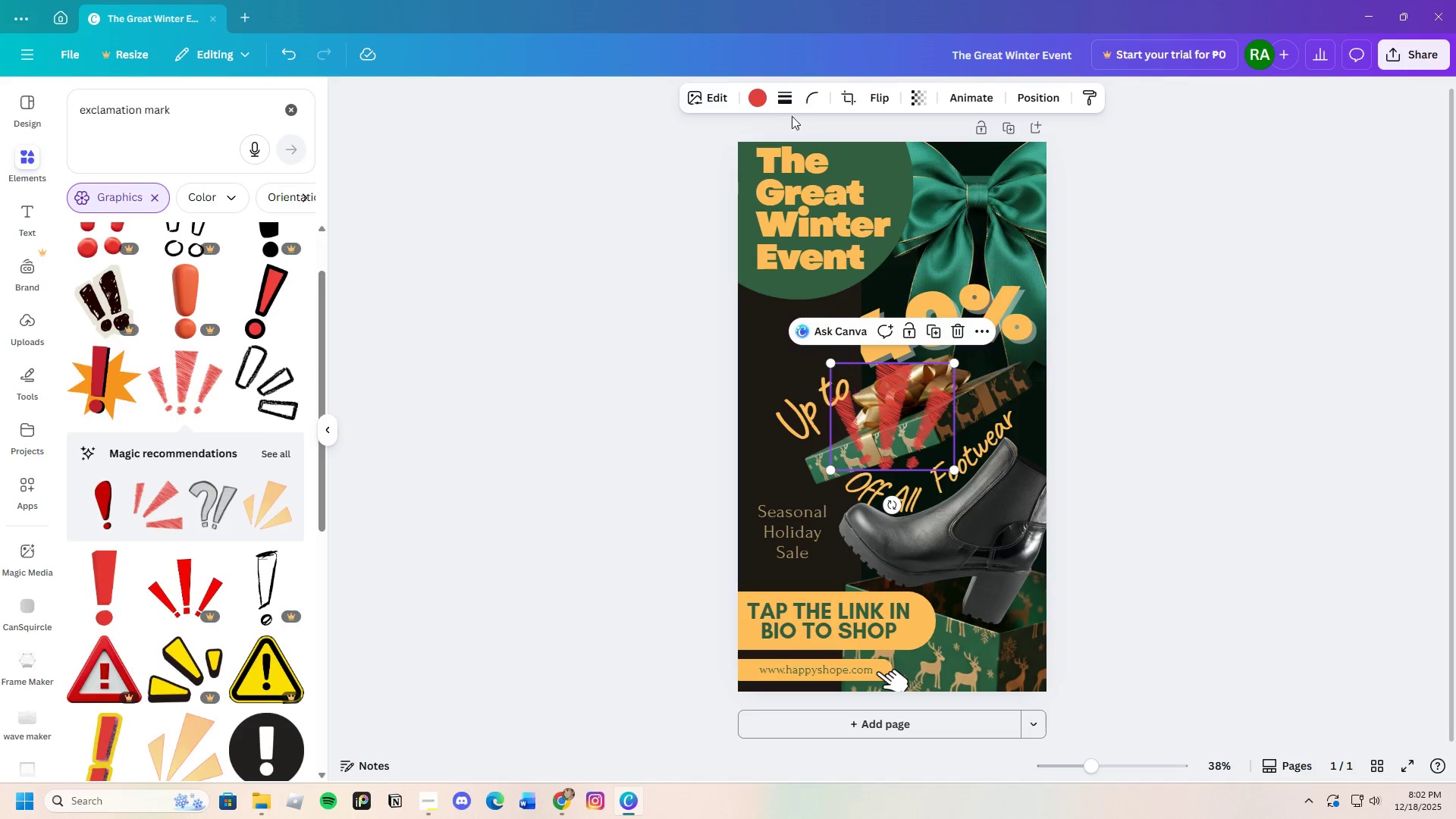 
left_click([758, 105])
 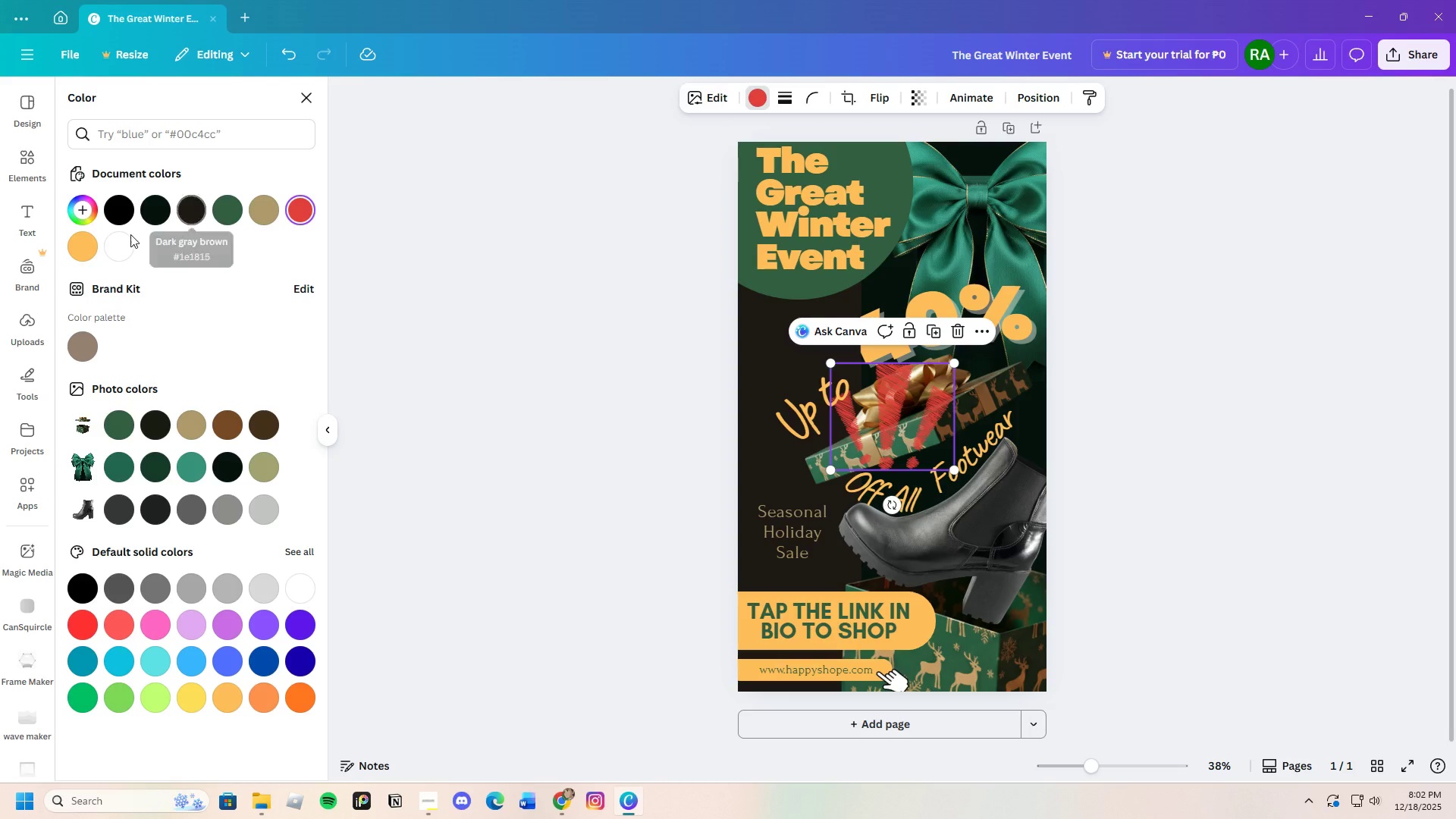 
left_click([87, 237])
 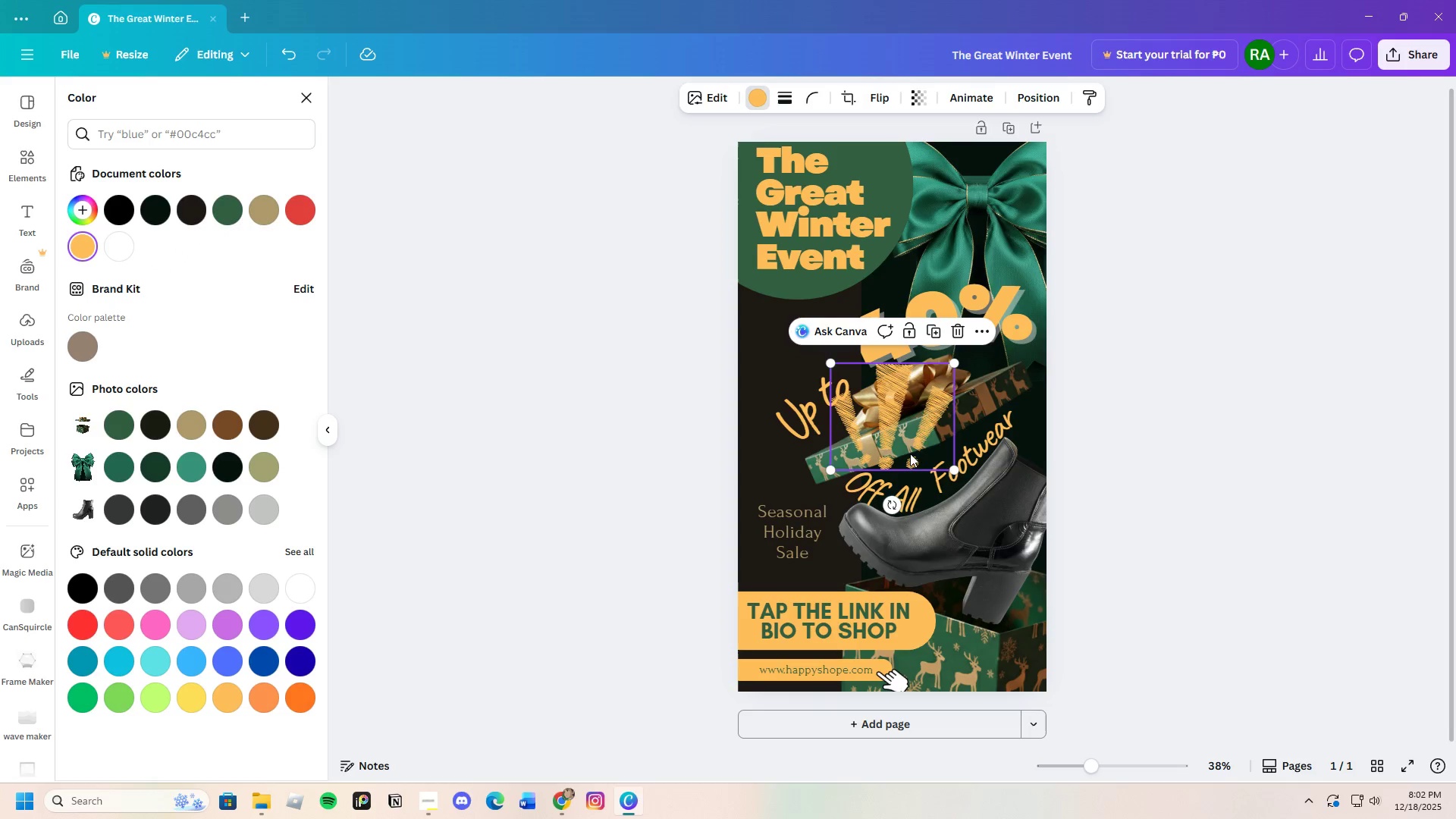 
left_click_drag(start_coordinate=[922, 435], to_coordinate=[935, 550])
 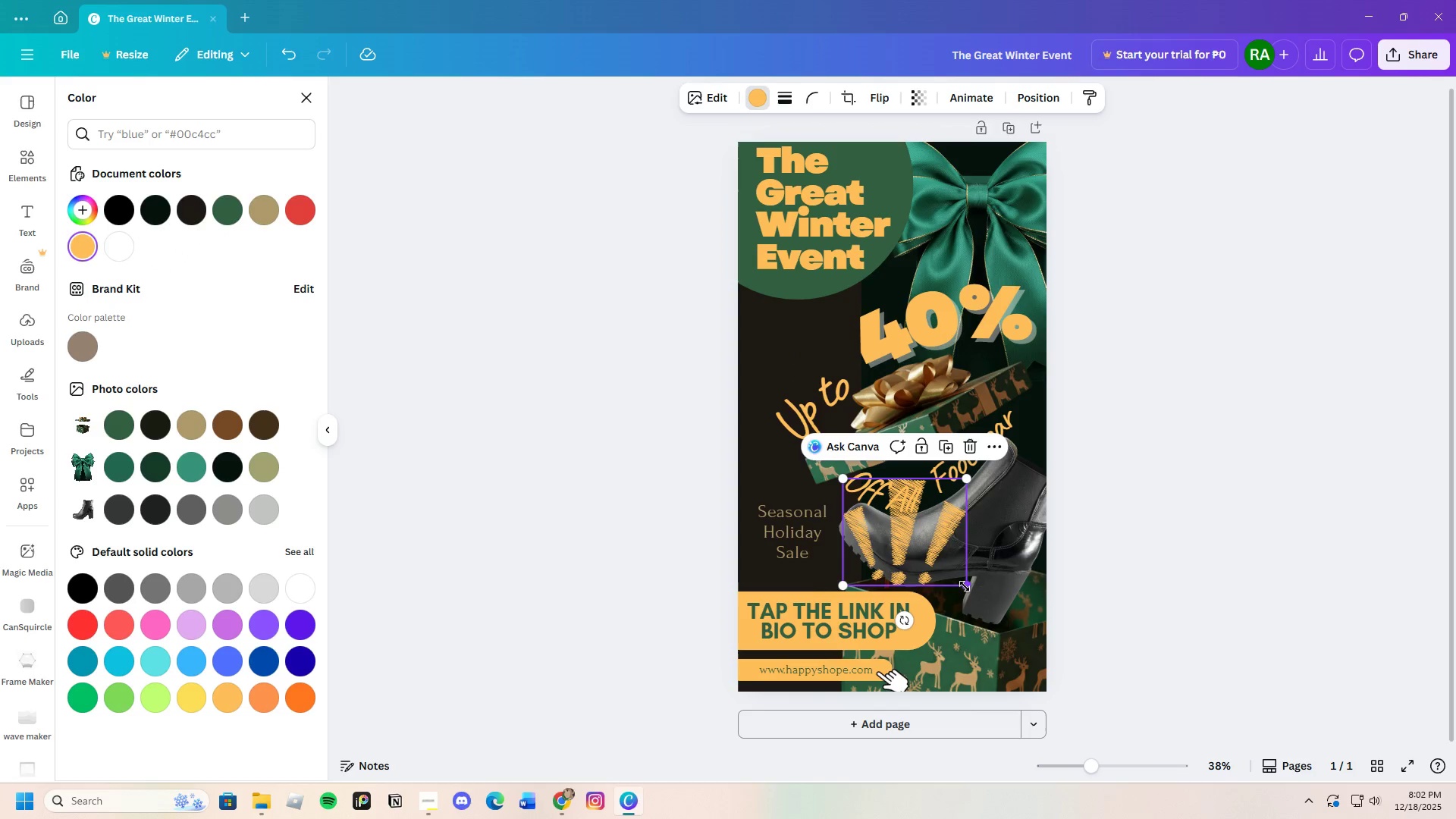 
left_click_drag(start_coordinate=[965, 586], to_coordinate=[880, 544])
 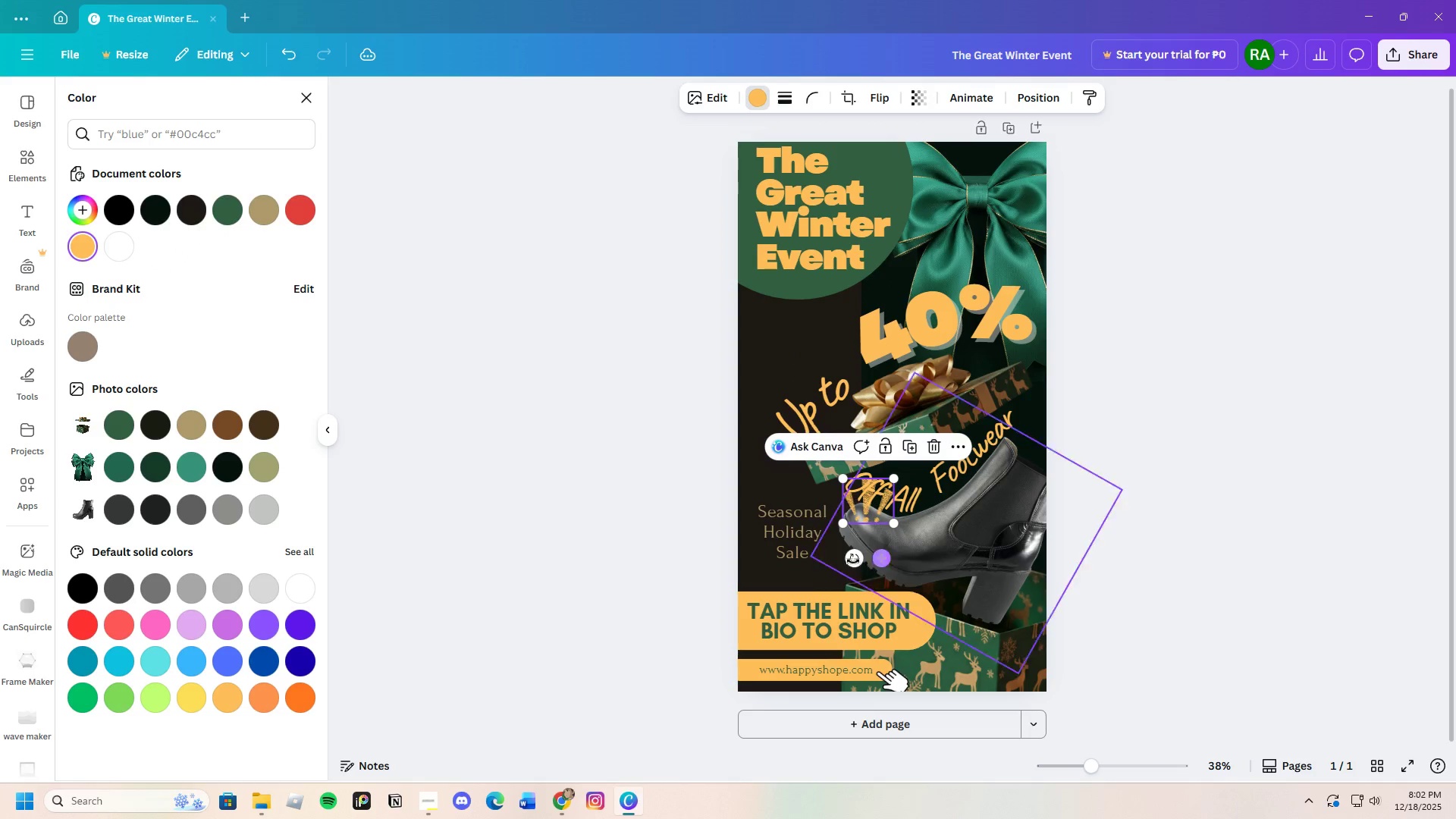 
left_click_drag(start_coordinate=[852, 561], to_coordinate=[805, 551])
 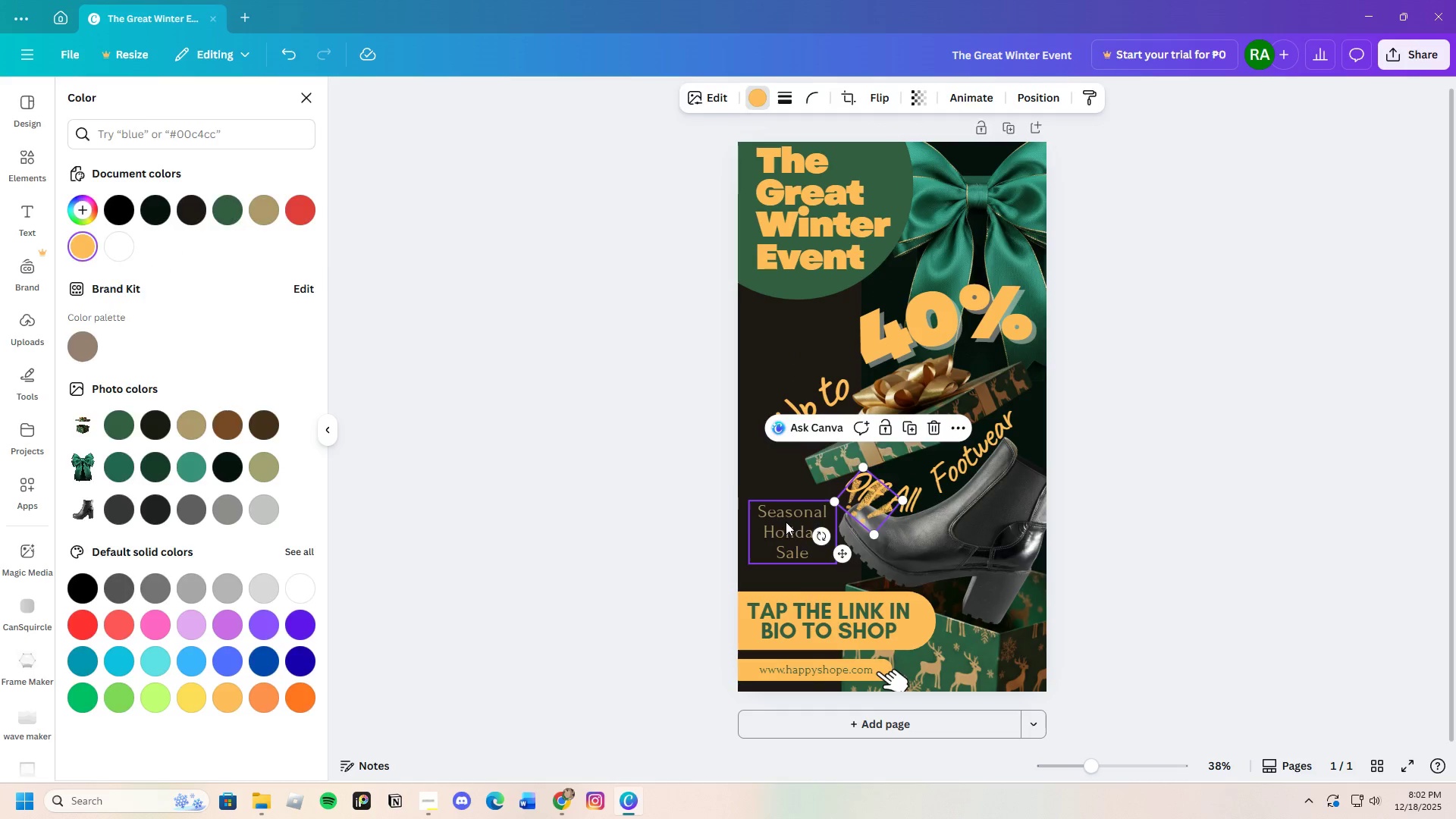 
left_click_drag(start_coordinate=[786, 522], to_coordinate=[780, 529])
 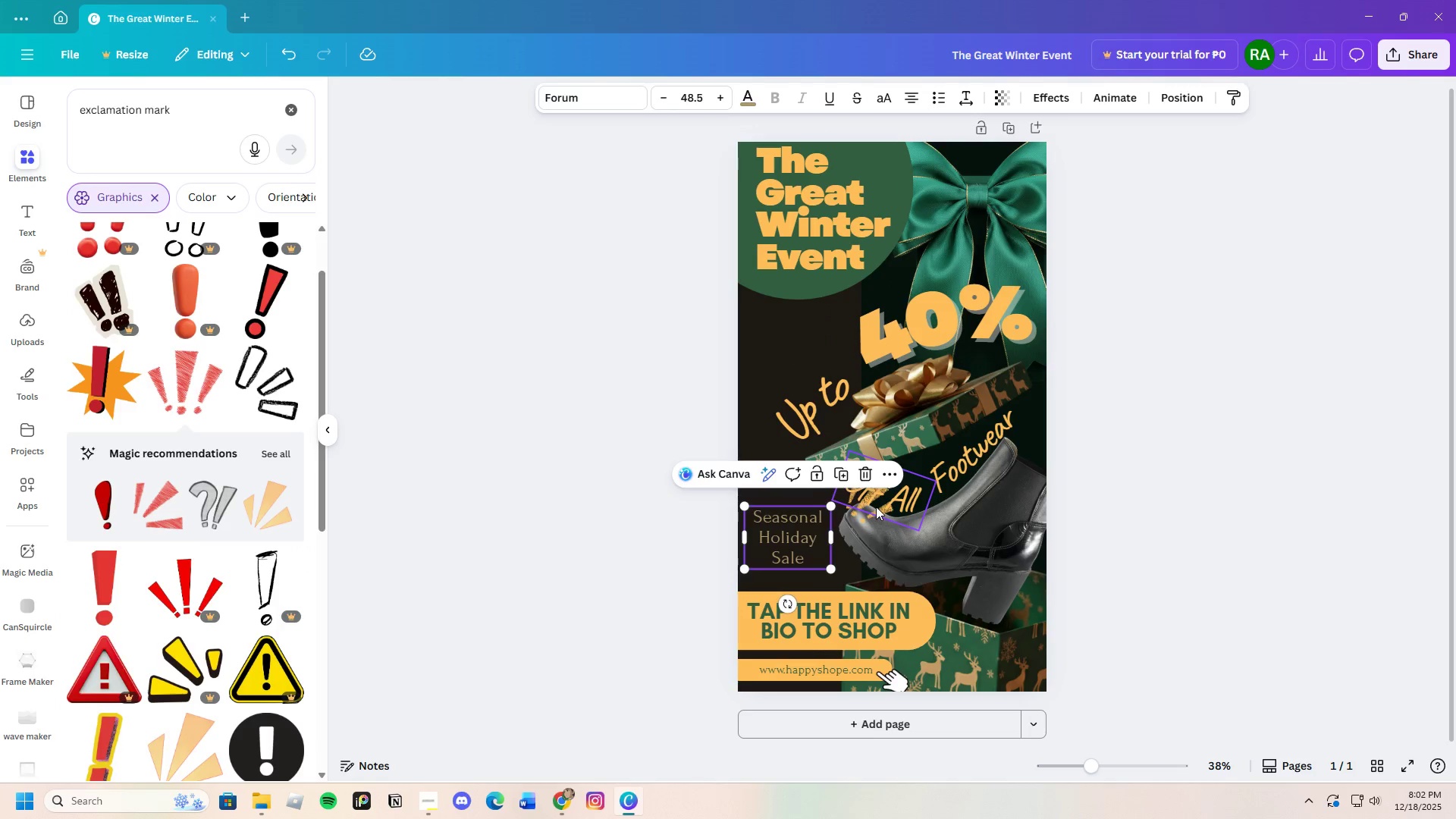 
left_click_drag(start_coordinate=[876, 507], to_coordinate=[858, 541])
 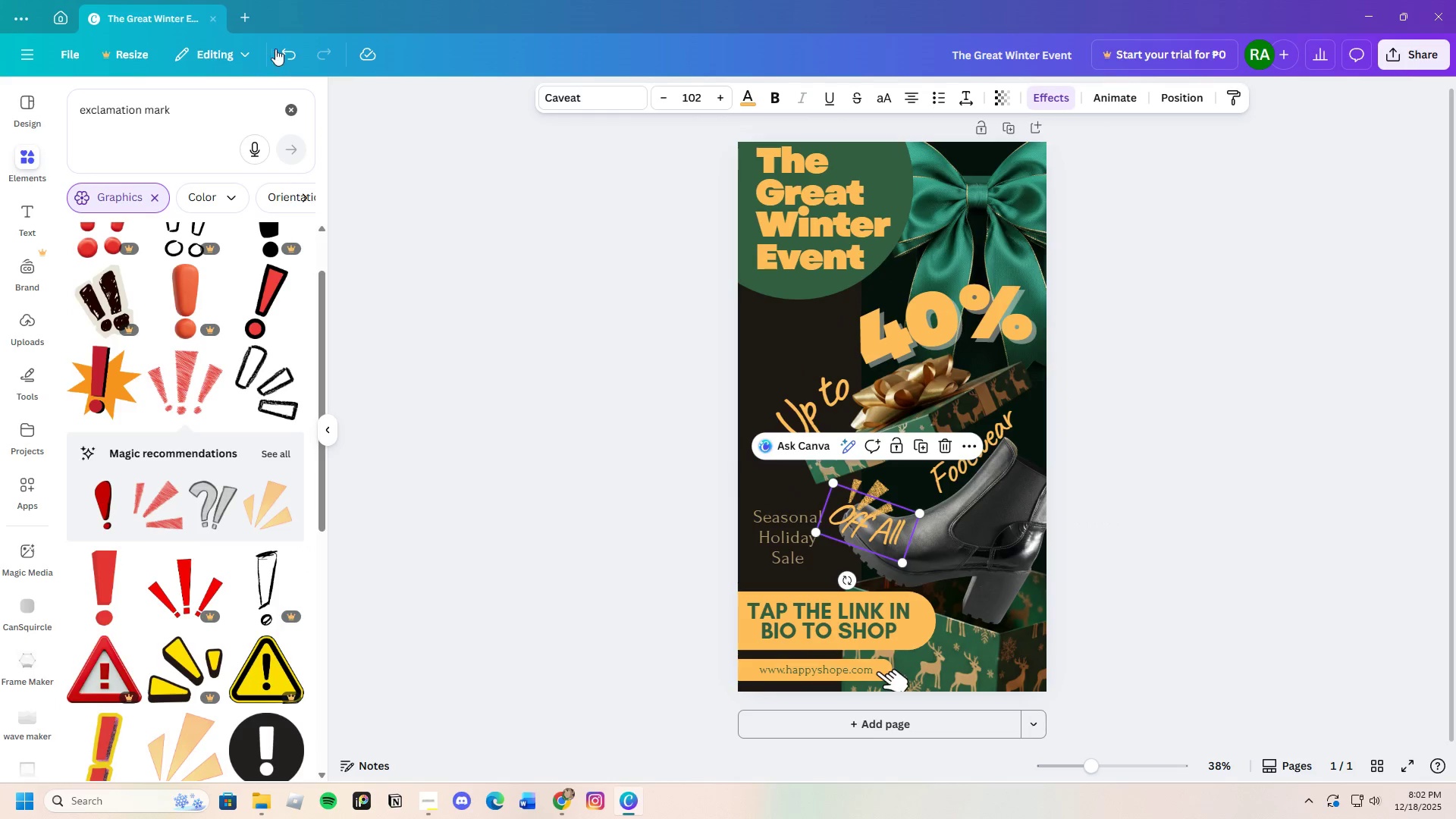 
left_click([287, 55])
 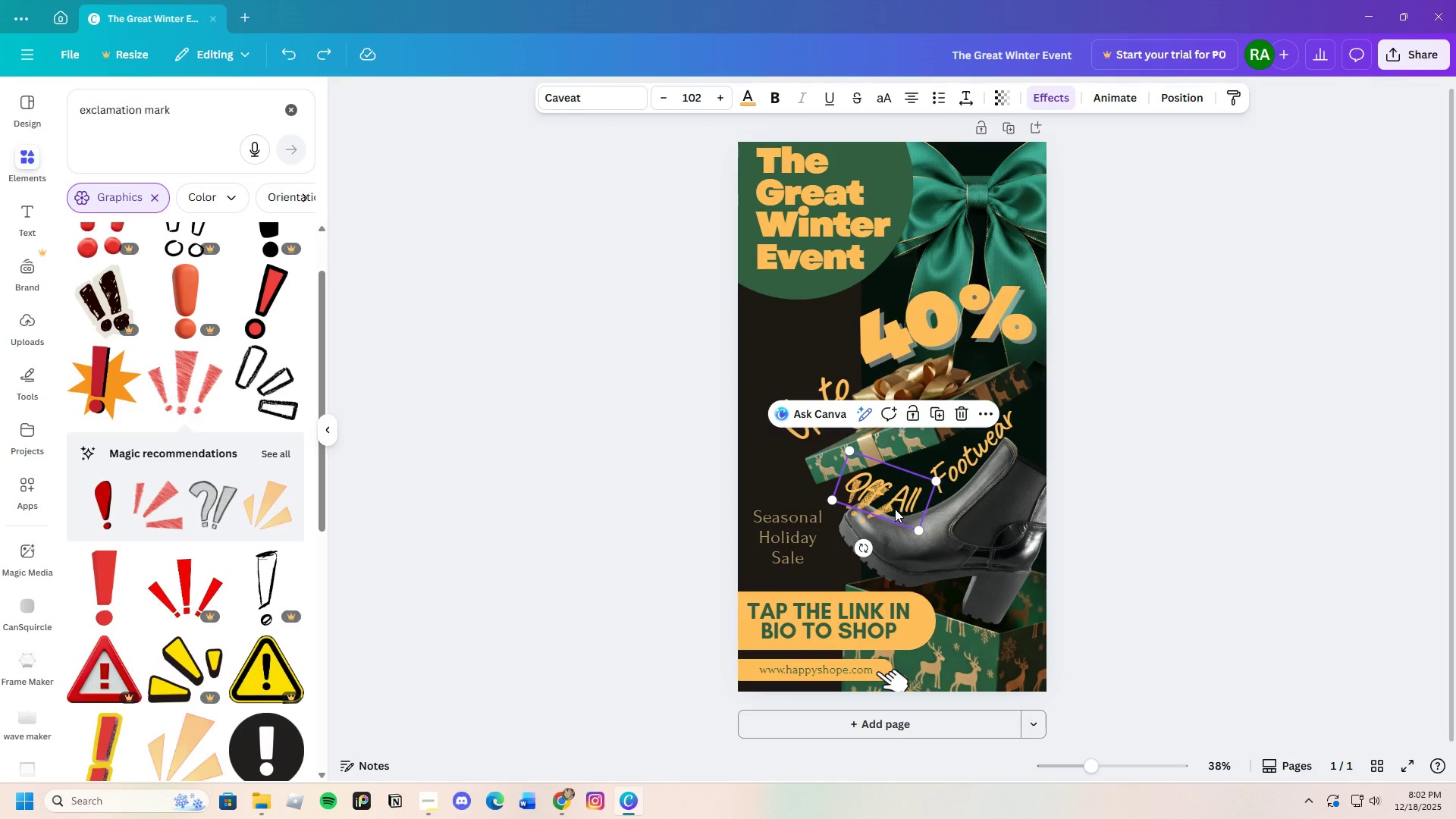 
left_click_drag(start_coordinate=[893, 506], to_coordinate=[900, 497])
 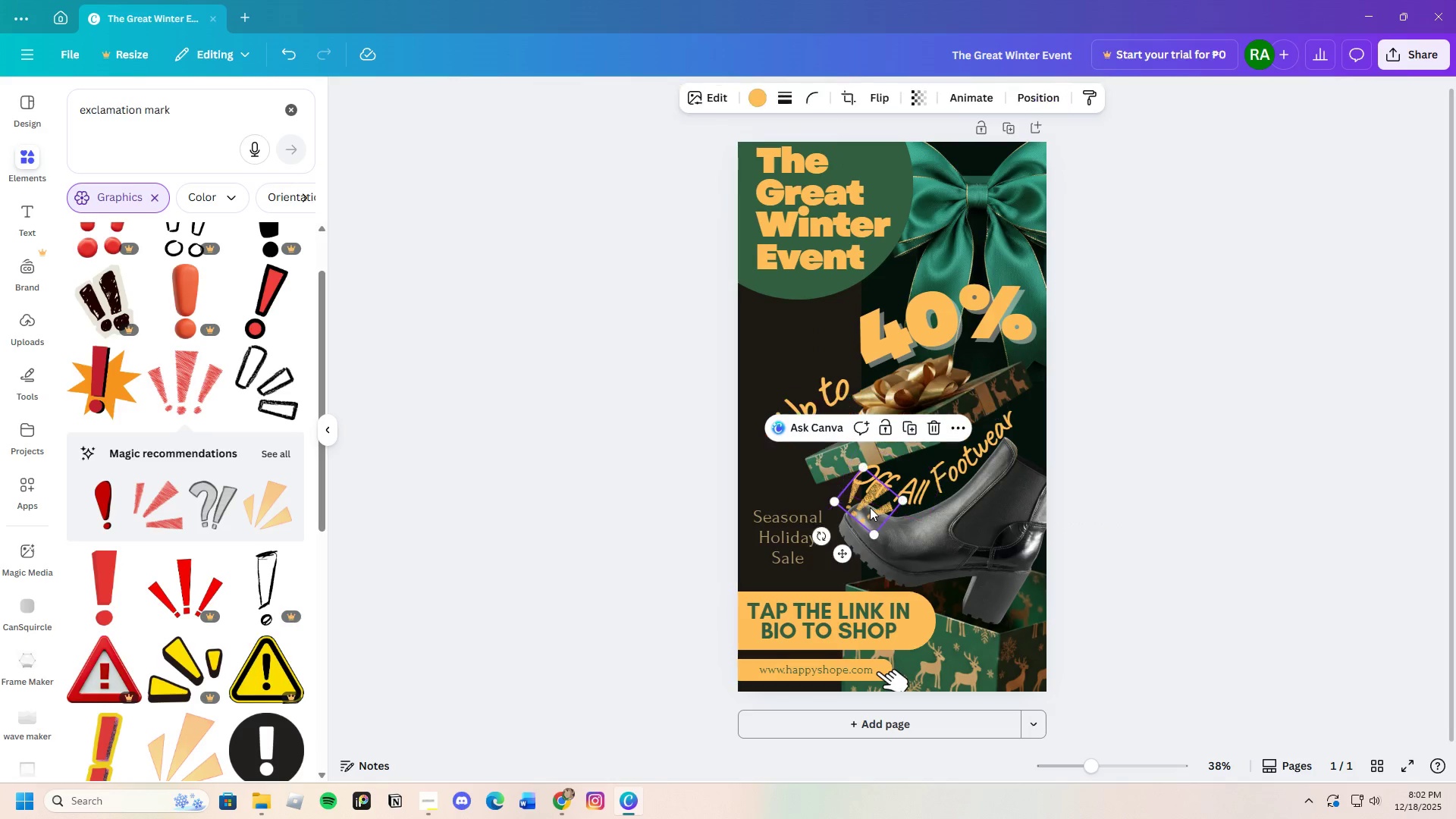 
left_click([870, 507])
 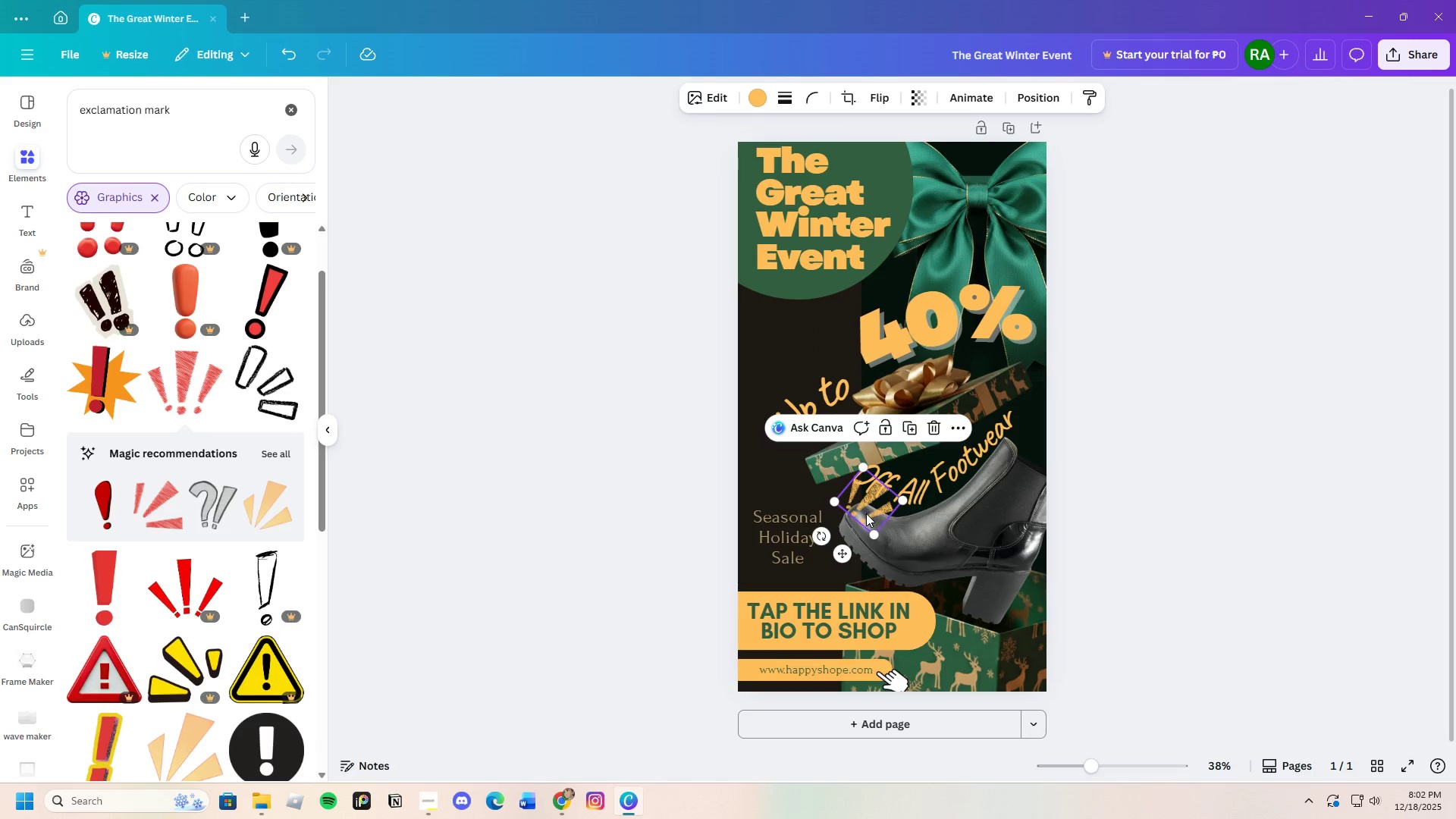 
left_click_drag(start_coordinate=[866, 513], to_coordinate=[858, 531])
 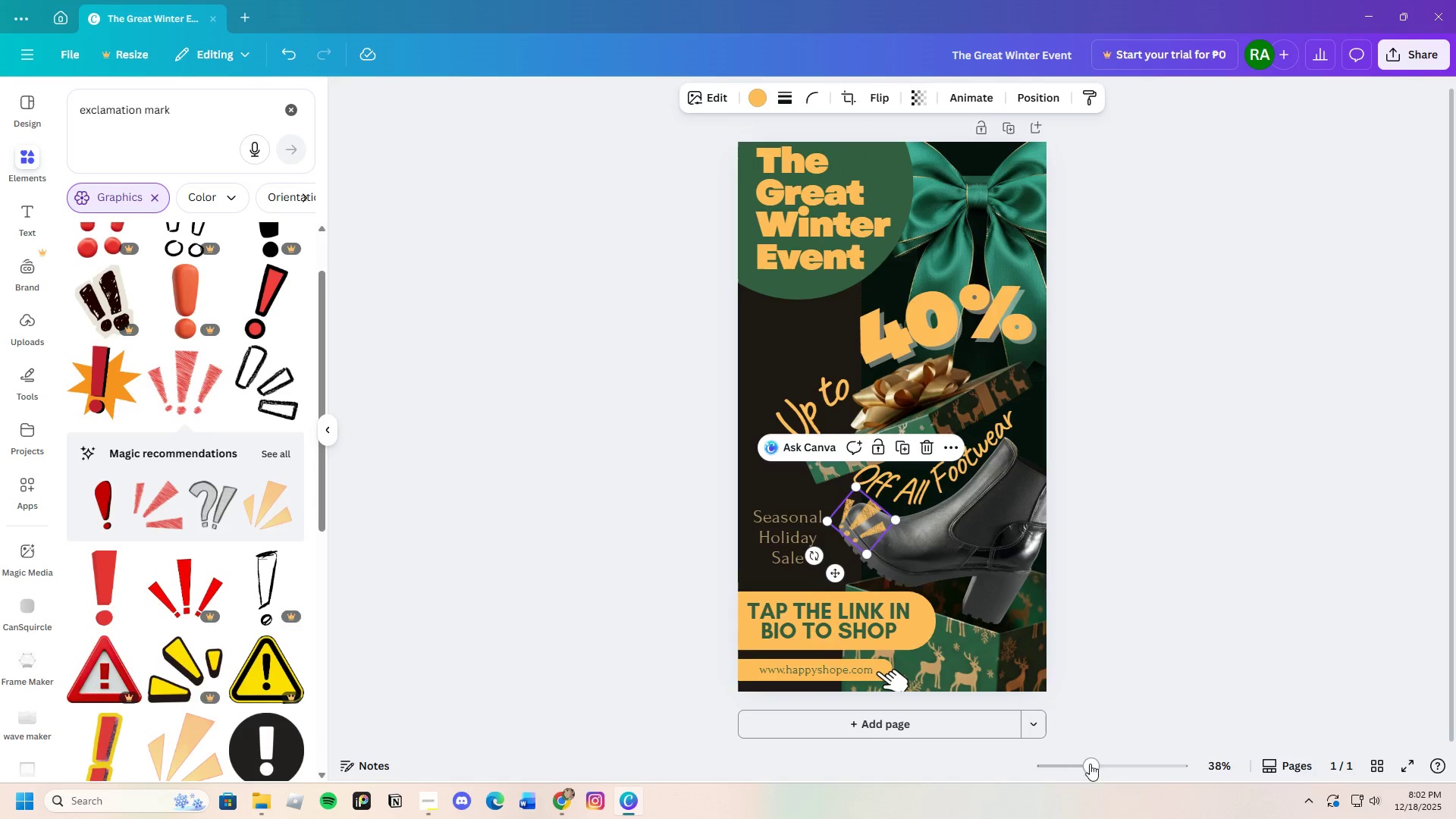 
left_click_drag(start_coordinate=[1087, 770], to_coordinate=[1108, 773])
 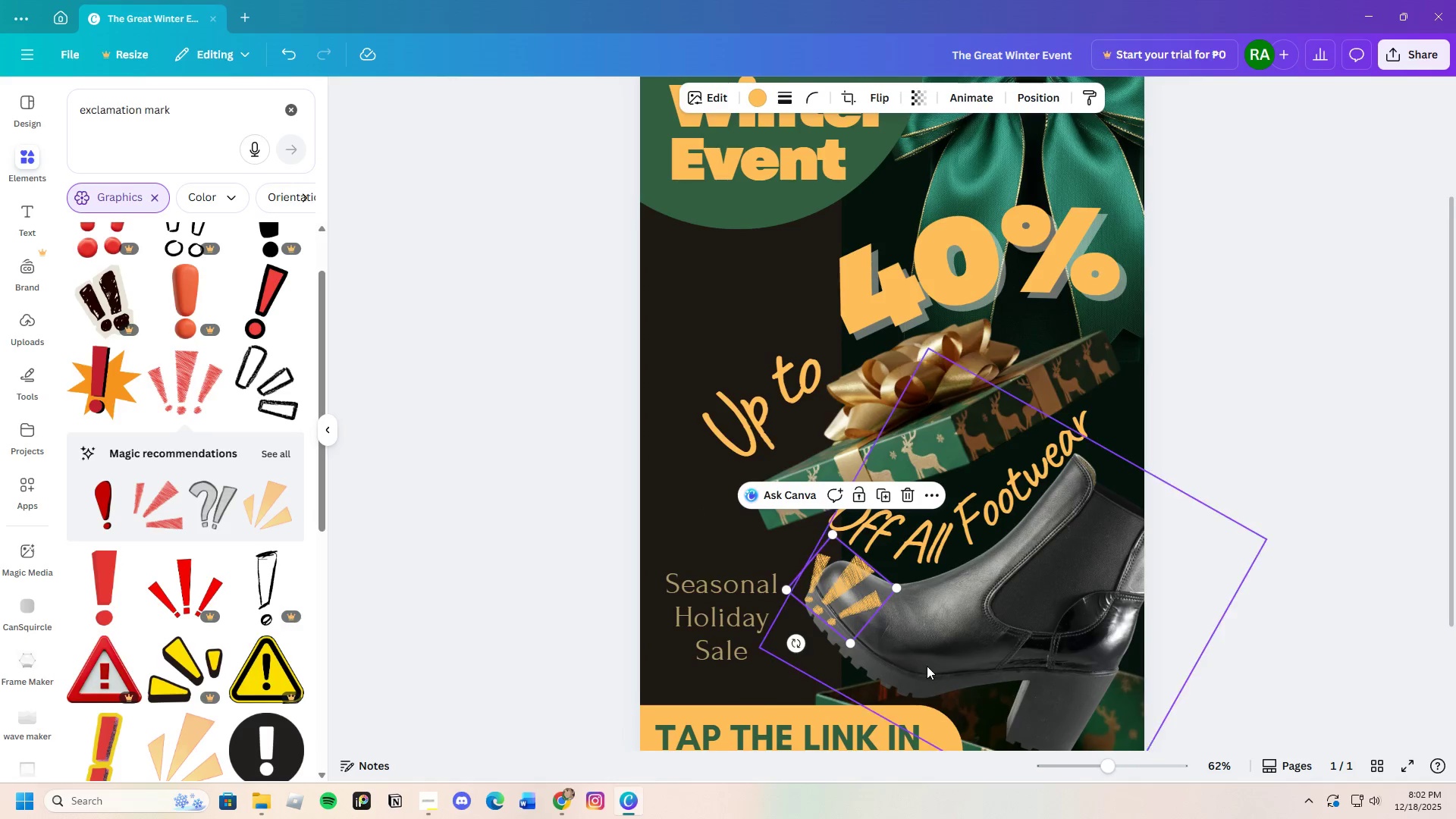 
scroll: coordinate [926, 666], scroll_direction: down, amount: 1.0
 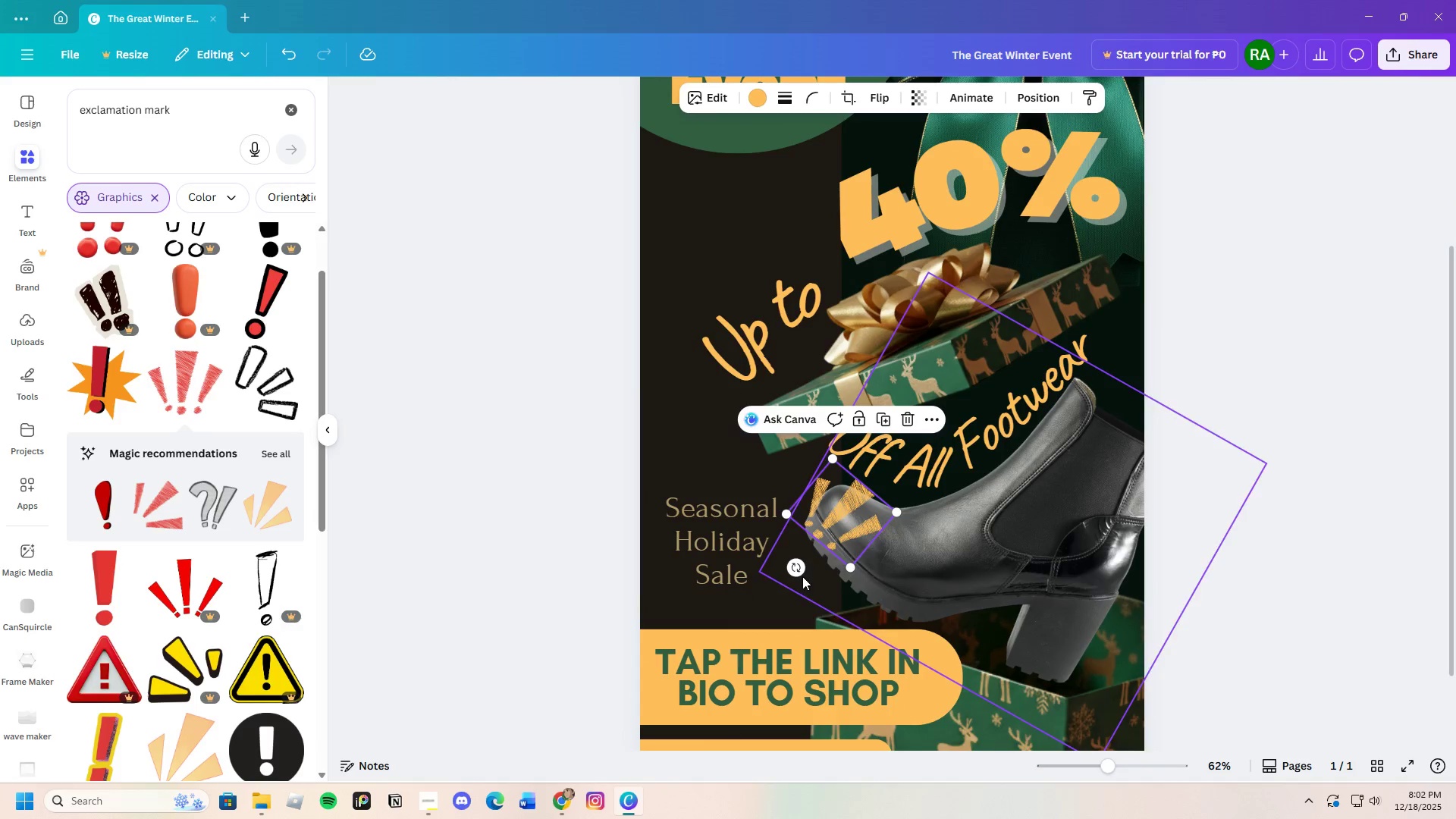 
left_click_drag(start_coordinate=[799, 573], to_coordinate=[783, 562])
 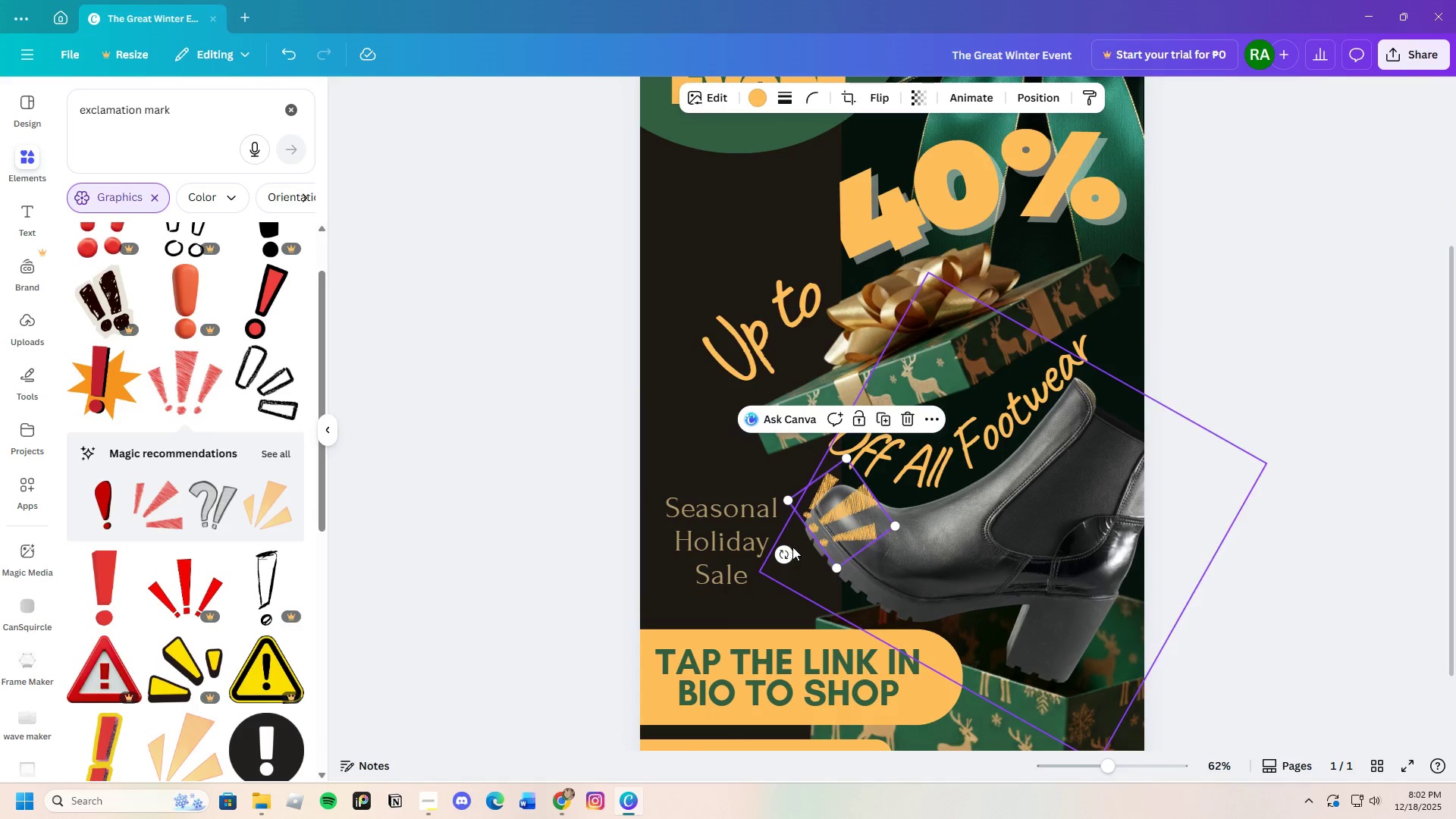 
left_click_drag(start_coordinate=[783, 559], to_coordinate=[823, 585])
 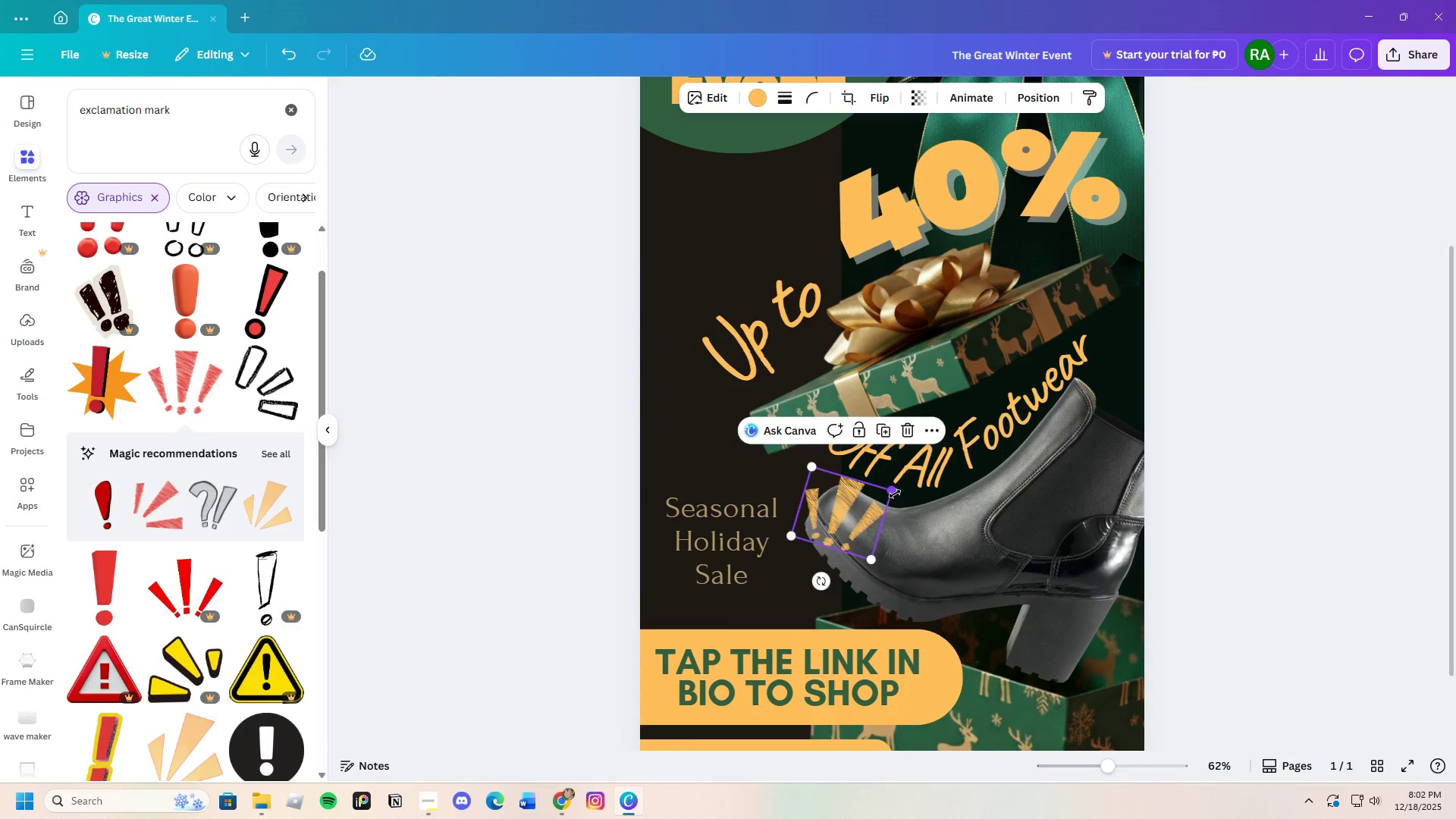 
left_click_drag(start_coordinate=[893, 493], to_coordinate=[870, 513])
 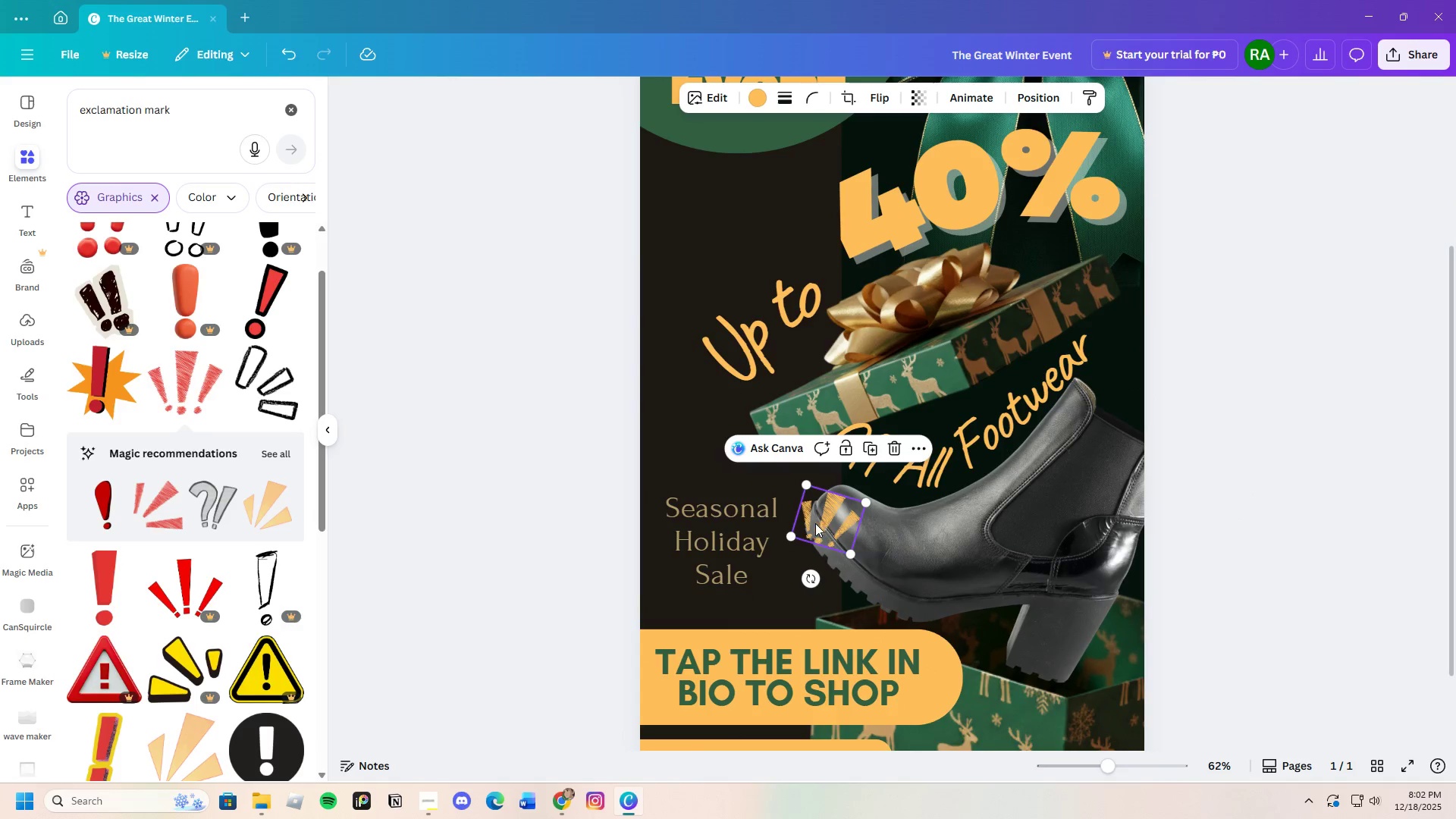 
left_click_drag(start_coordinate=[815, 523], to_coordinate=[798, 551])
 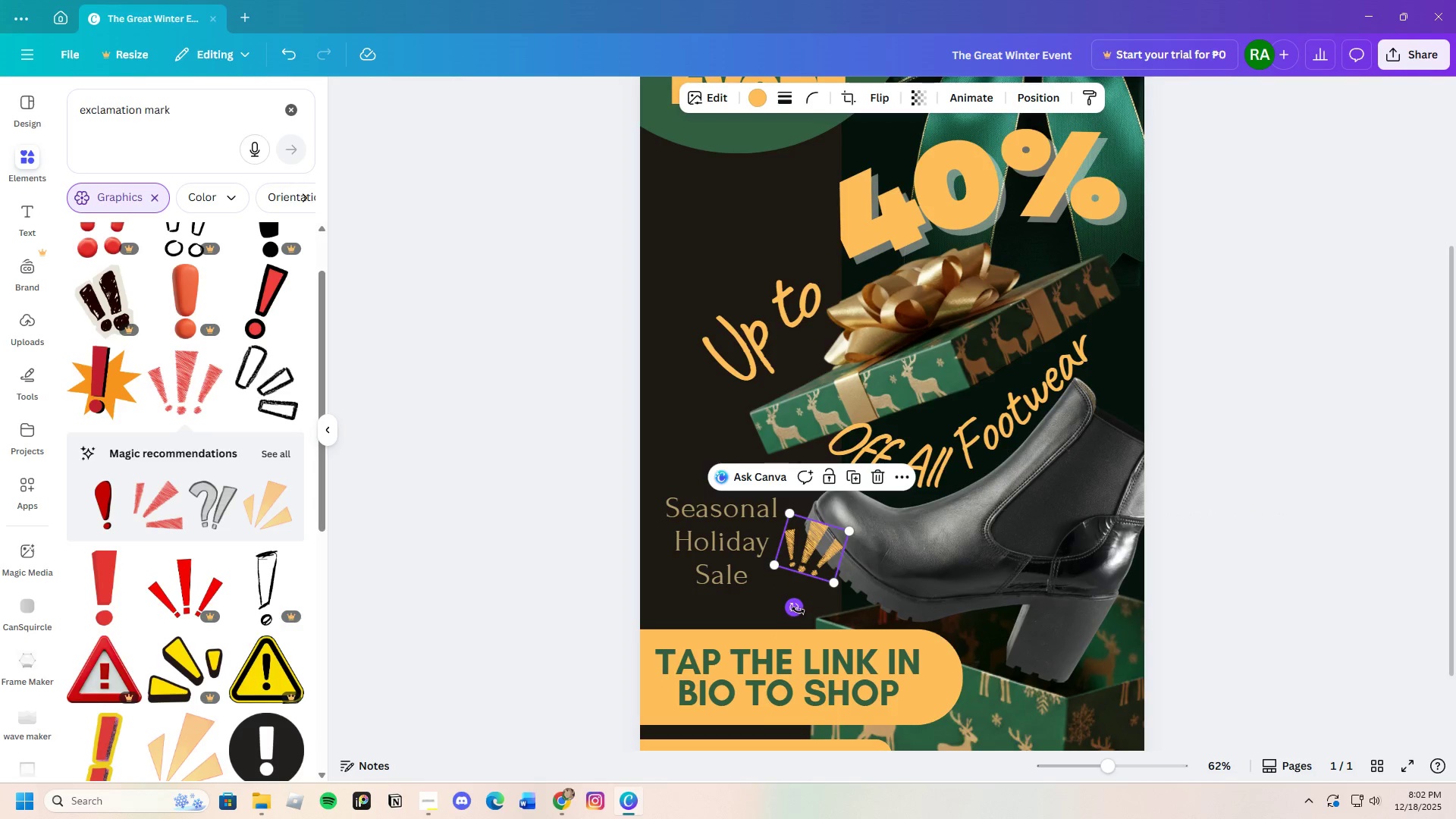 
left_click_drag(start_coordinate=[798, 610], to_coordinate=[764, 616])
 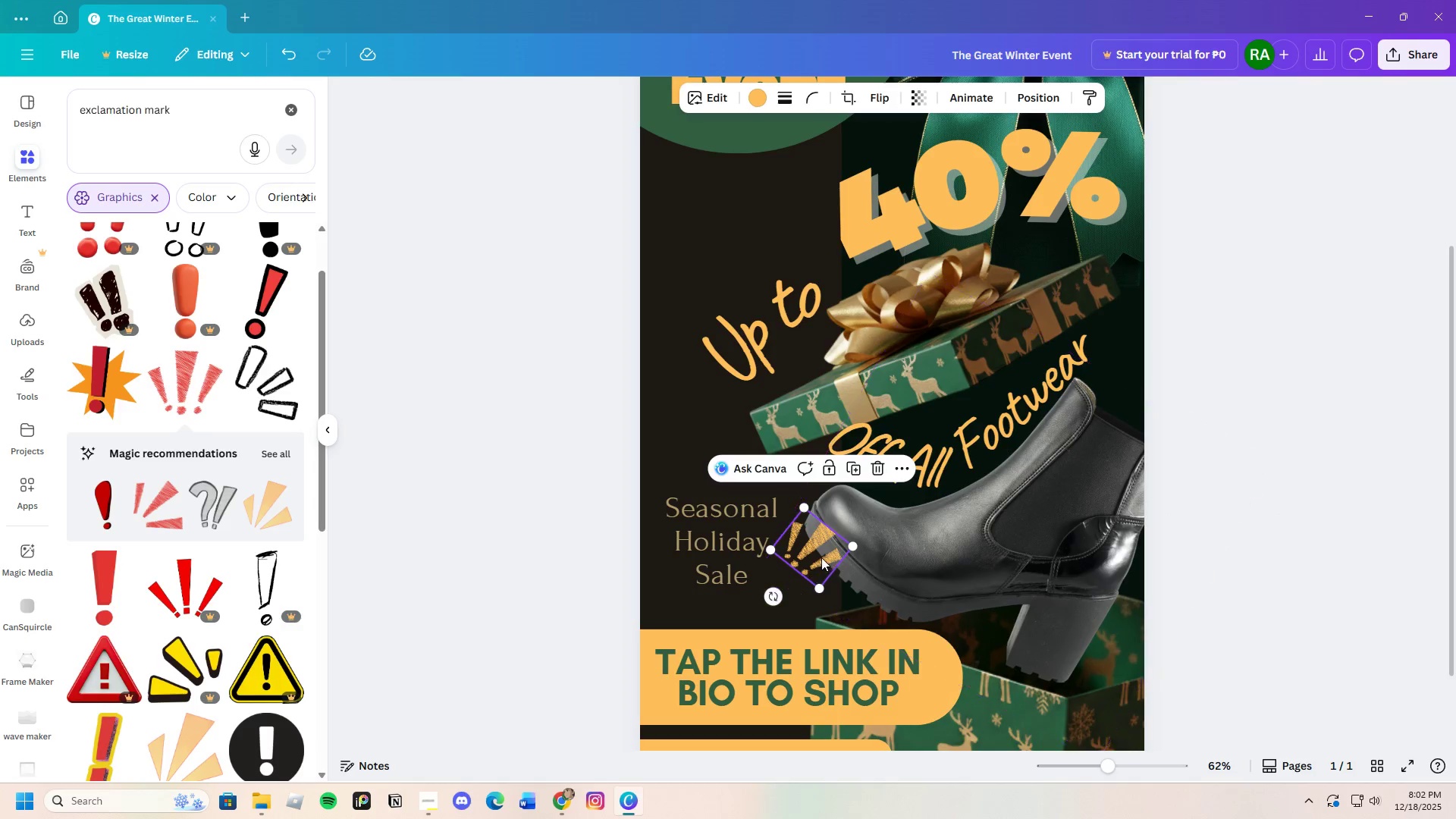 
left_click_drag(start_coordinate=[821, 557], to_coordinate=[774, 506])
 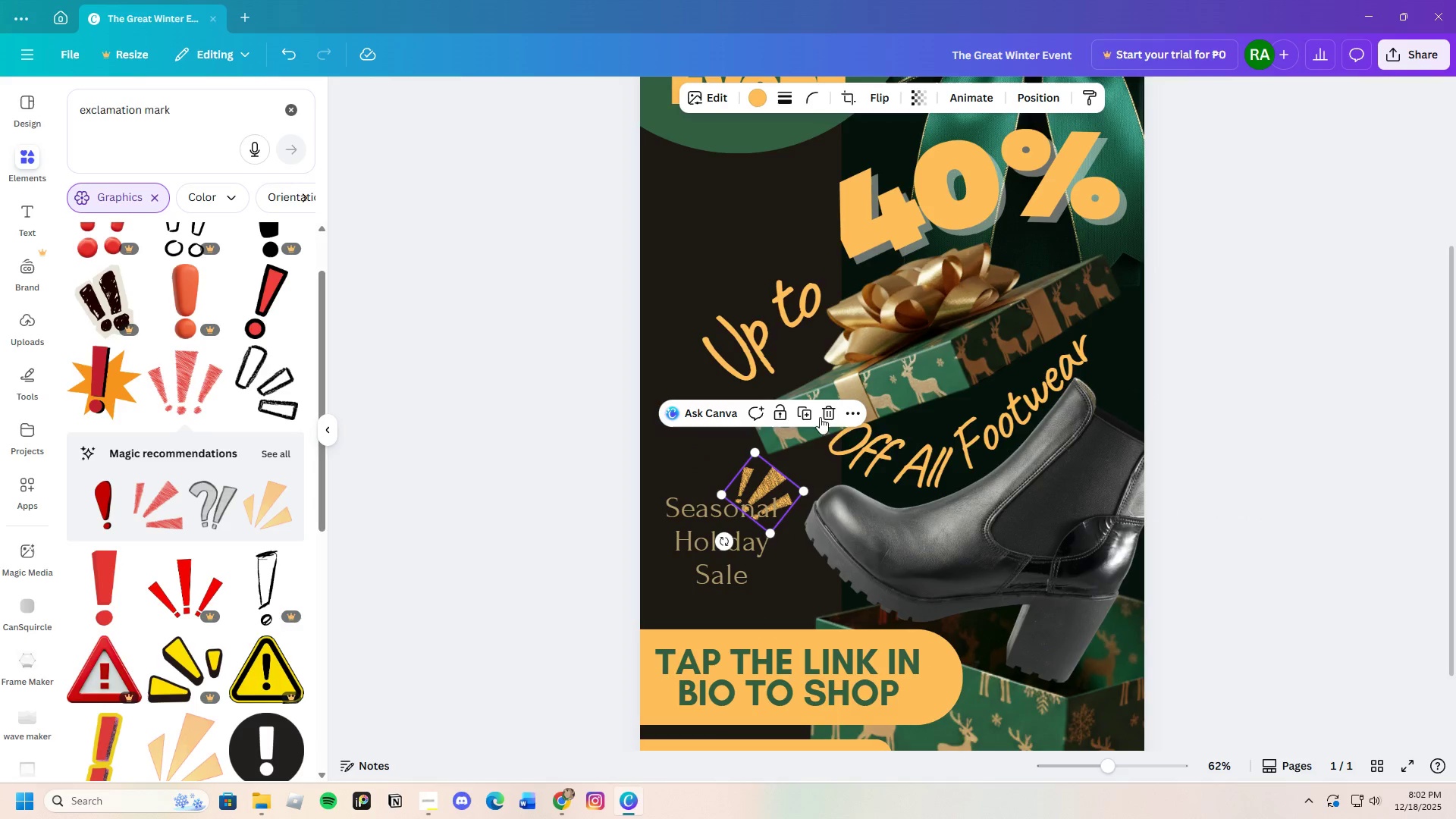 
left_click([827, 413])
 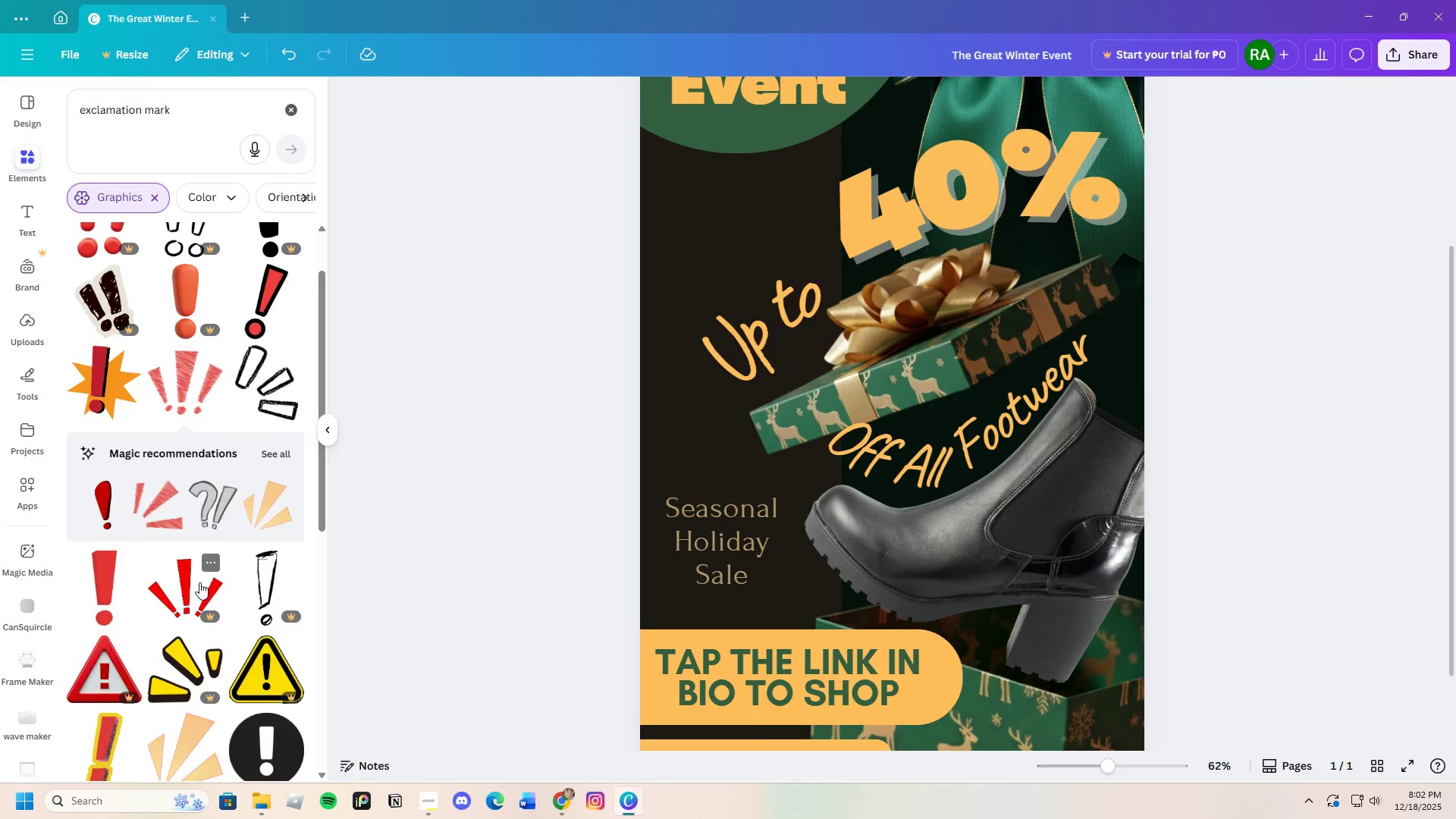 
scroll: coordinate [235, 632], scroll_direction: down, amount: 3.0
 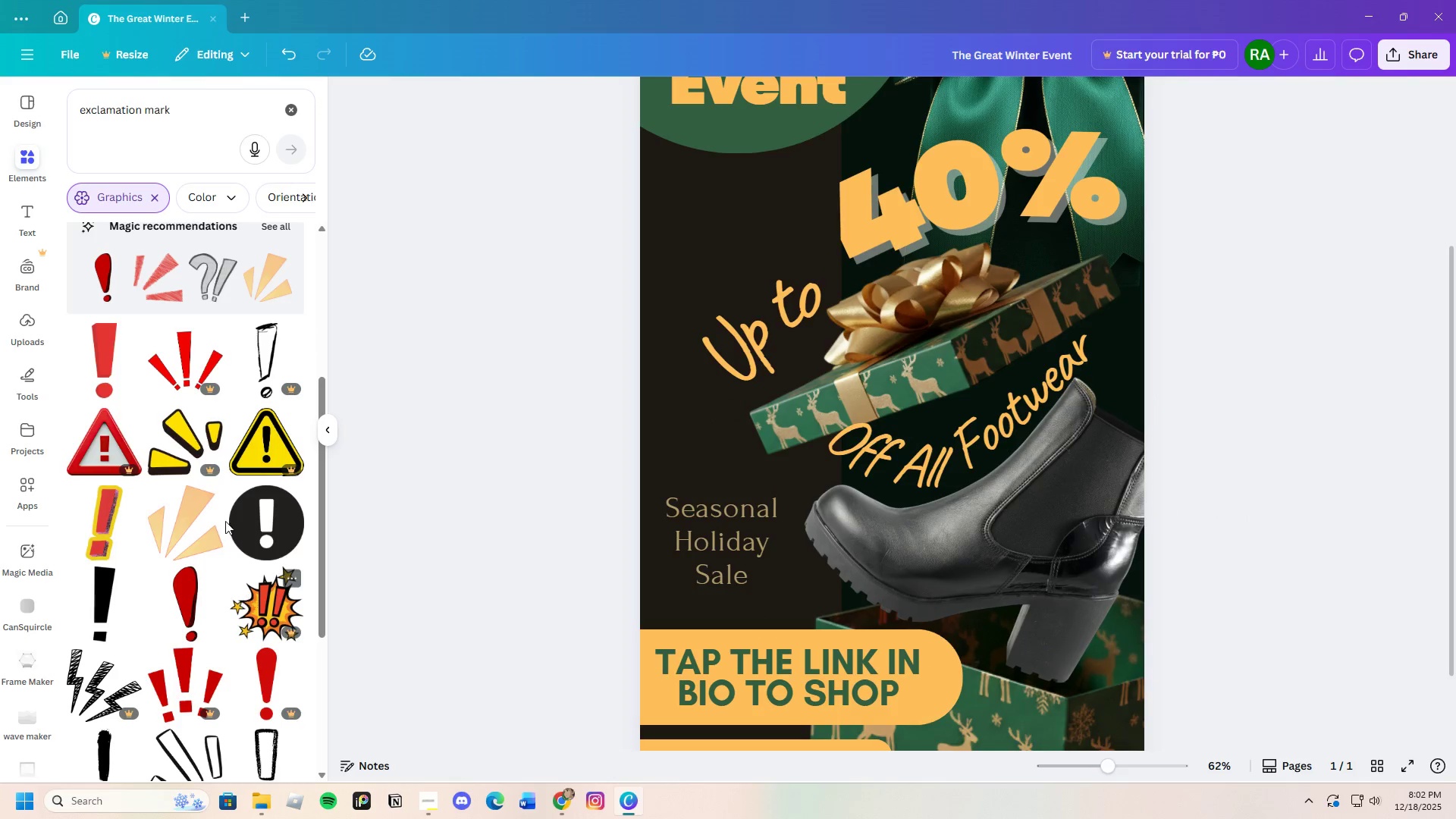 
scroll: coordinate [203, 532], scroll_direction: up, amount: 3.0
 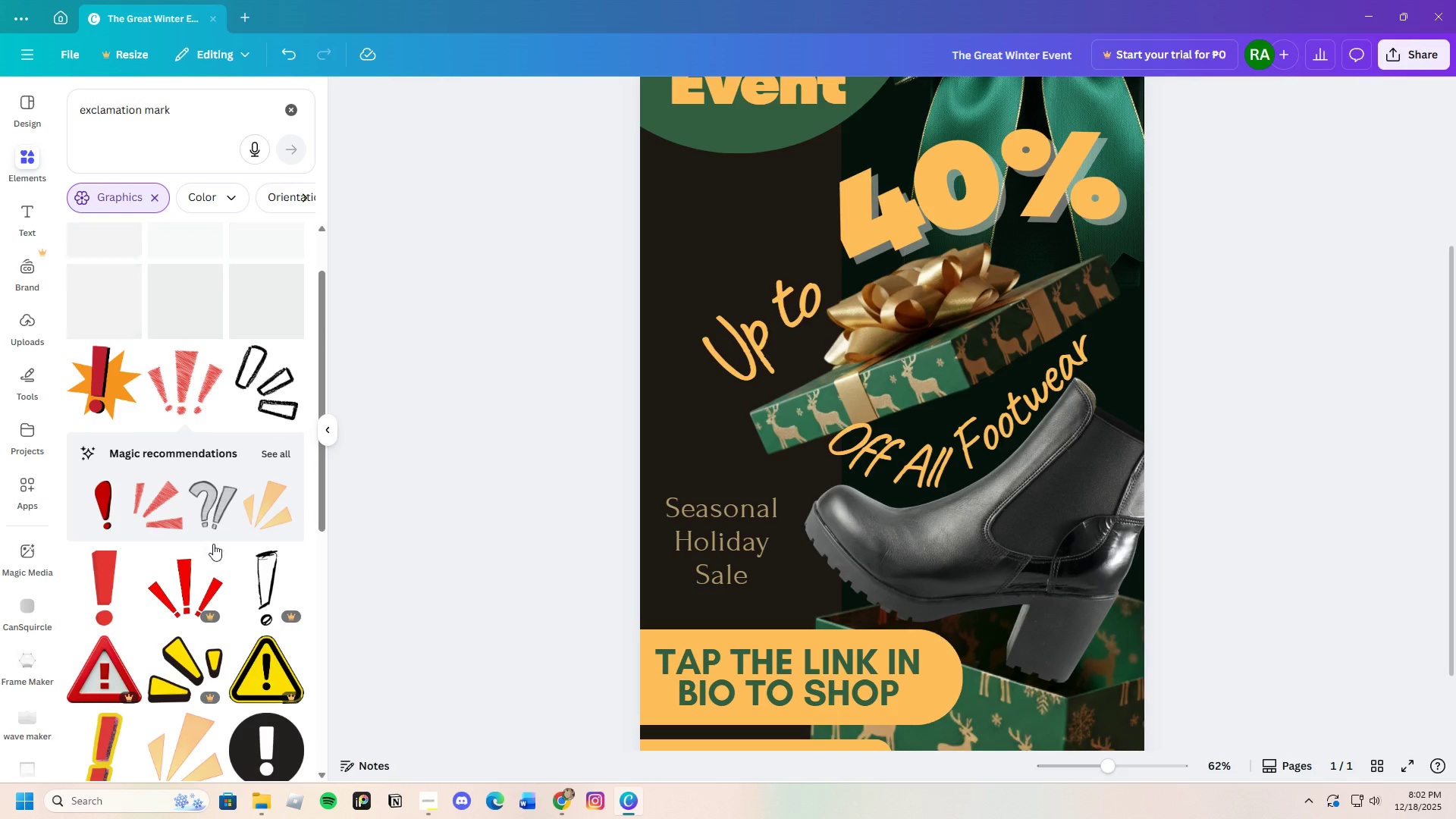 
scroll: coordinate [230, 636], scroll_direction: down, amount: 4.0
 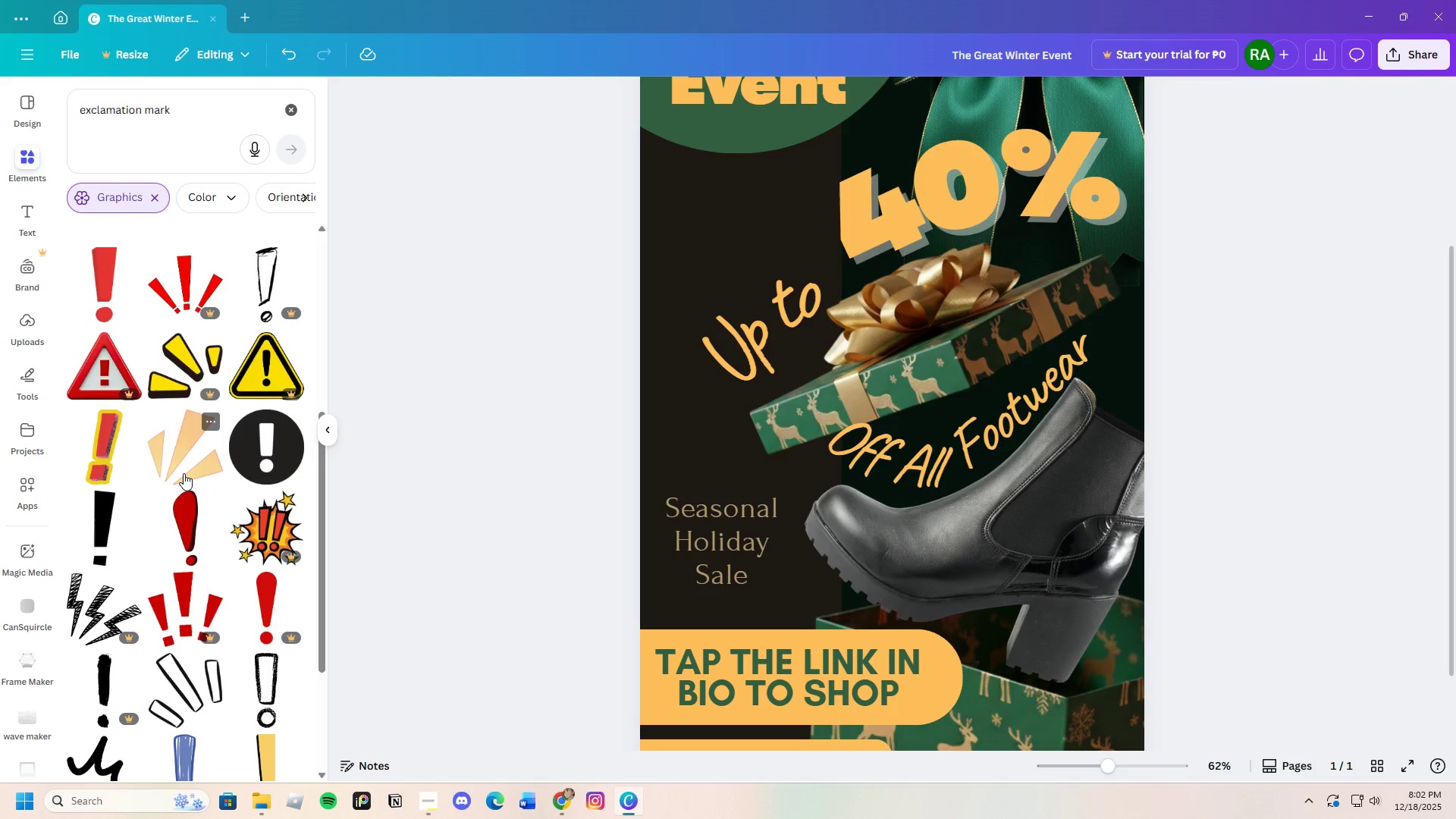 
left_click([186, 472])
 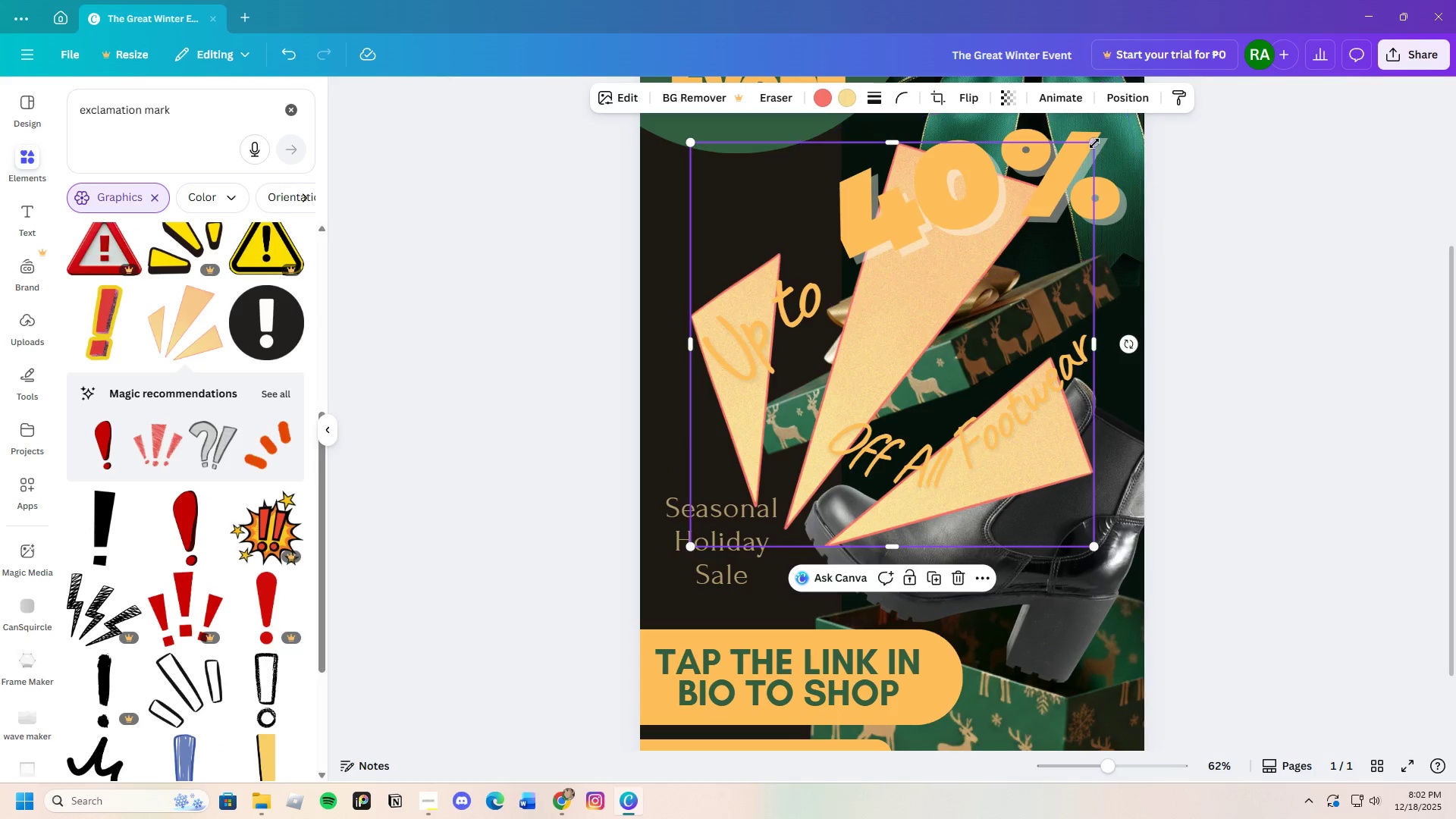 
left_click_drag(start_coordinate=[1094, 143], to_coordinate=[806, 405])
 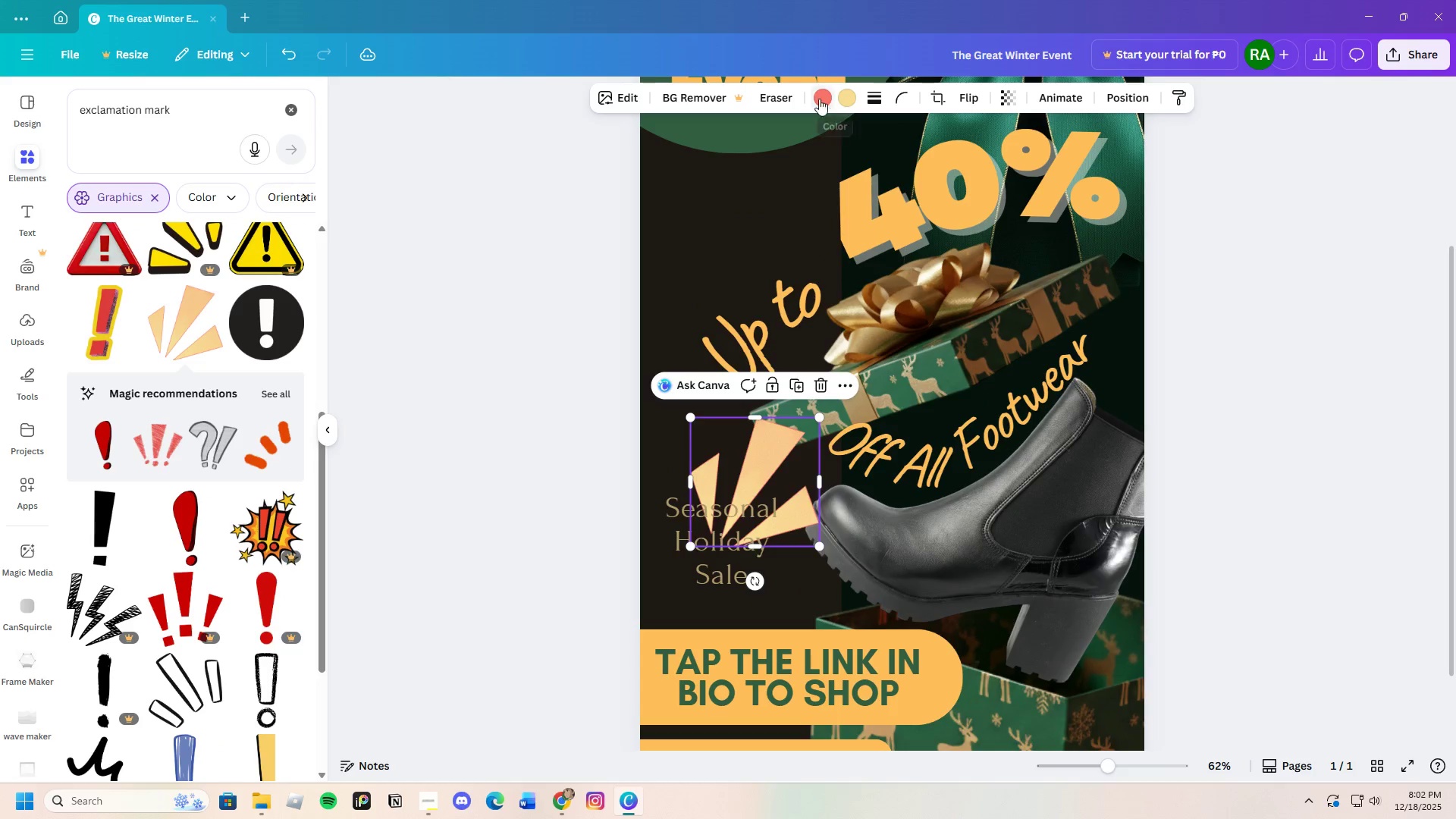 
left_click([819, 99])
 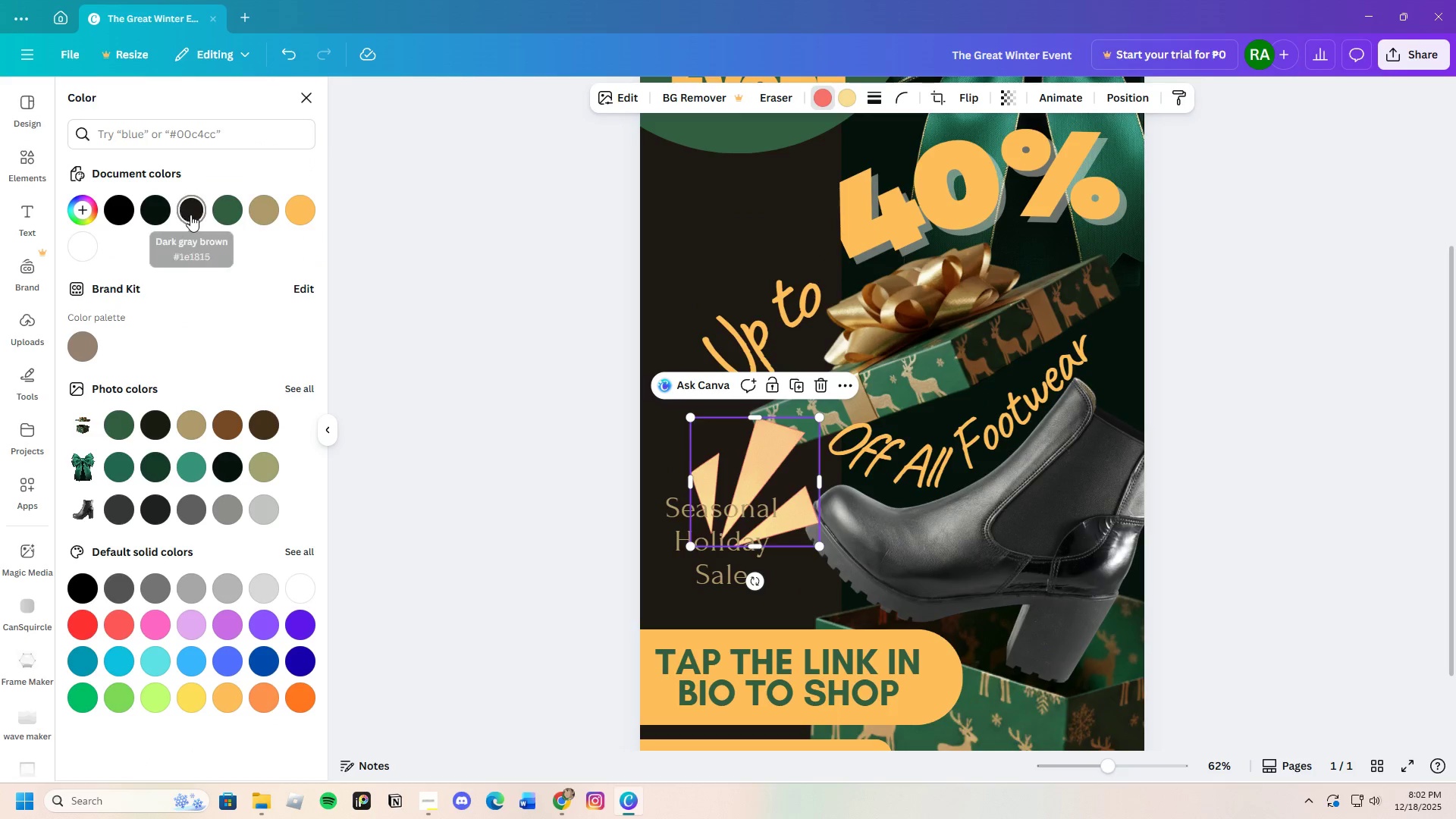 
left_click([231, 209])
 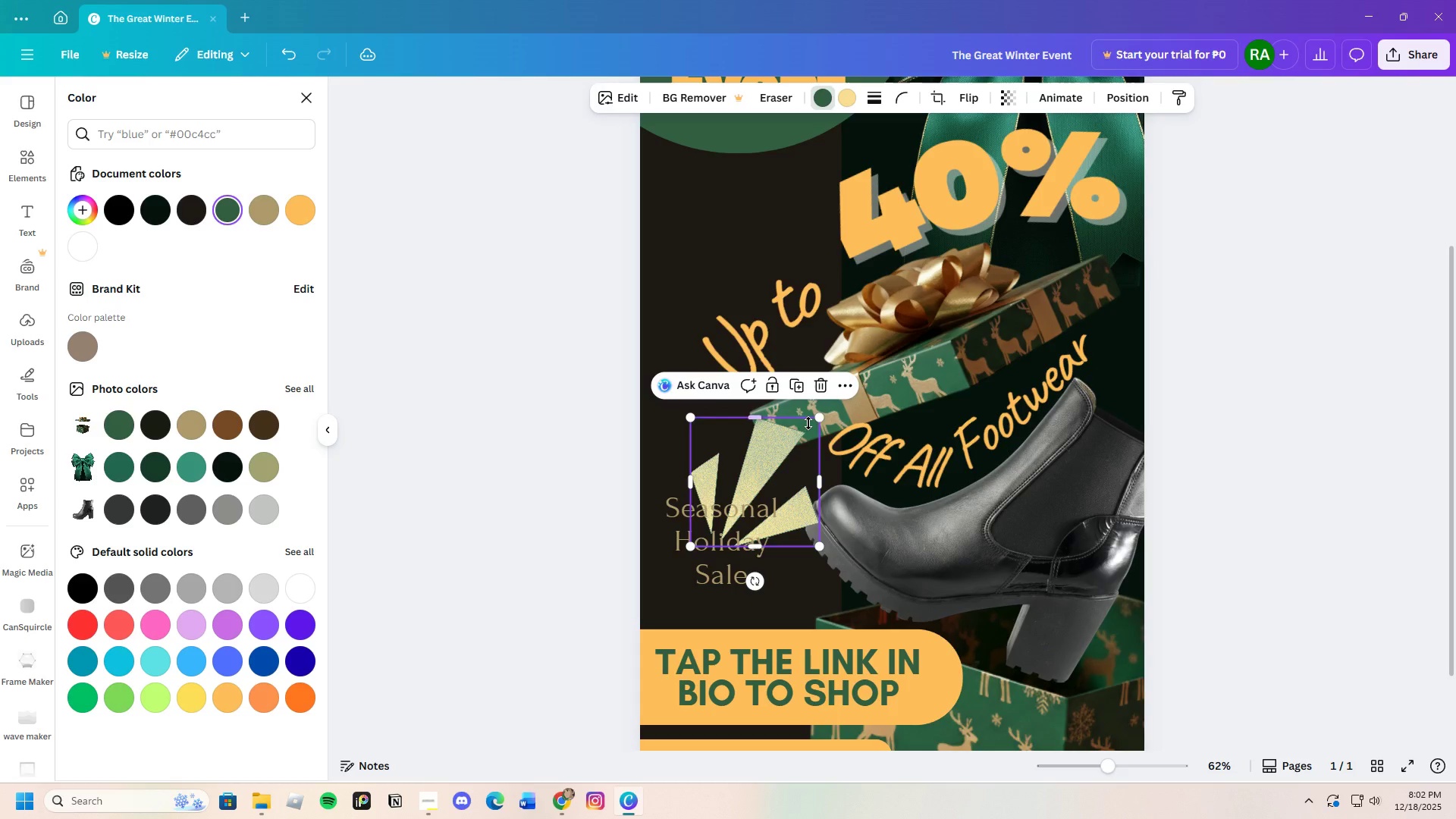 
left_click_drag(start_coordinate=[822, 418], to_coordinate=[765, 461])
 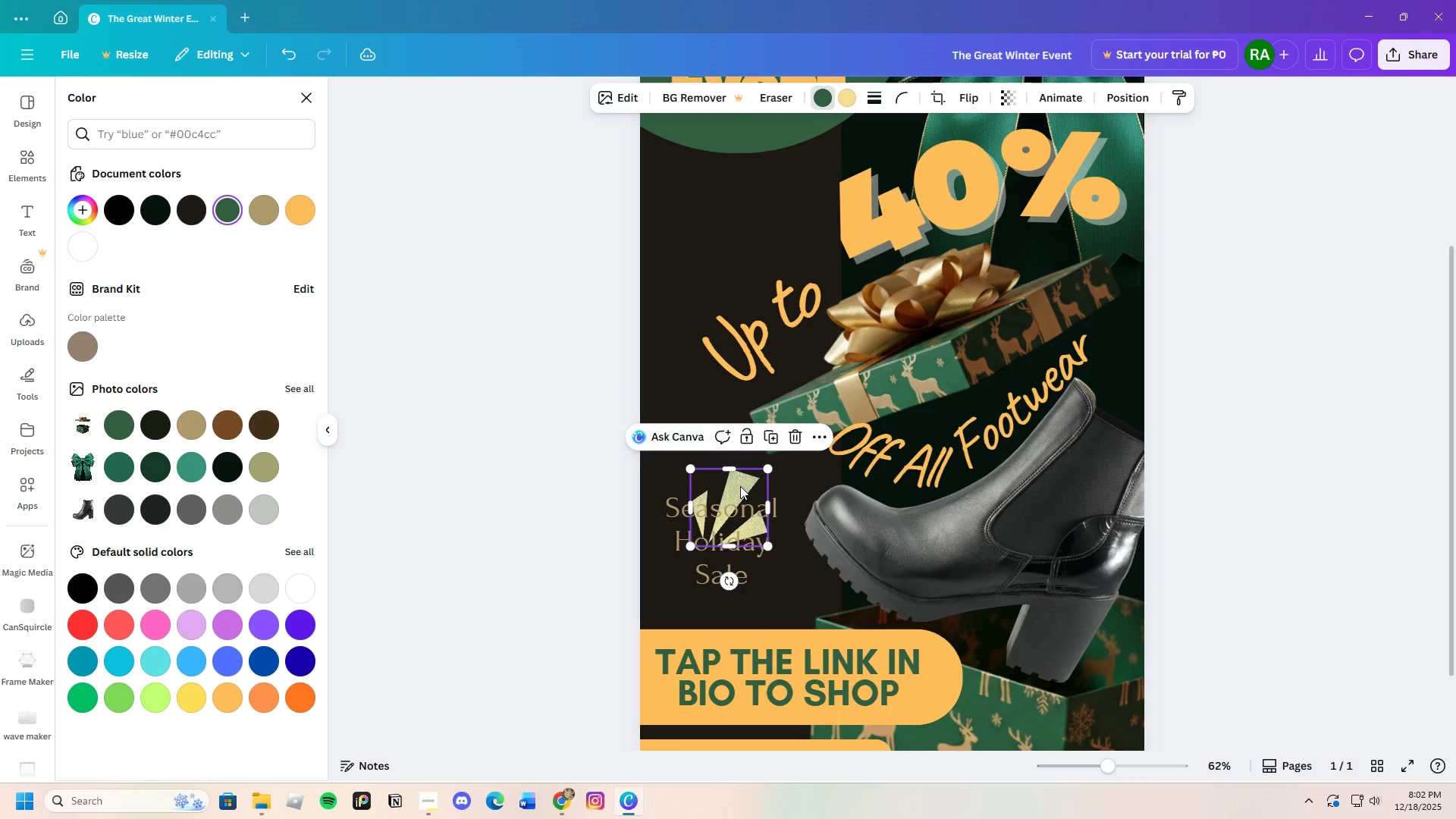 
left_click_drag(start_coordinate=[733, 484], to_coordinate=[827, 485])
 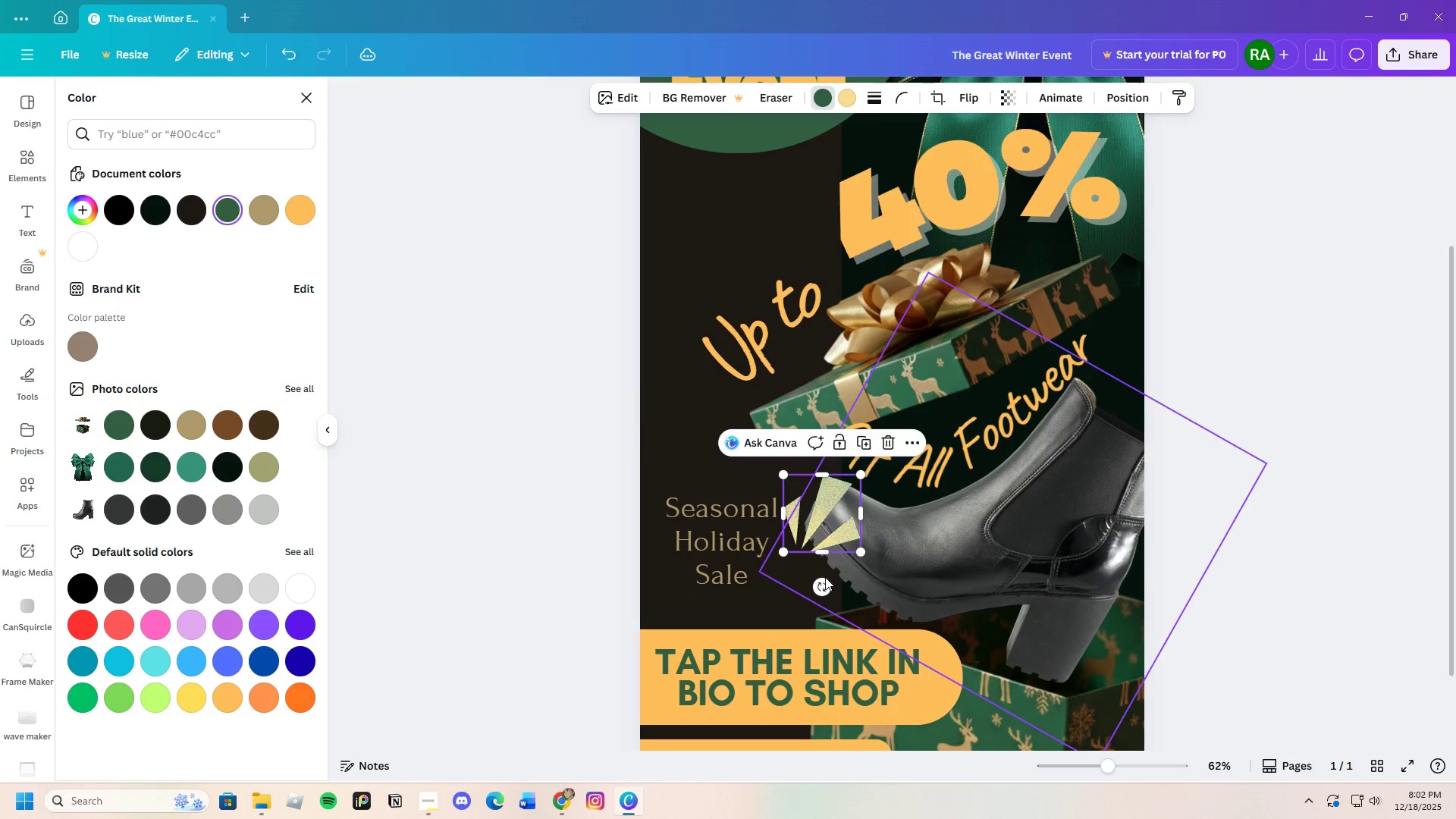 
left_click_drag(start_coordinate=[826, 579], to_coordinate=[802, 594])
 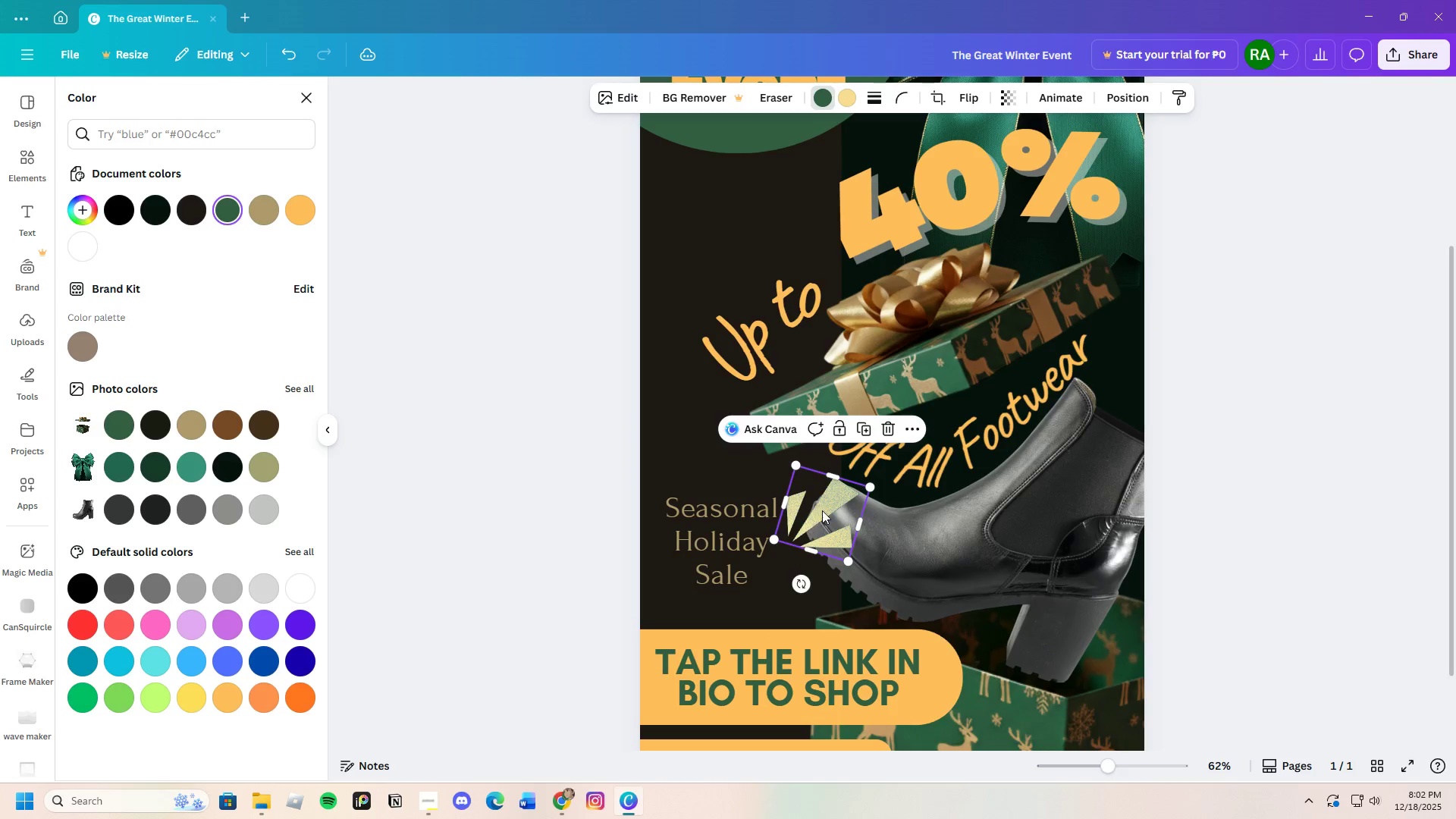 
left_click_drag(start_coordinate=[822, 510], to_coordinate=[811, 550])
 